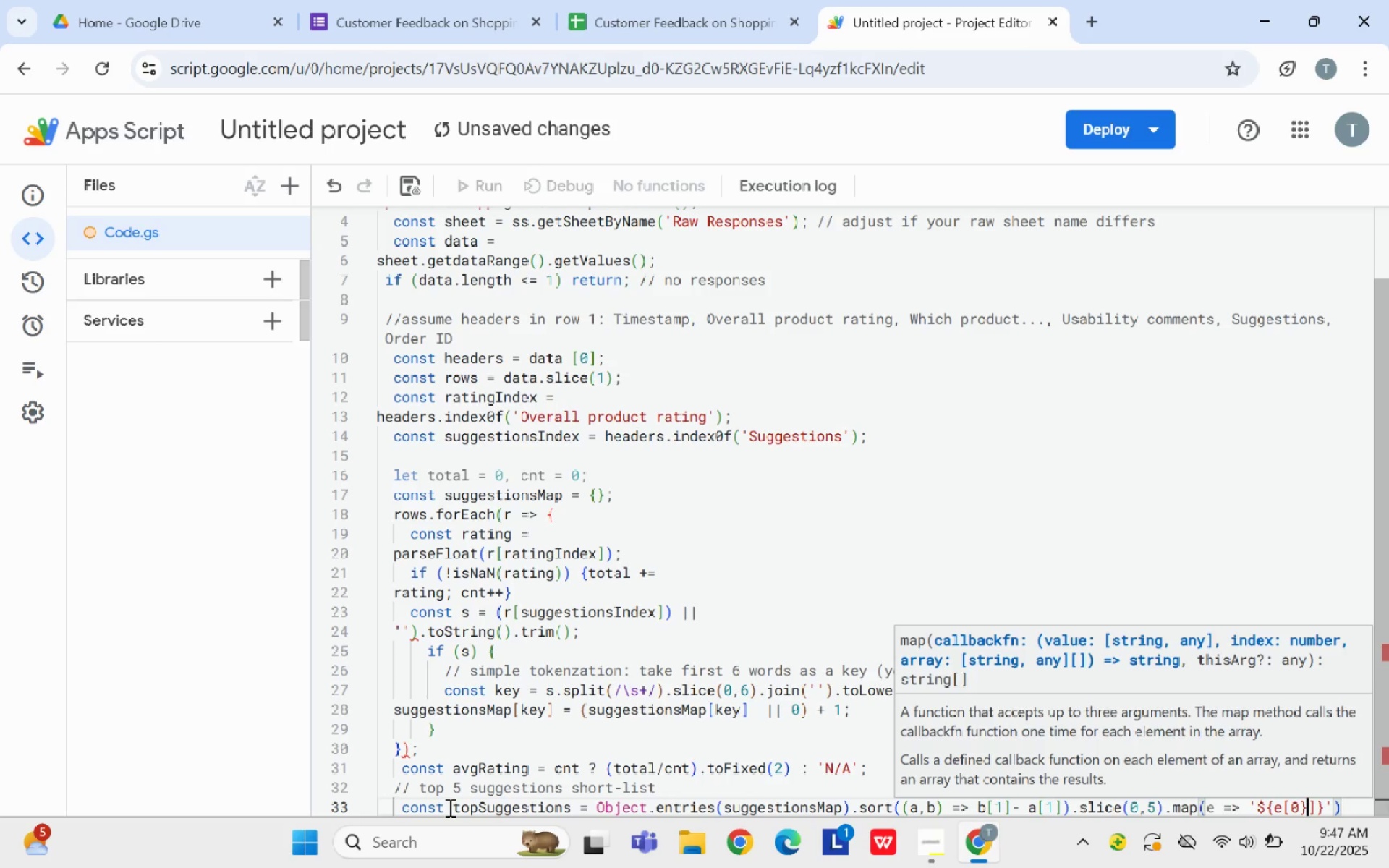 
wait(5.25)
 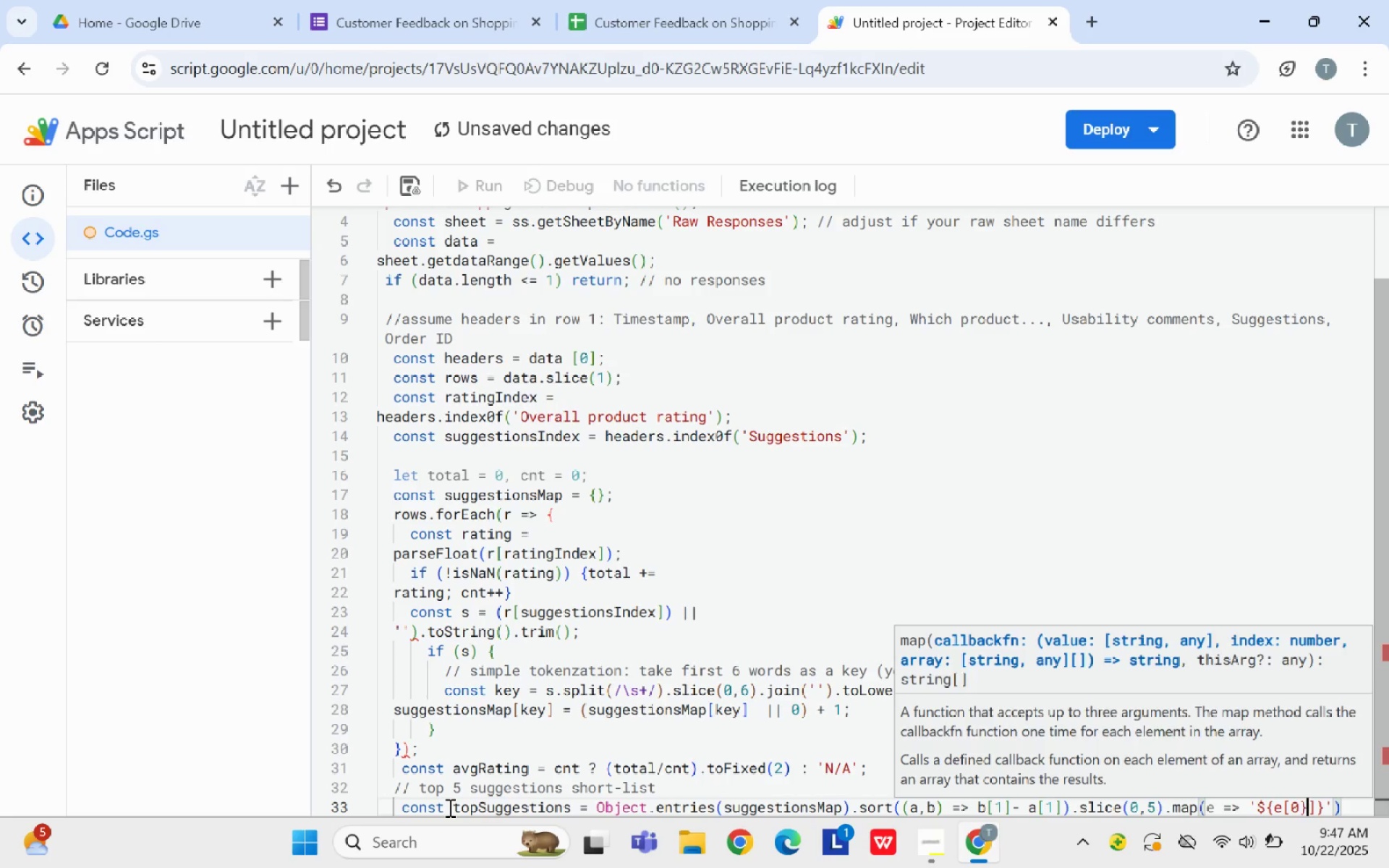 
key(Backspace)
 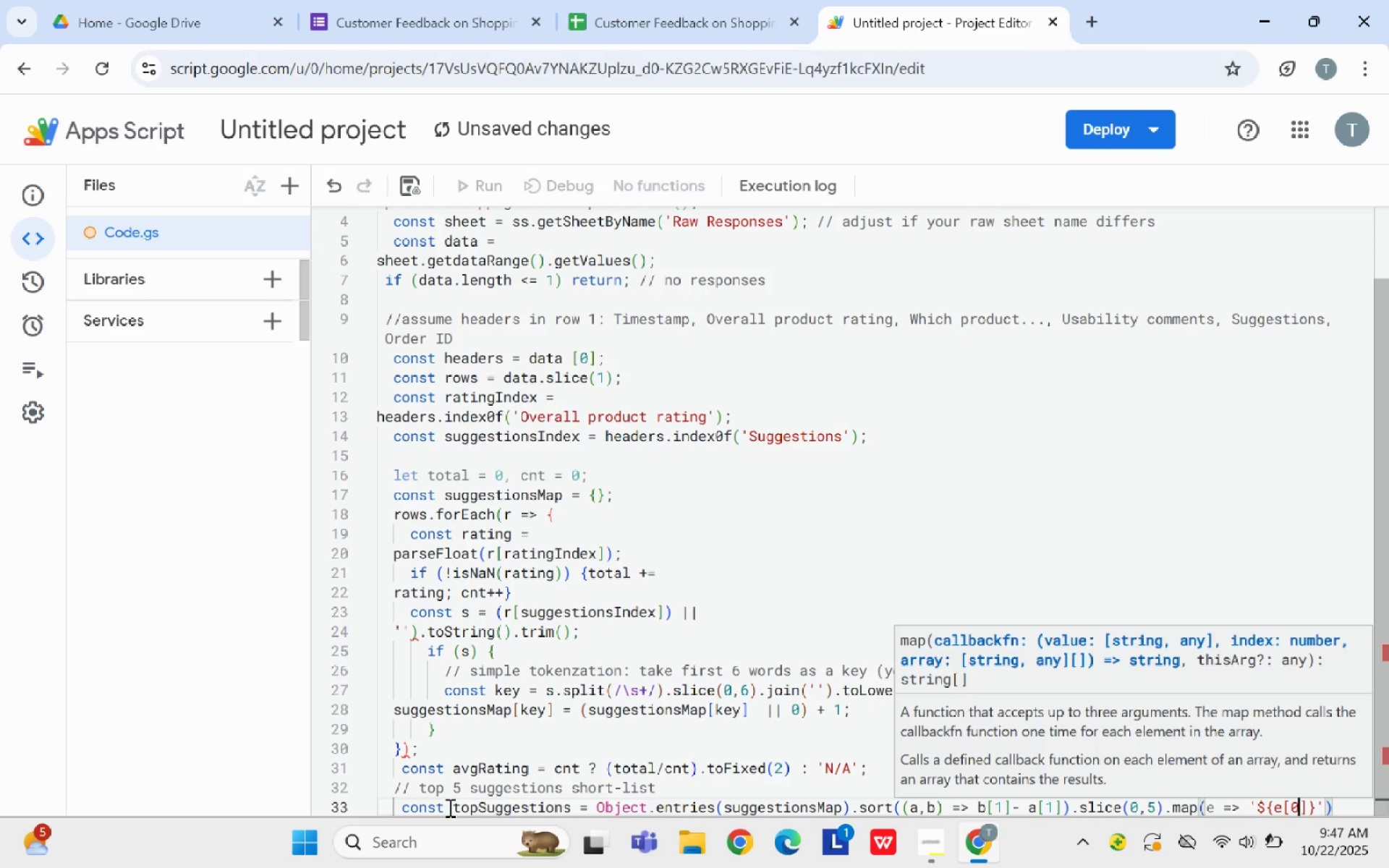 
key(ArrowRight)
 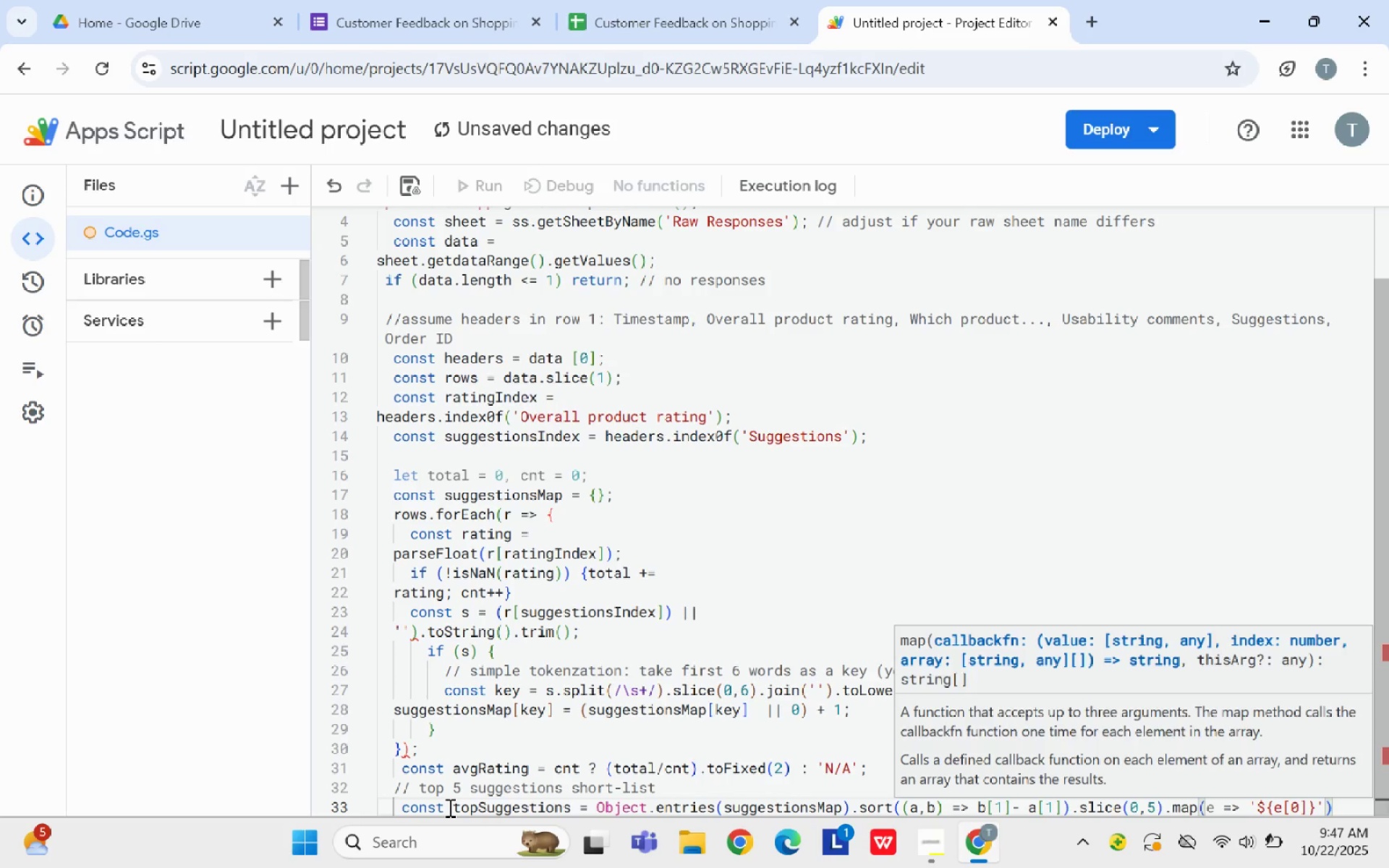 
key(ArrowRight)
 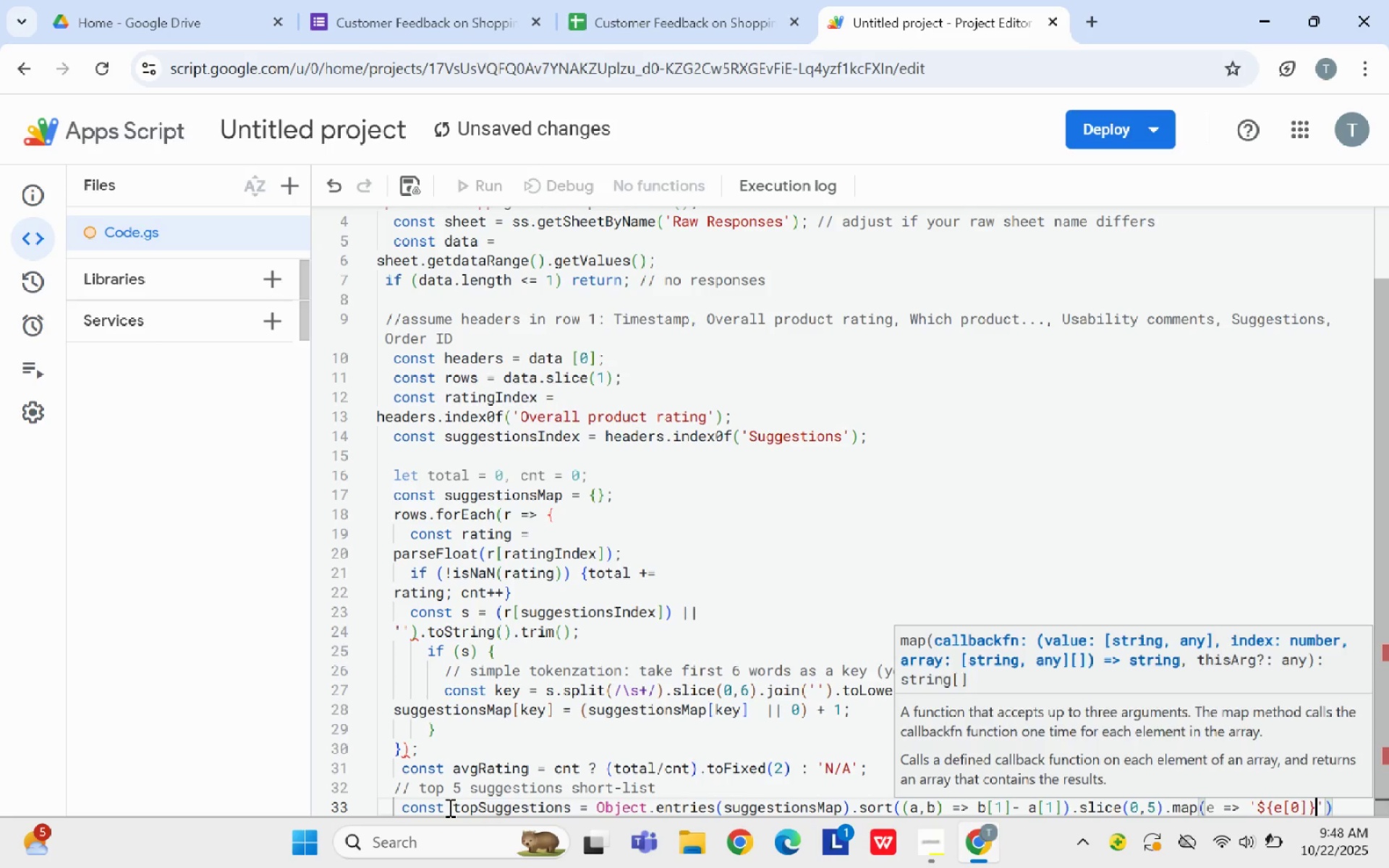 
wait(7.09)
 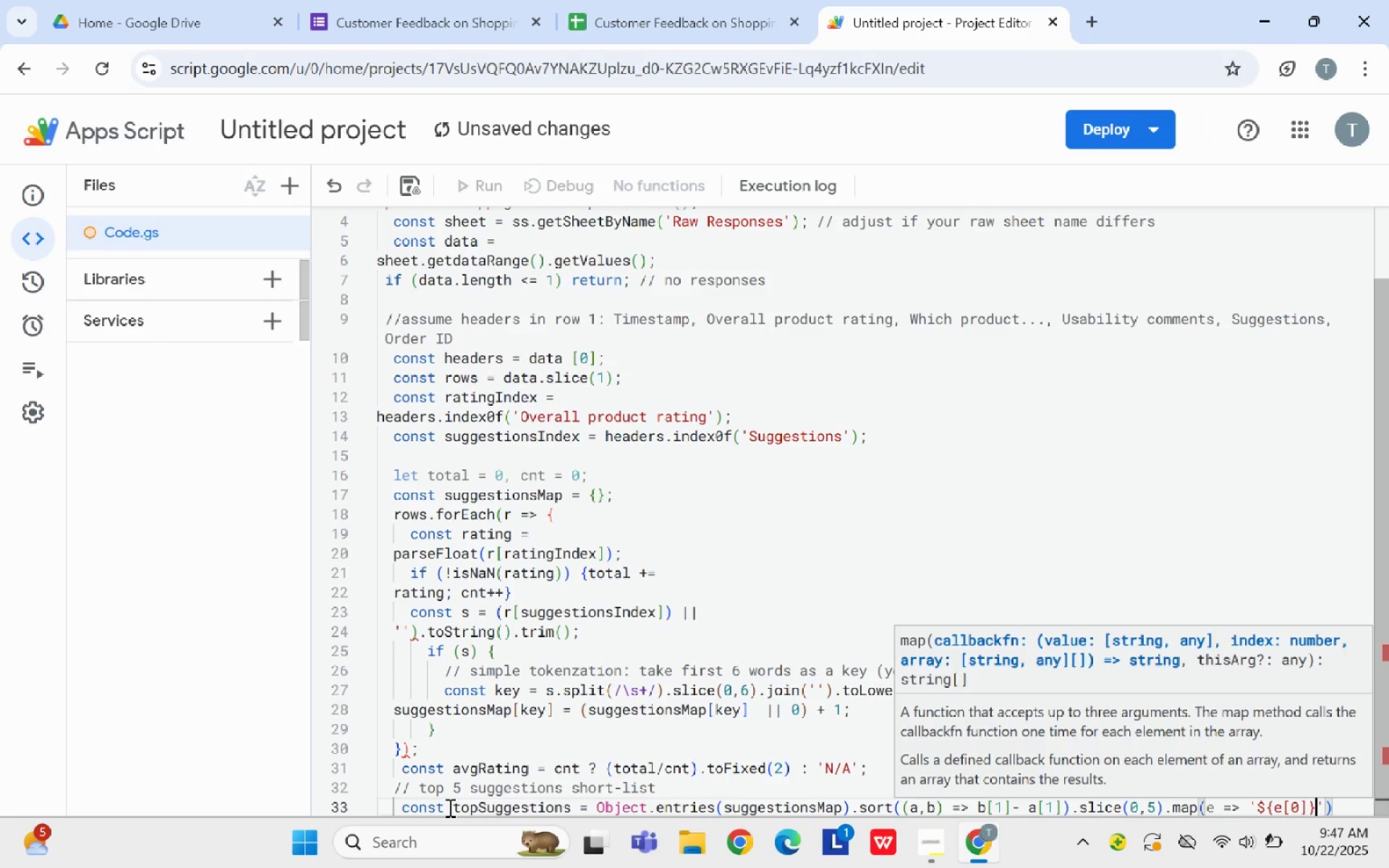 
key(Space)
 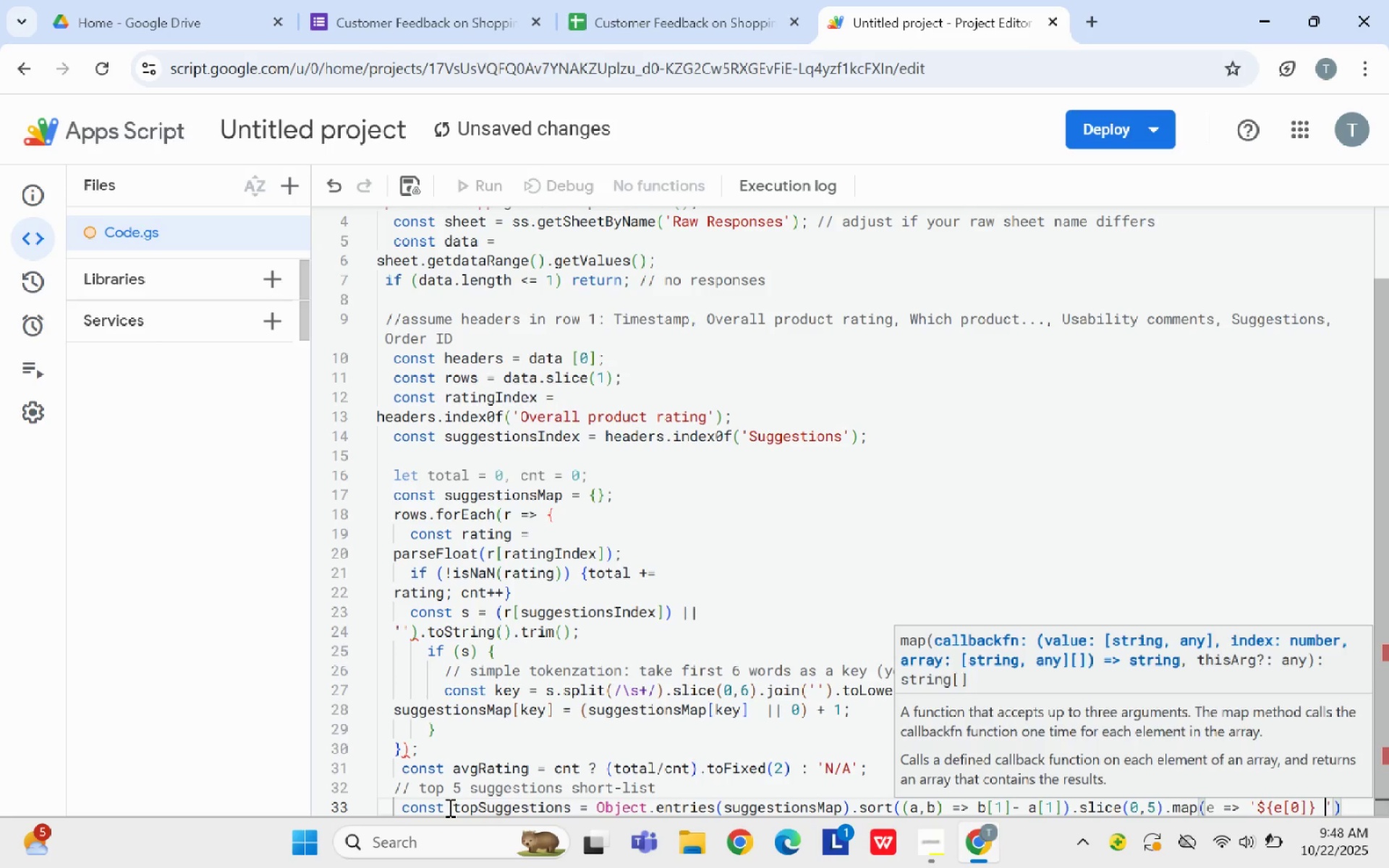 
key(Shift+9)
 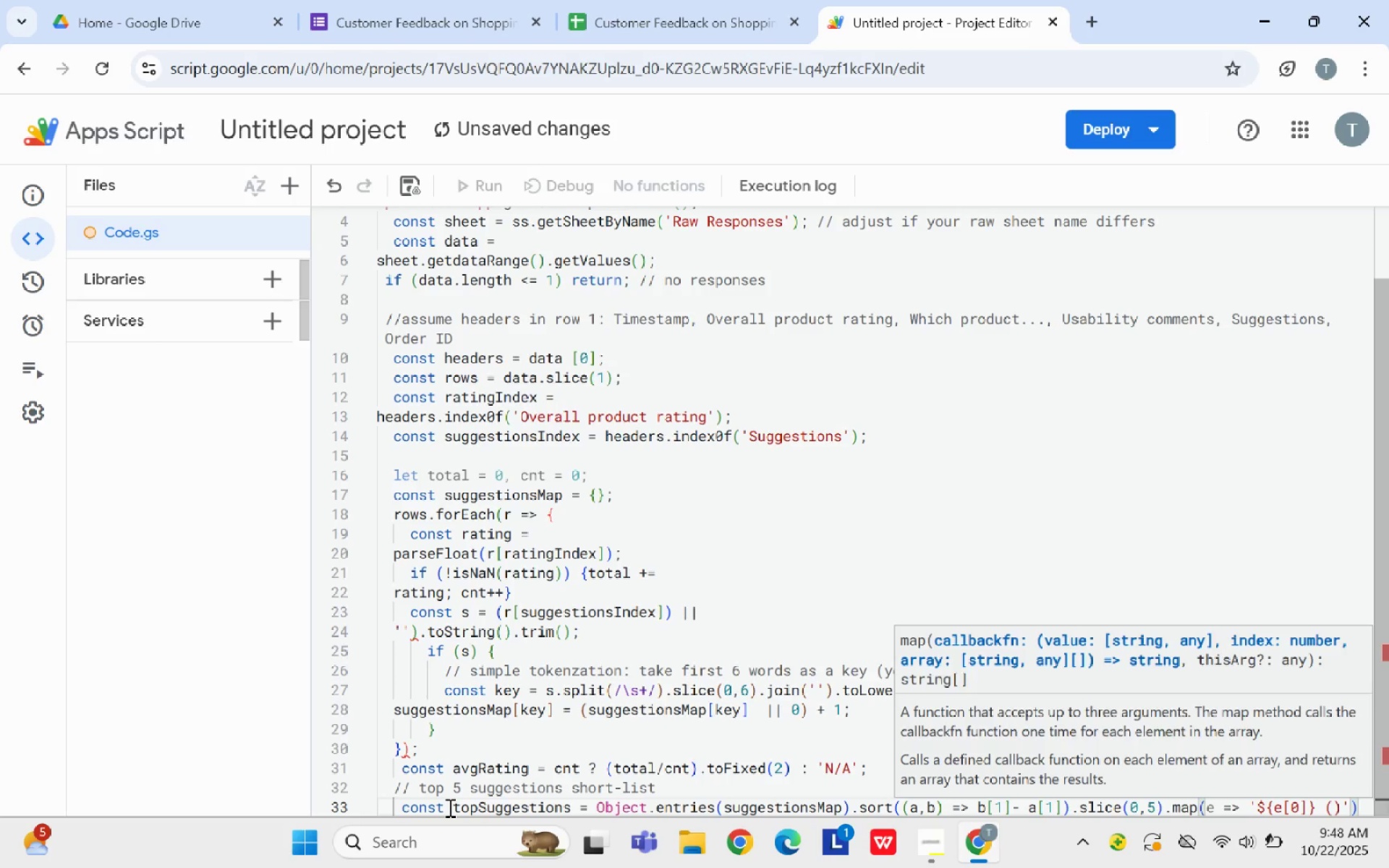 
hold_key(key=ShiftLeft, duration=0.92)
 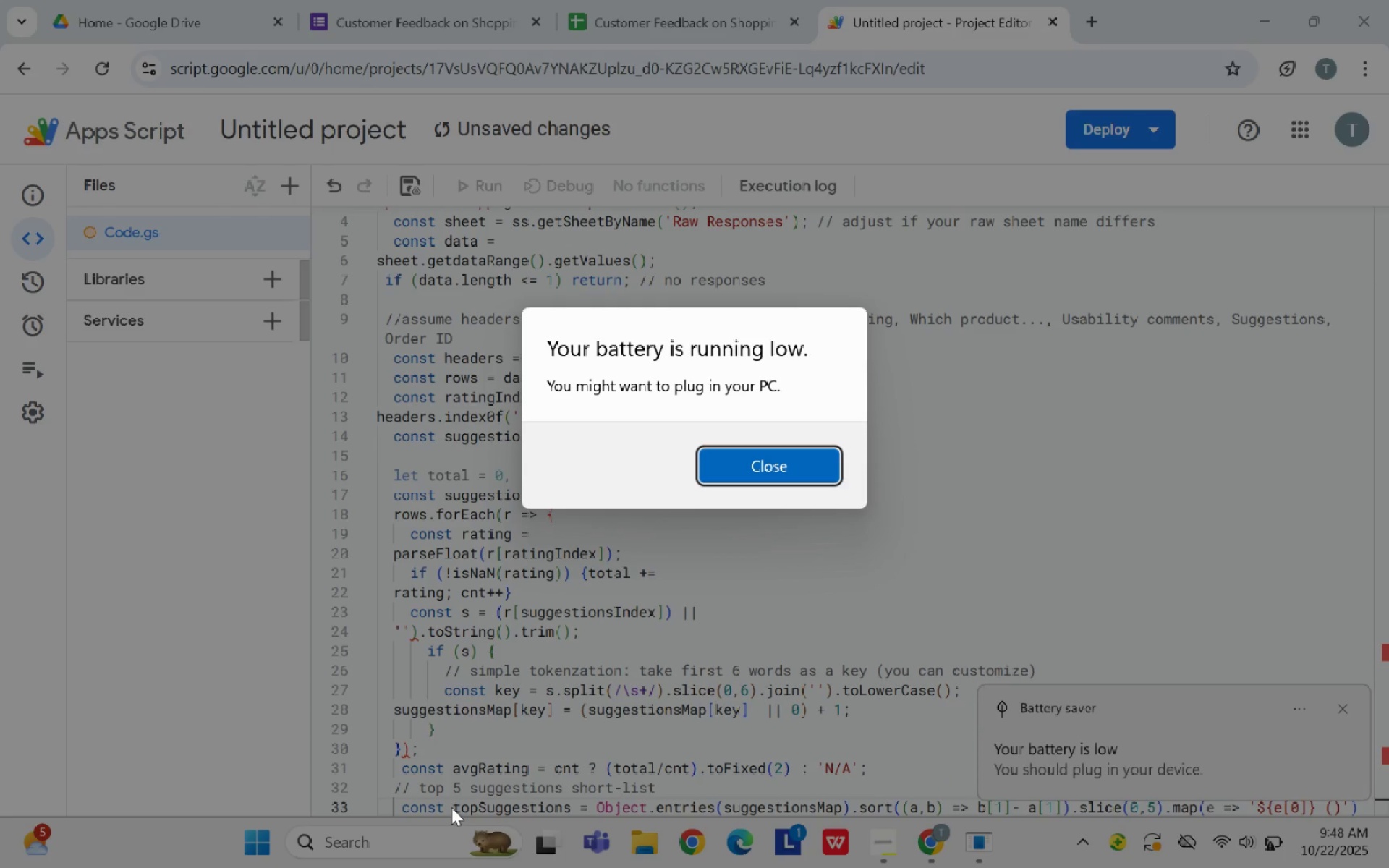 
wait(24.28)
 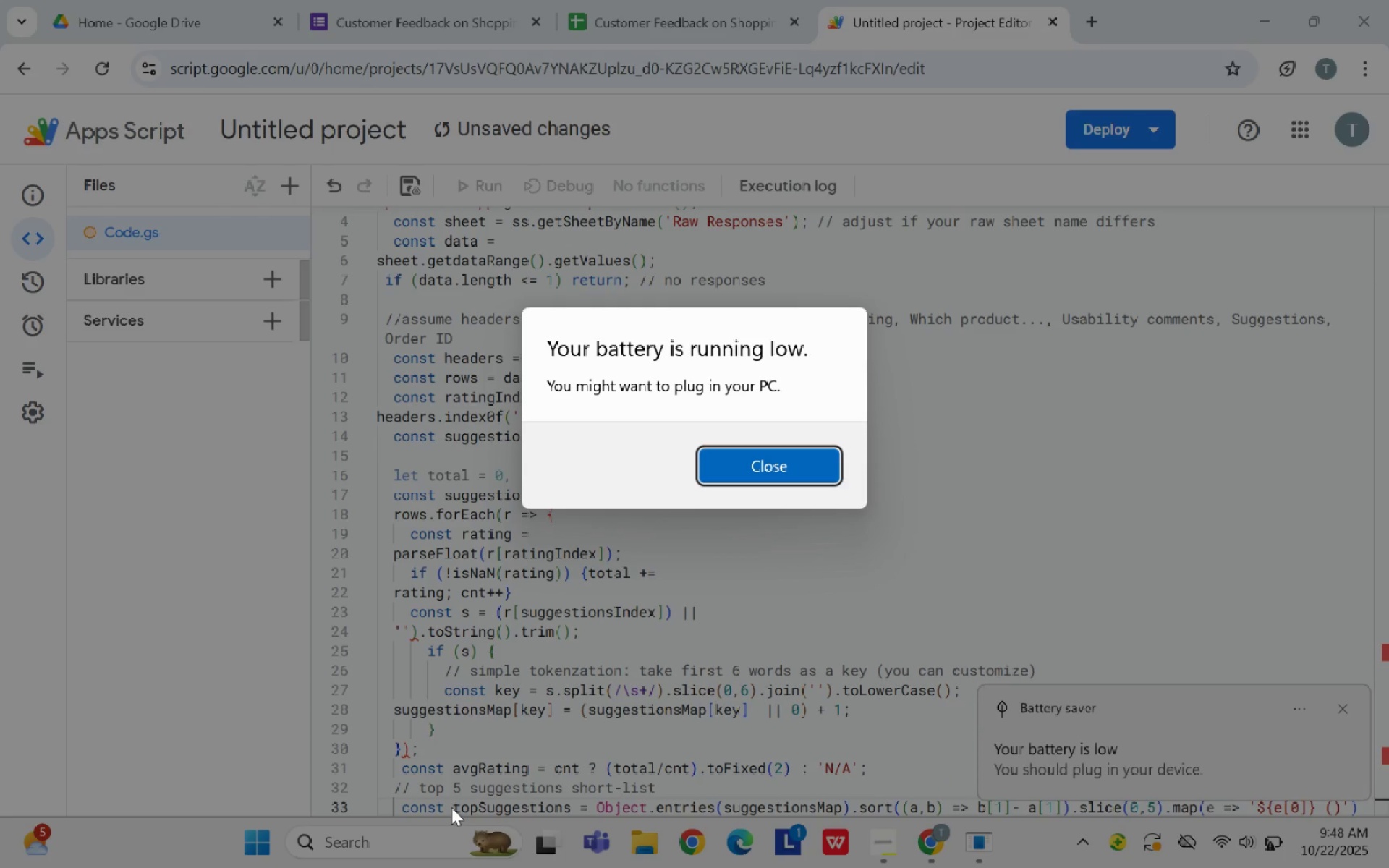 
scroll: coordinate [444, 0], scroll_direction: down, amount: 6.0
 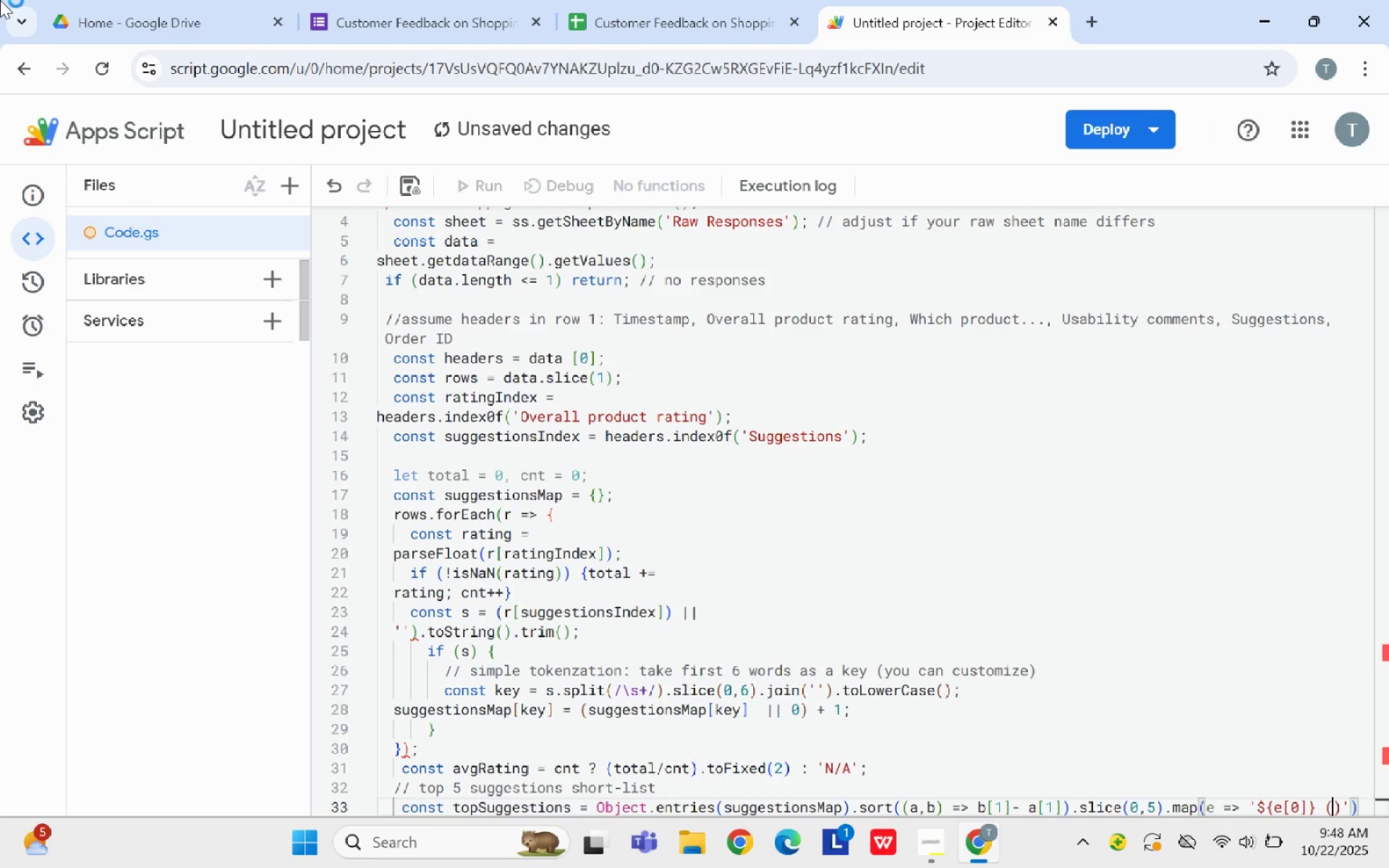 
wait(8.99)
 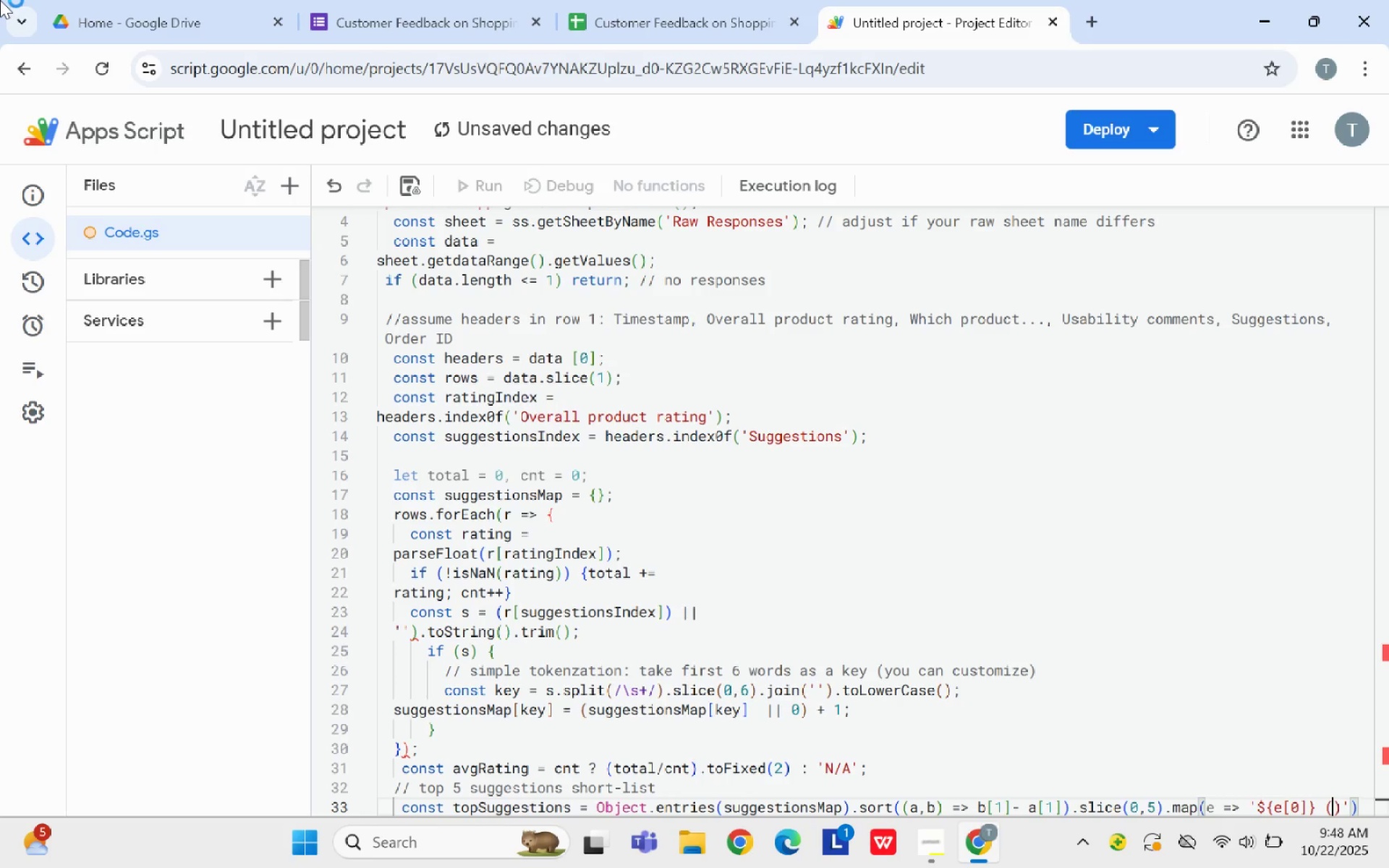 
key(Shift+ShiftLeft)
 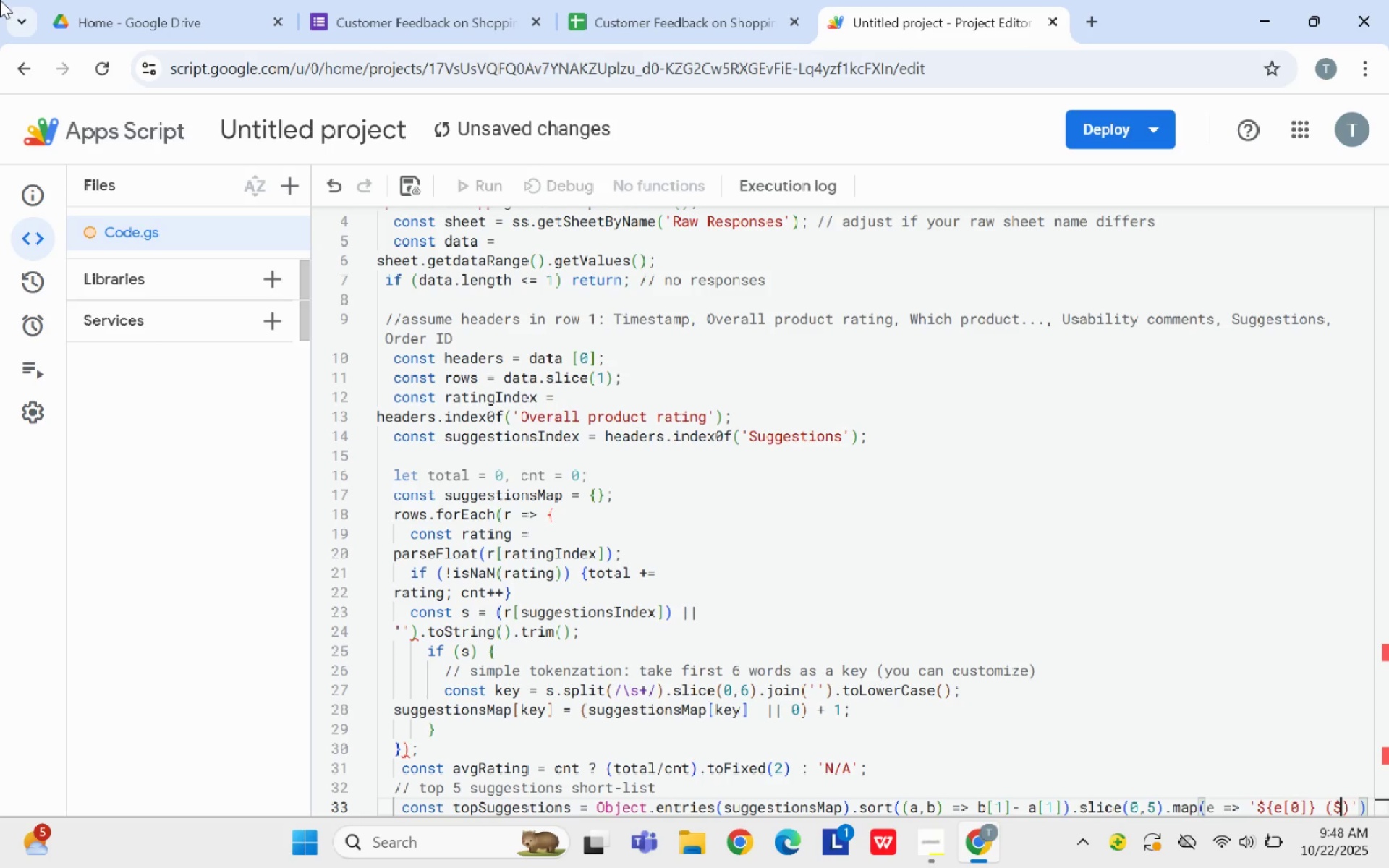 
key(Shift+4)
 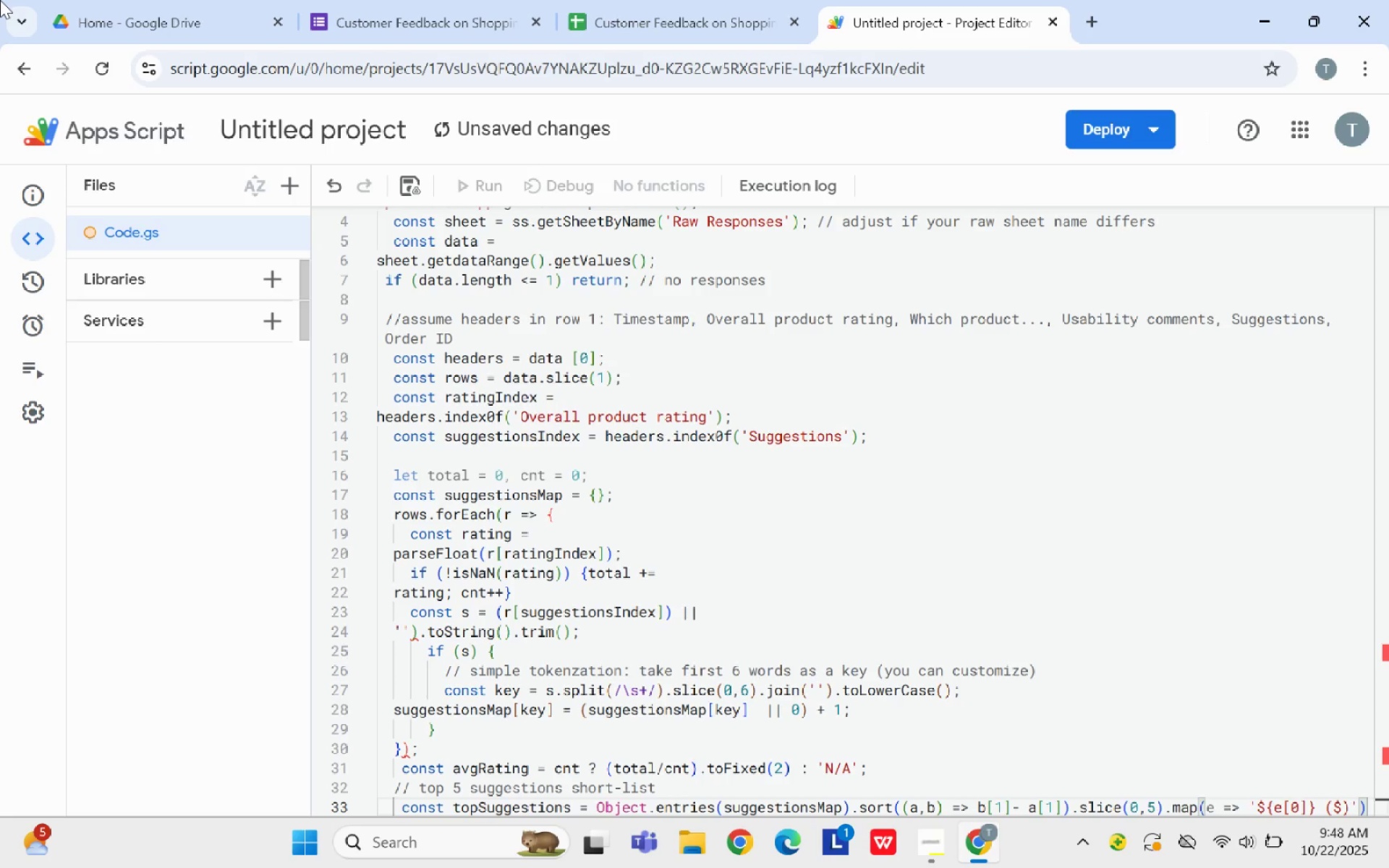 
wait(5.12)
 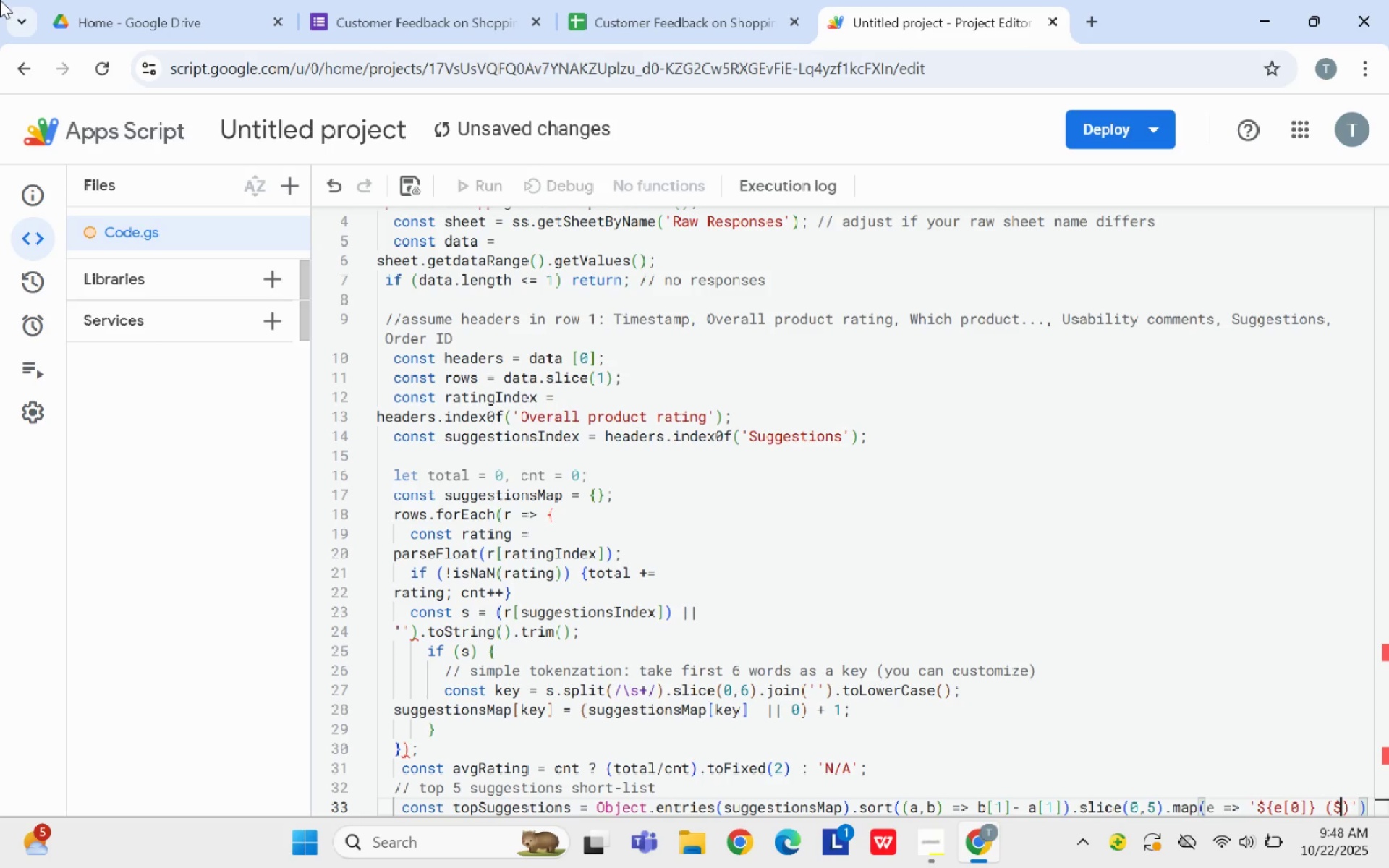 
key(Shift+ShiftLeft)
 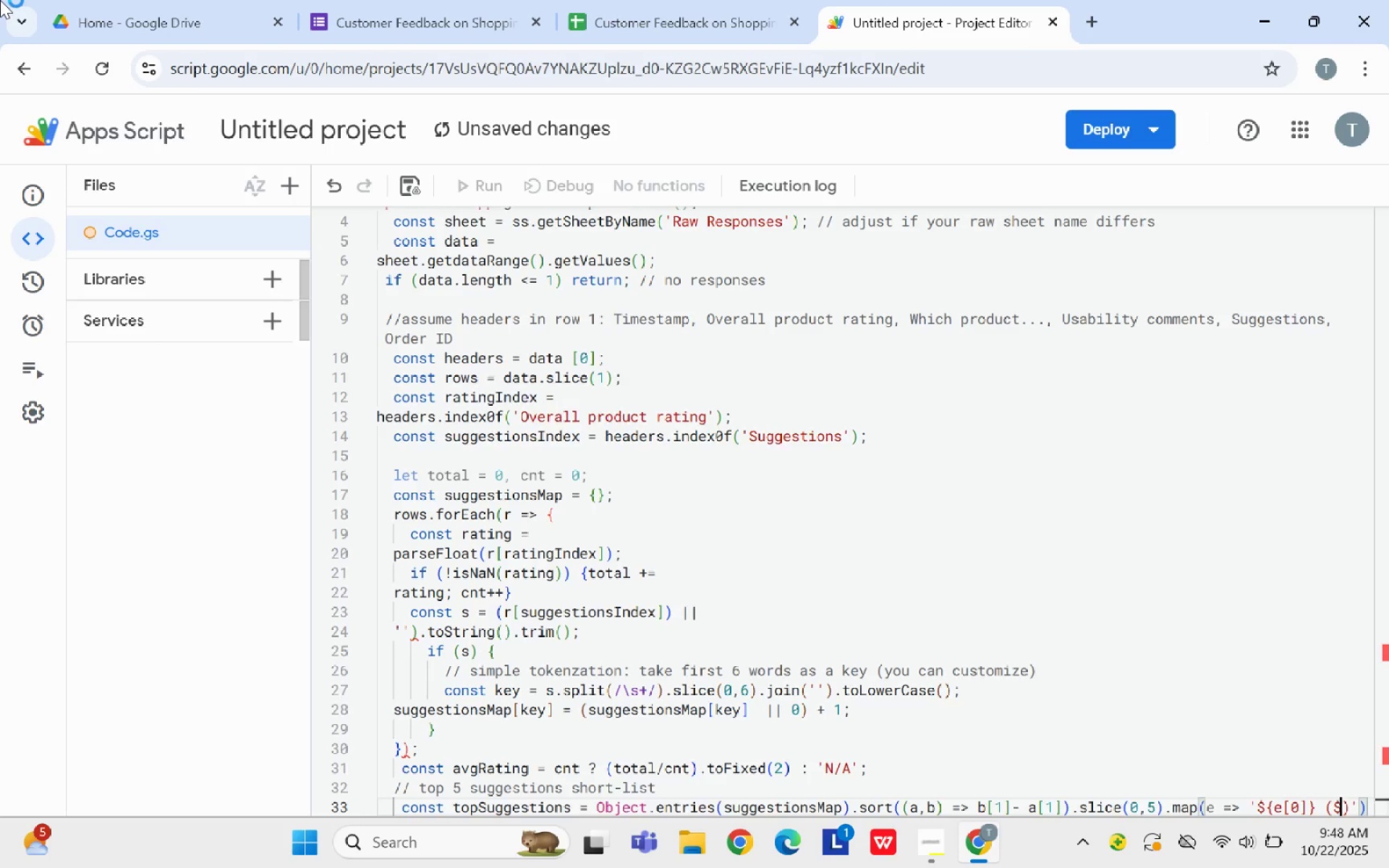 
key(Shift+BracketLeft)
 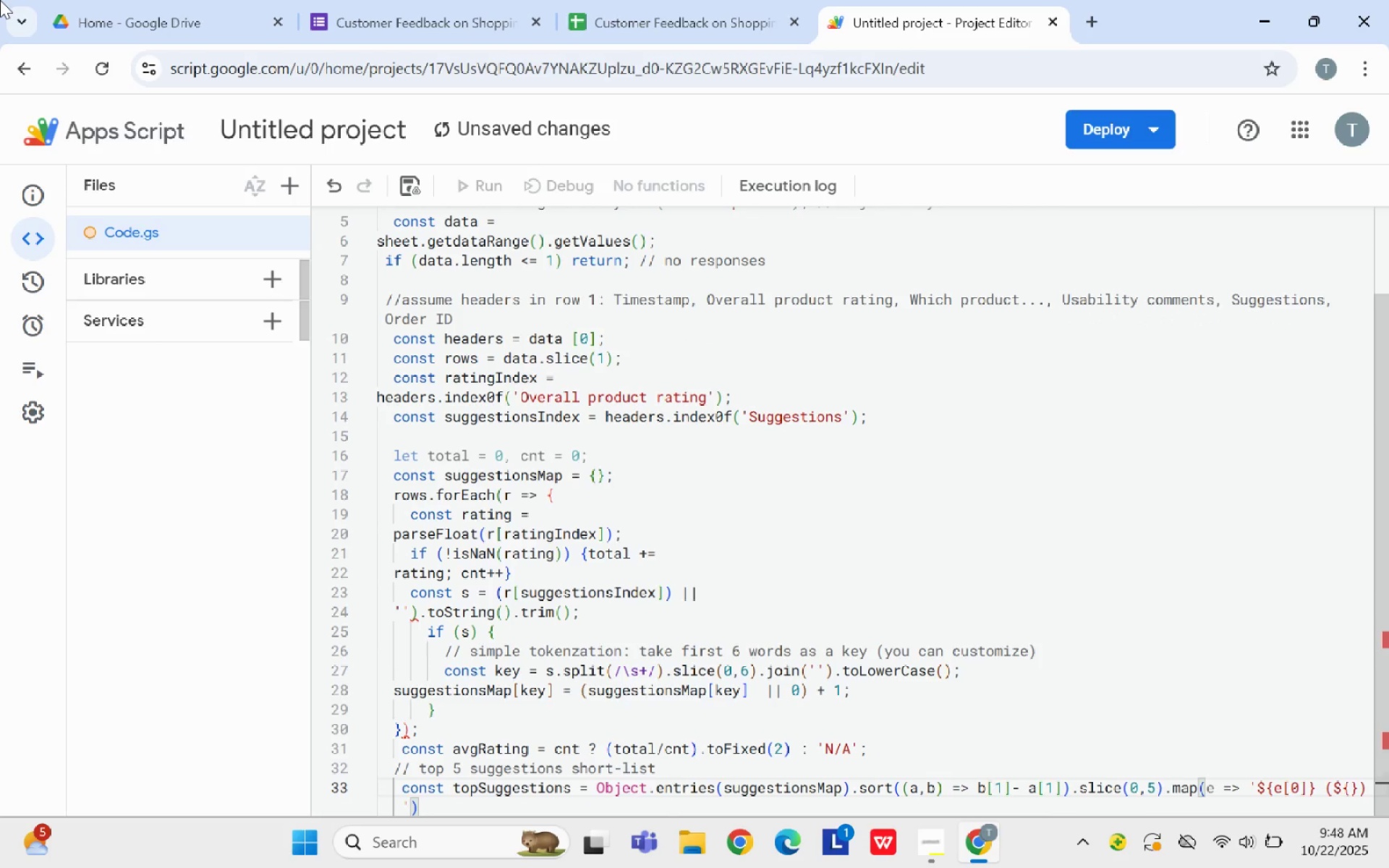 
key(E)
 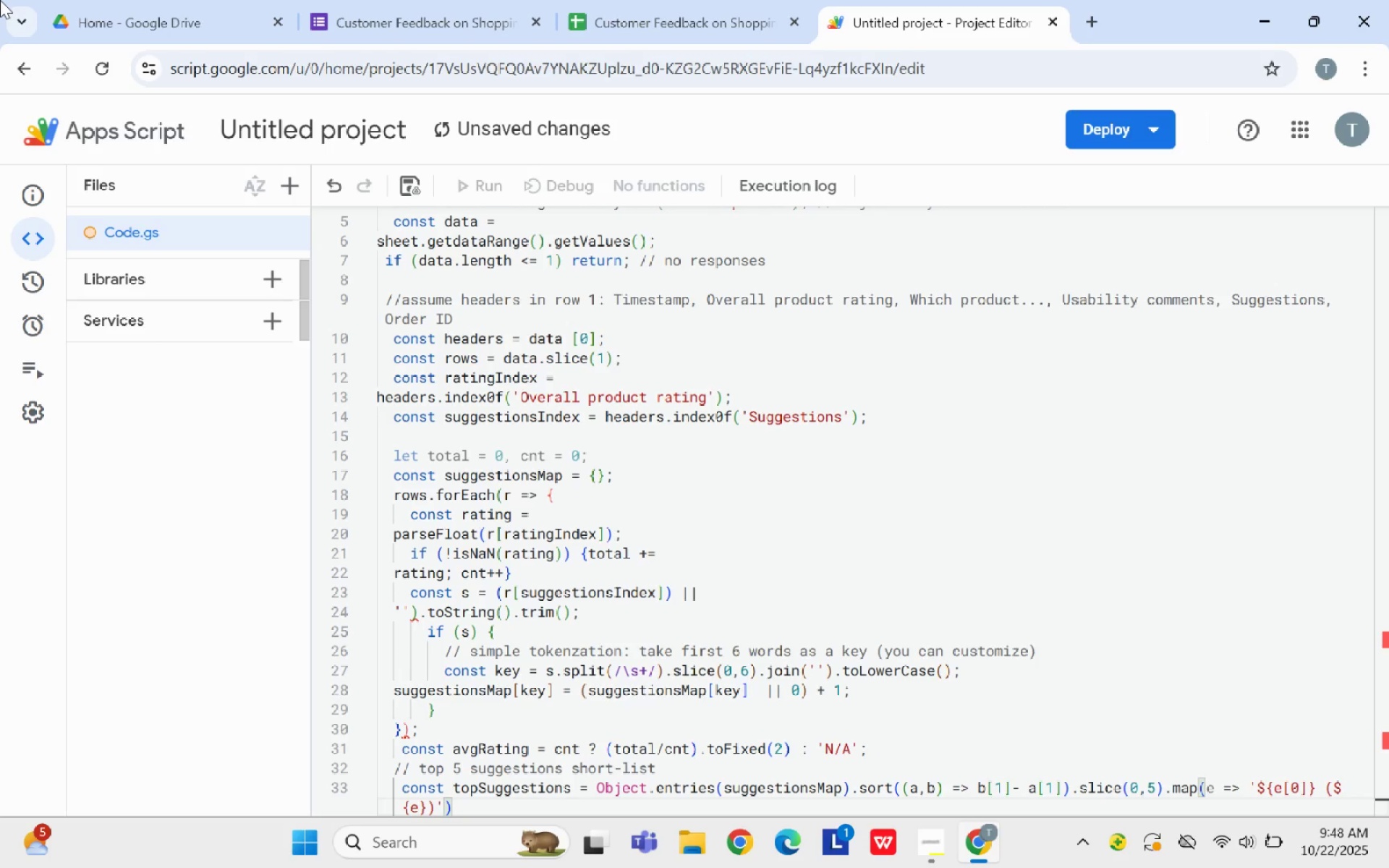 
key(BracketLeft)
 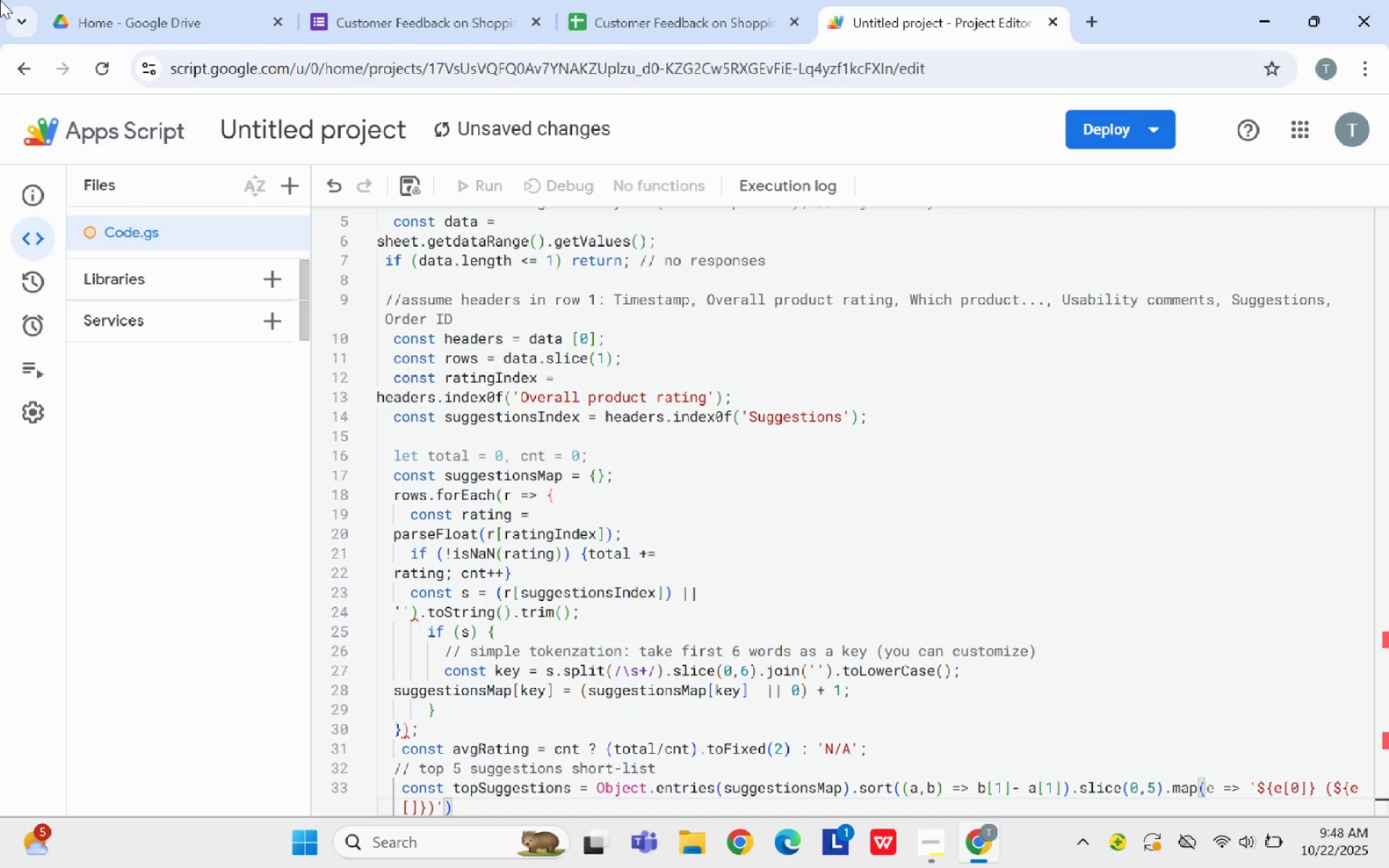 
key(1)
 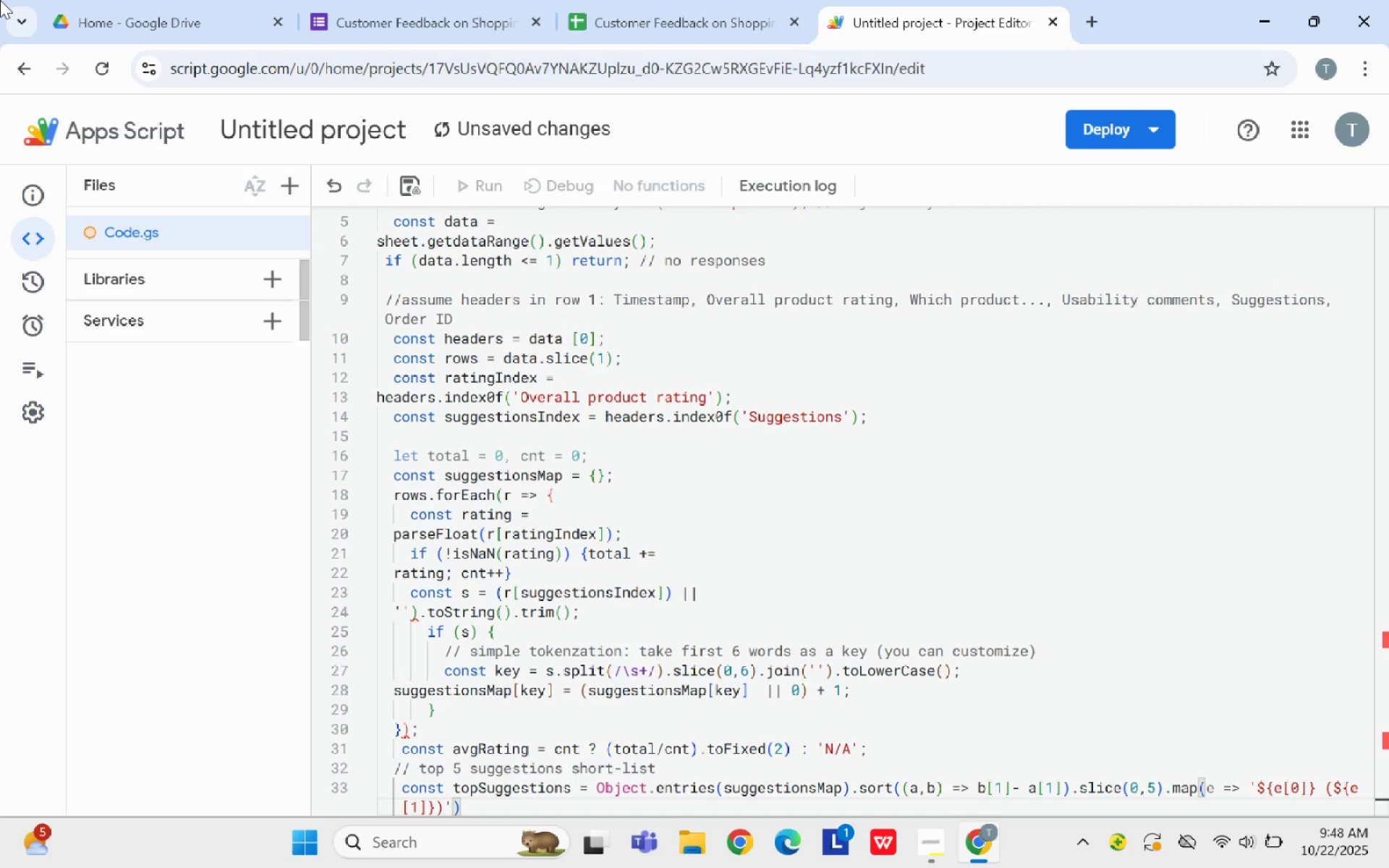 
key(ArrowRight)
 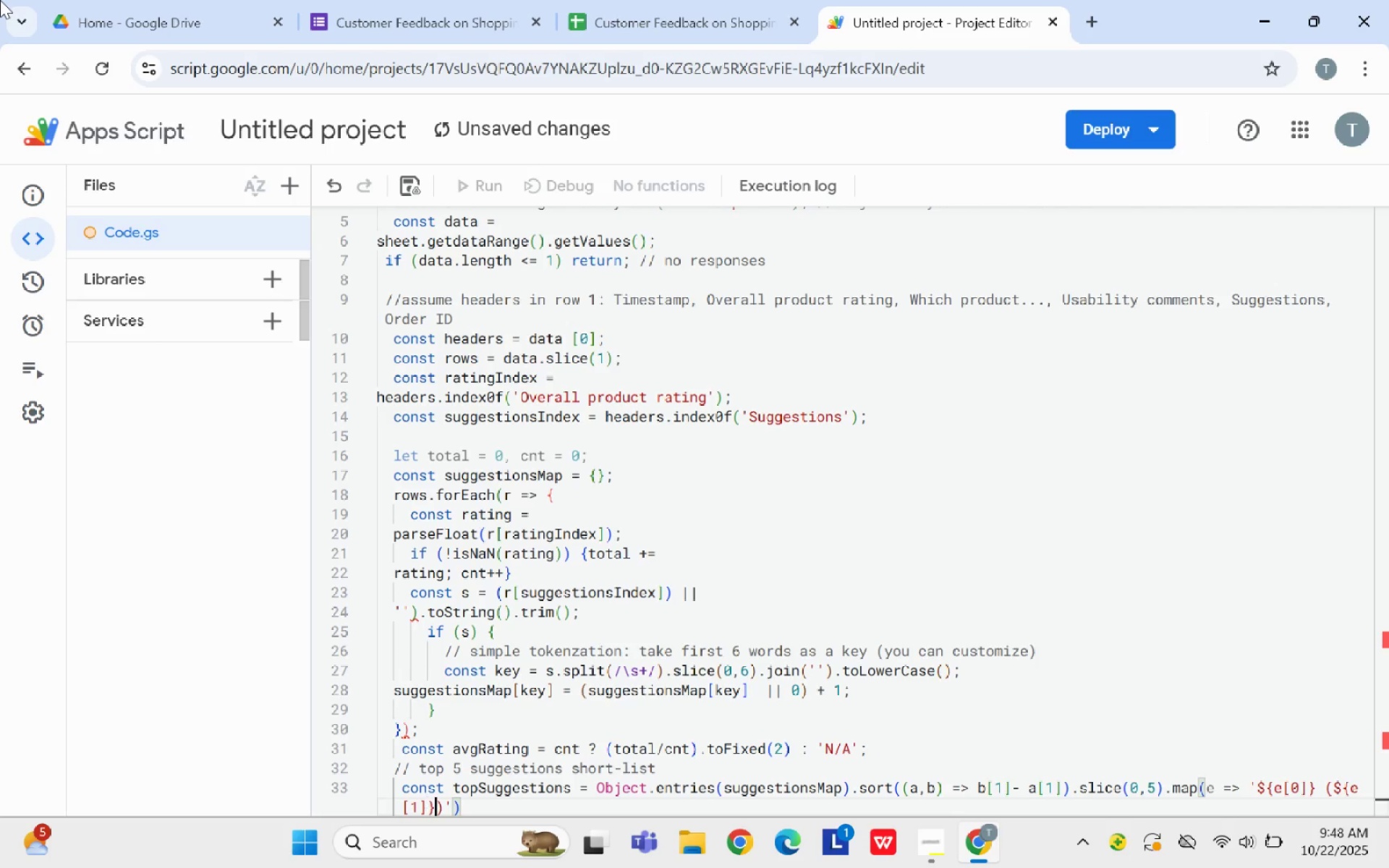 
key(ArrowRight)
 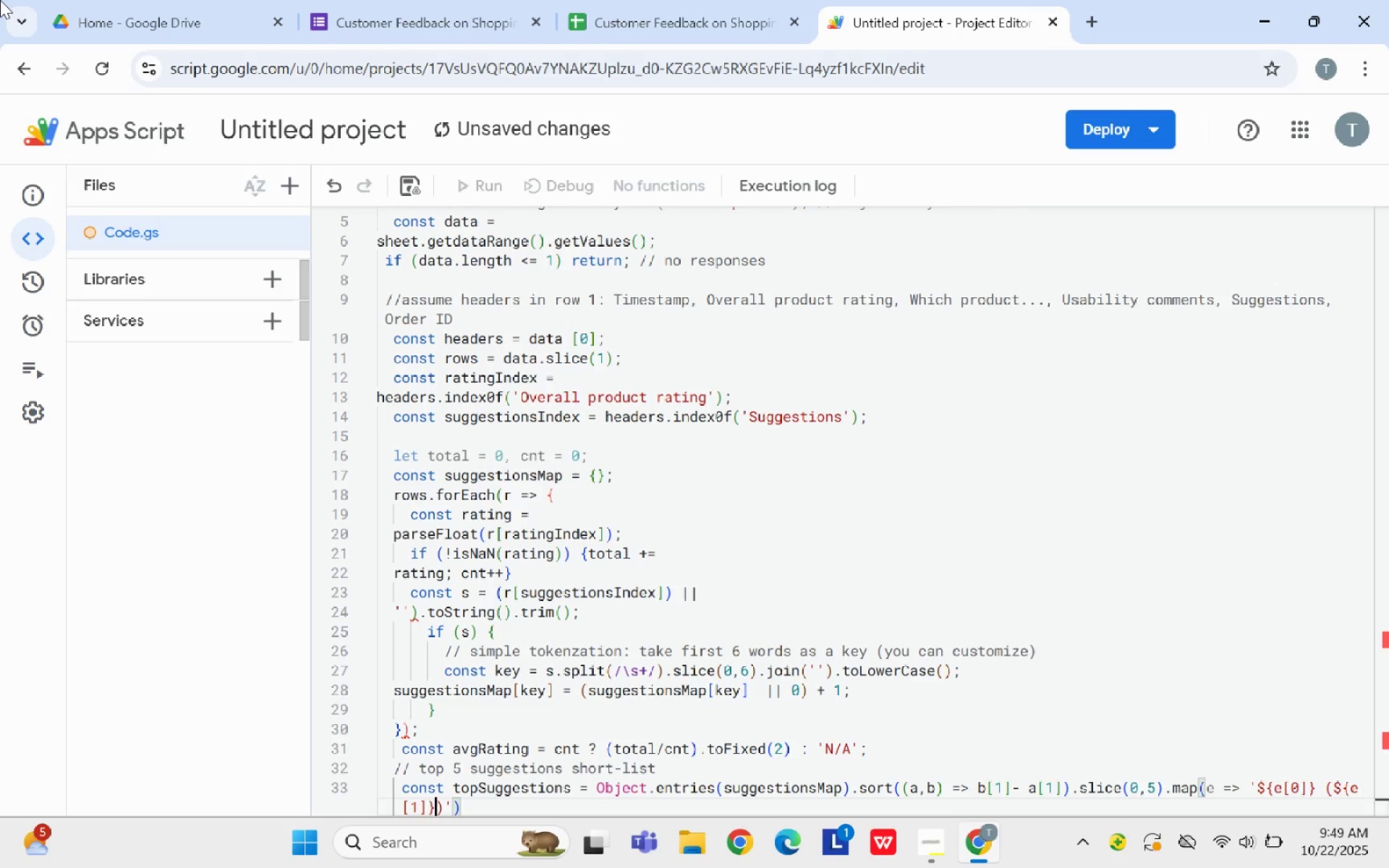 
type( mentions)
 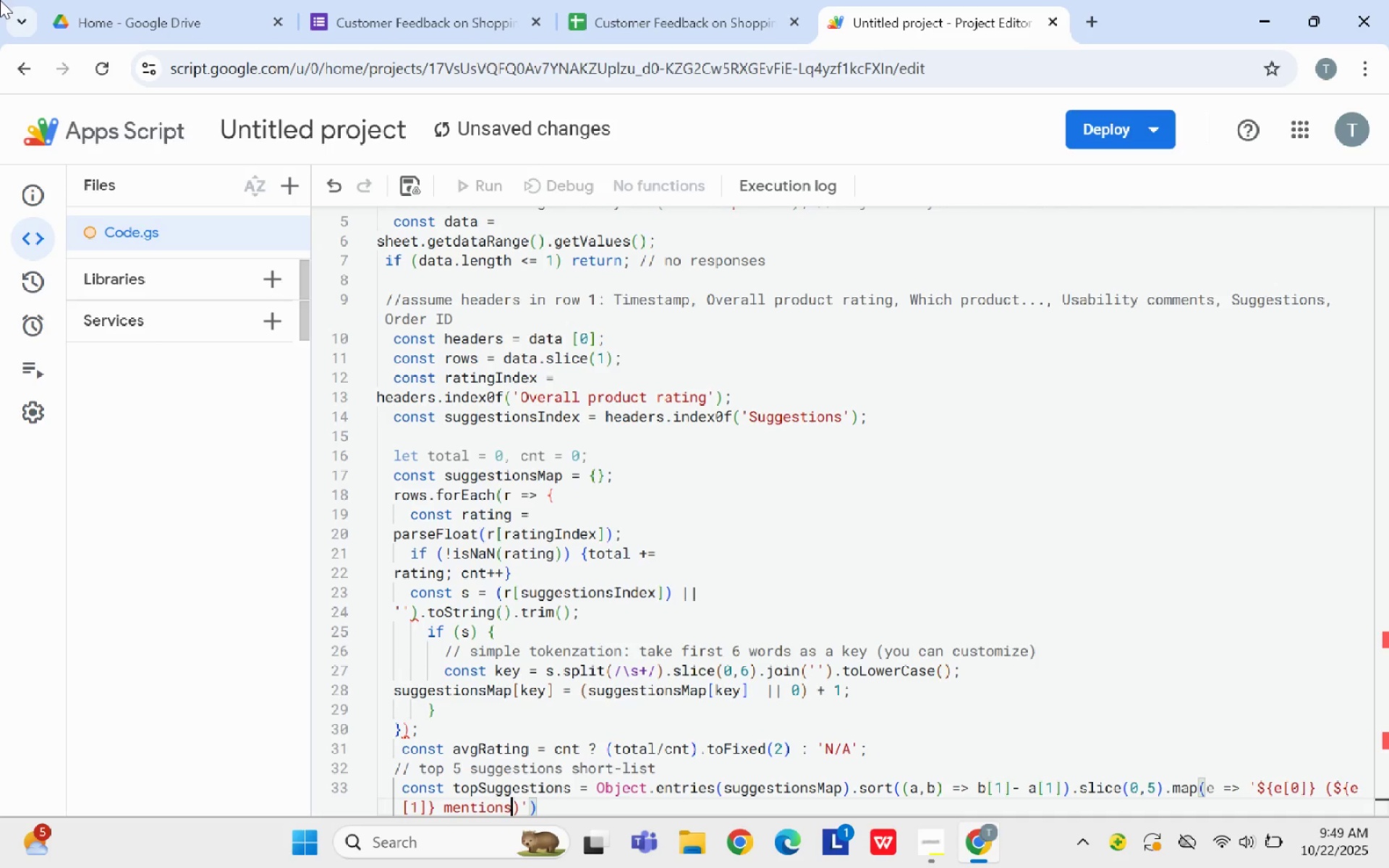 
wait(7.11)
 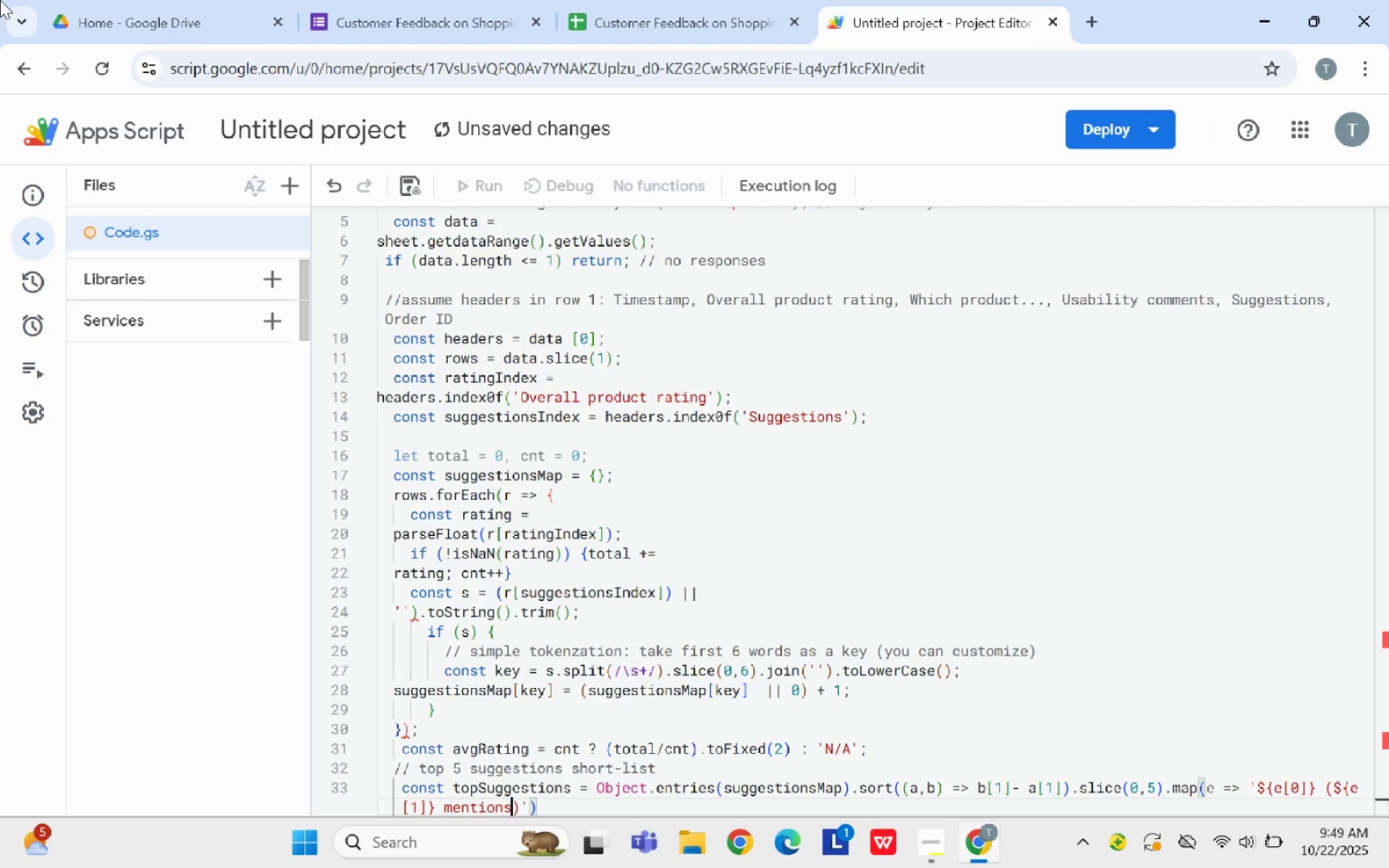 
scroll: coordinate [578, 613], scroll_direction: down, amount: 4.0
 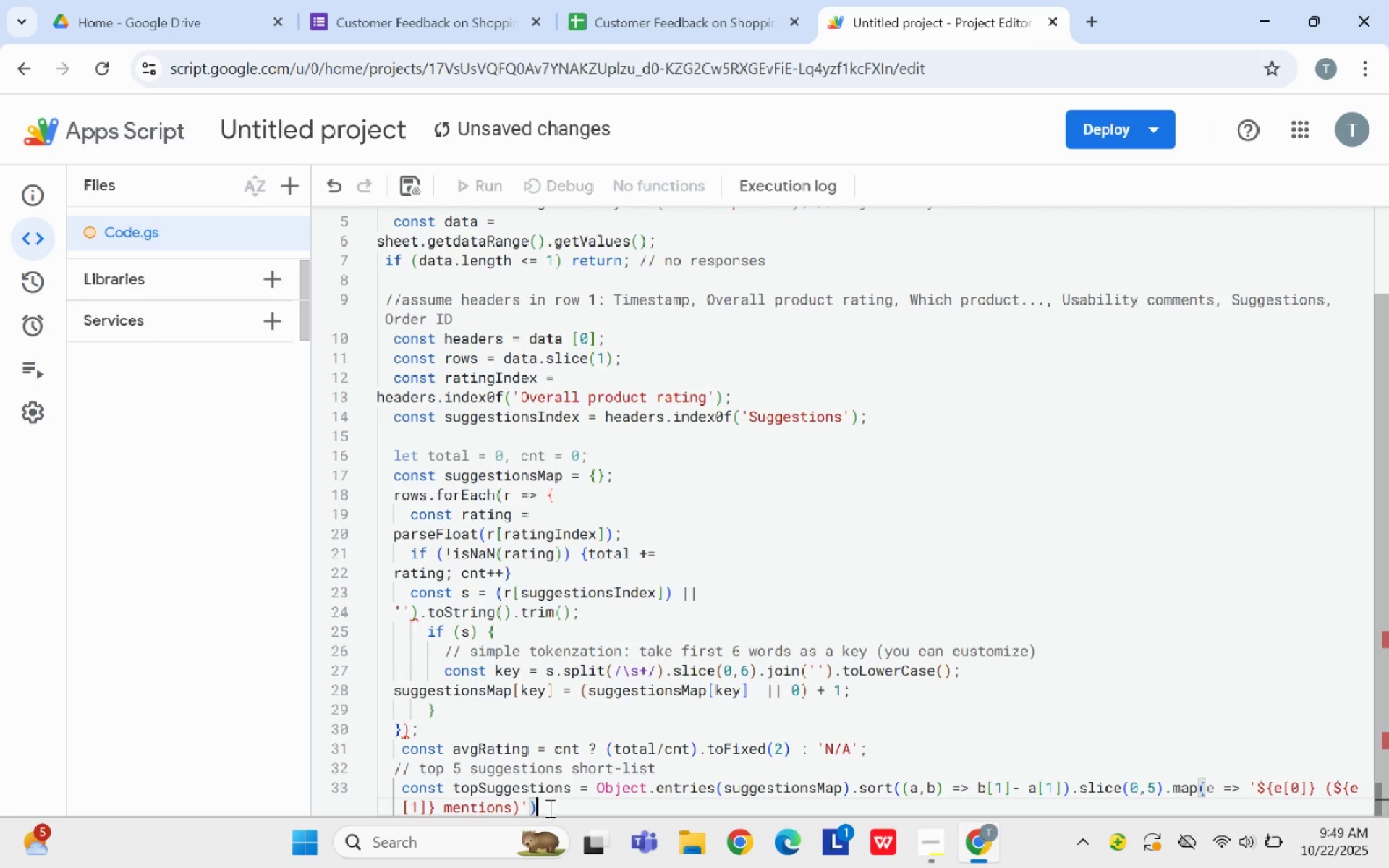 
key(Semicolon)
 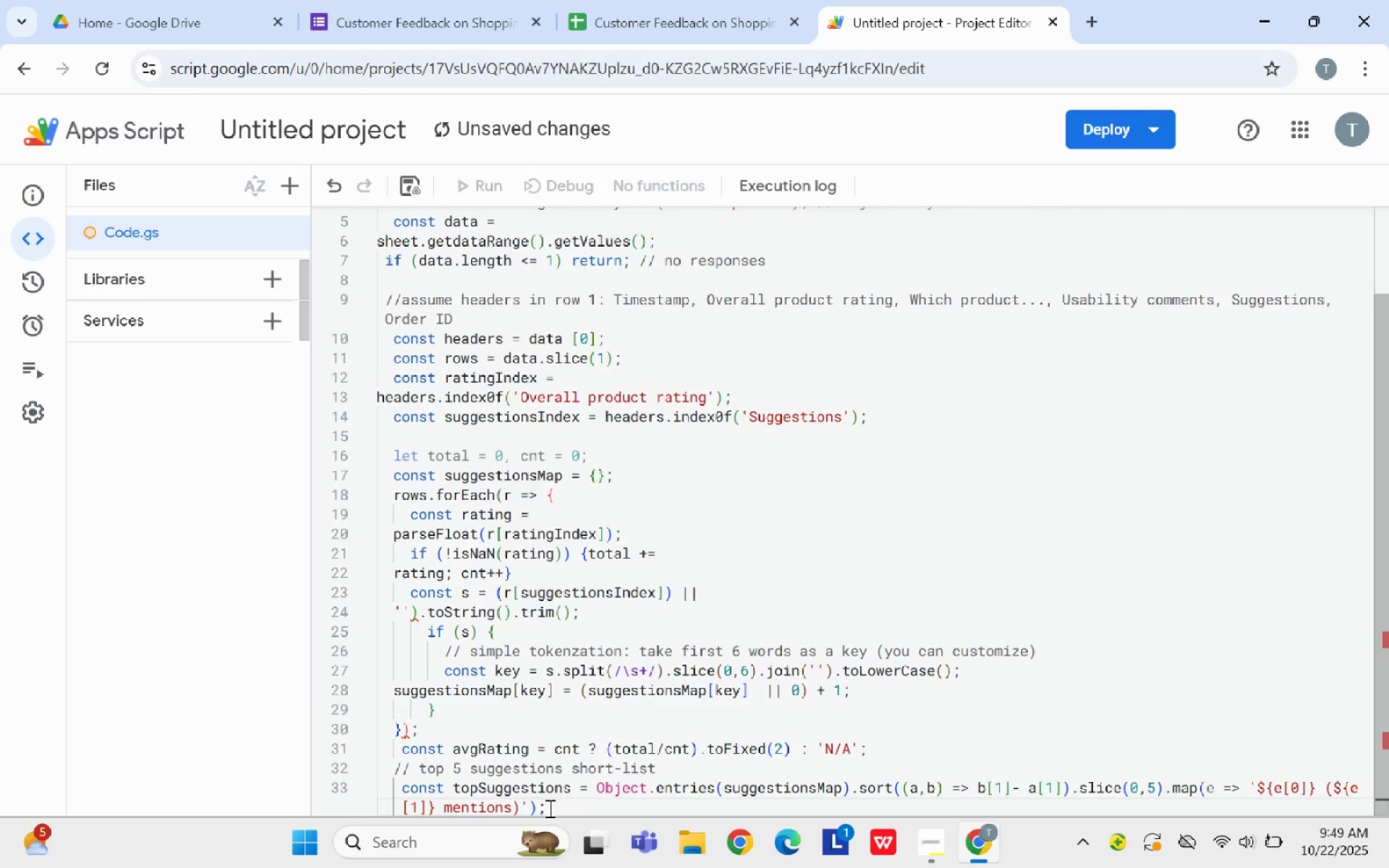 
key(Enter)
 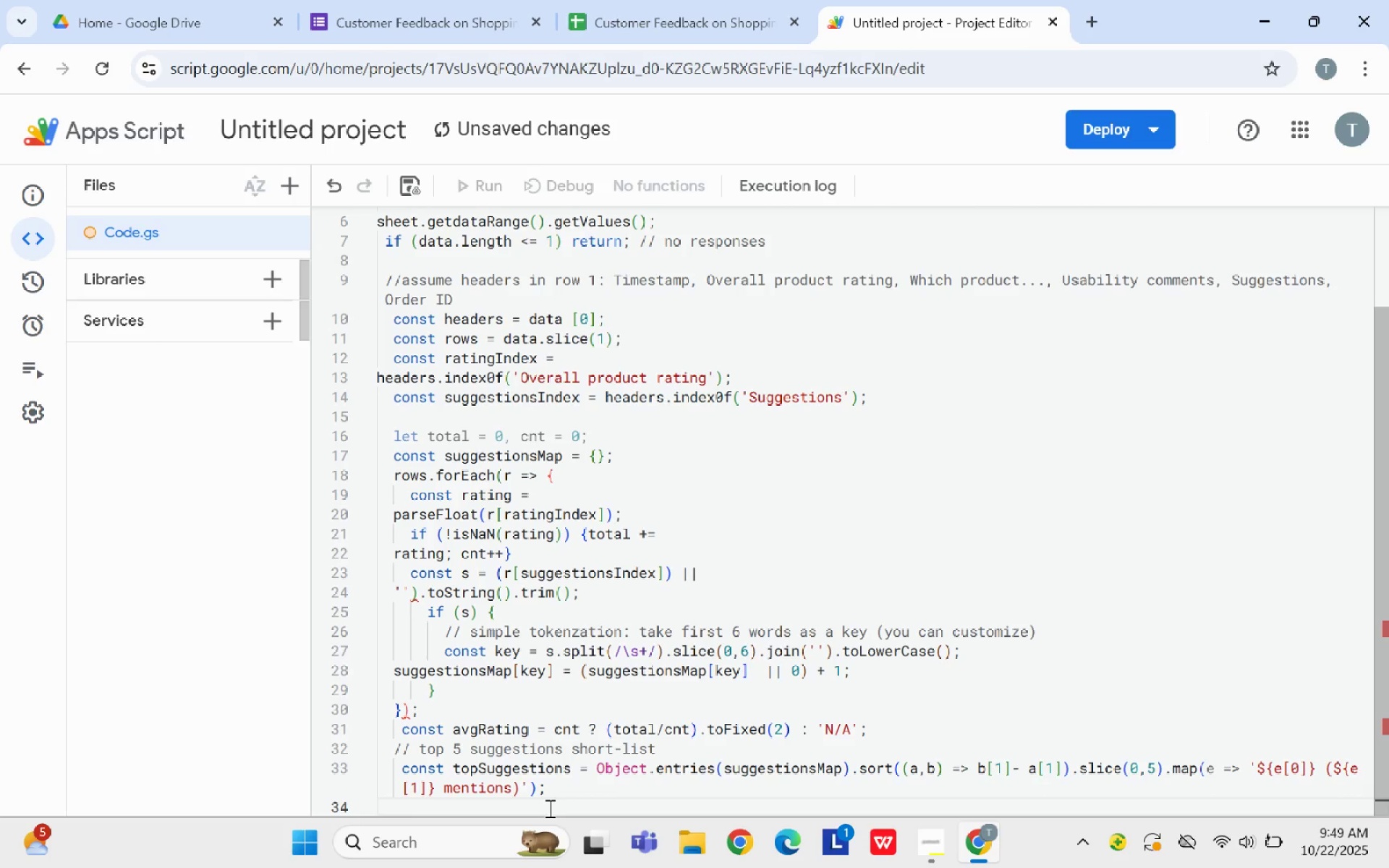 
key(Enter)
 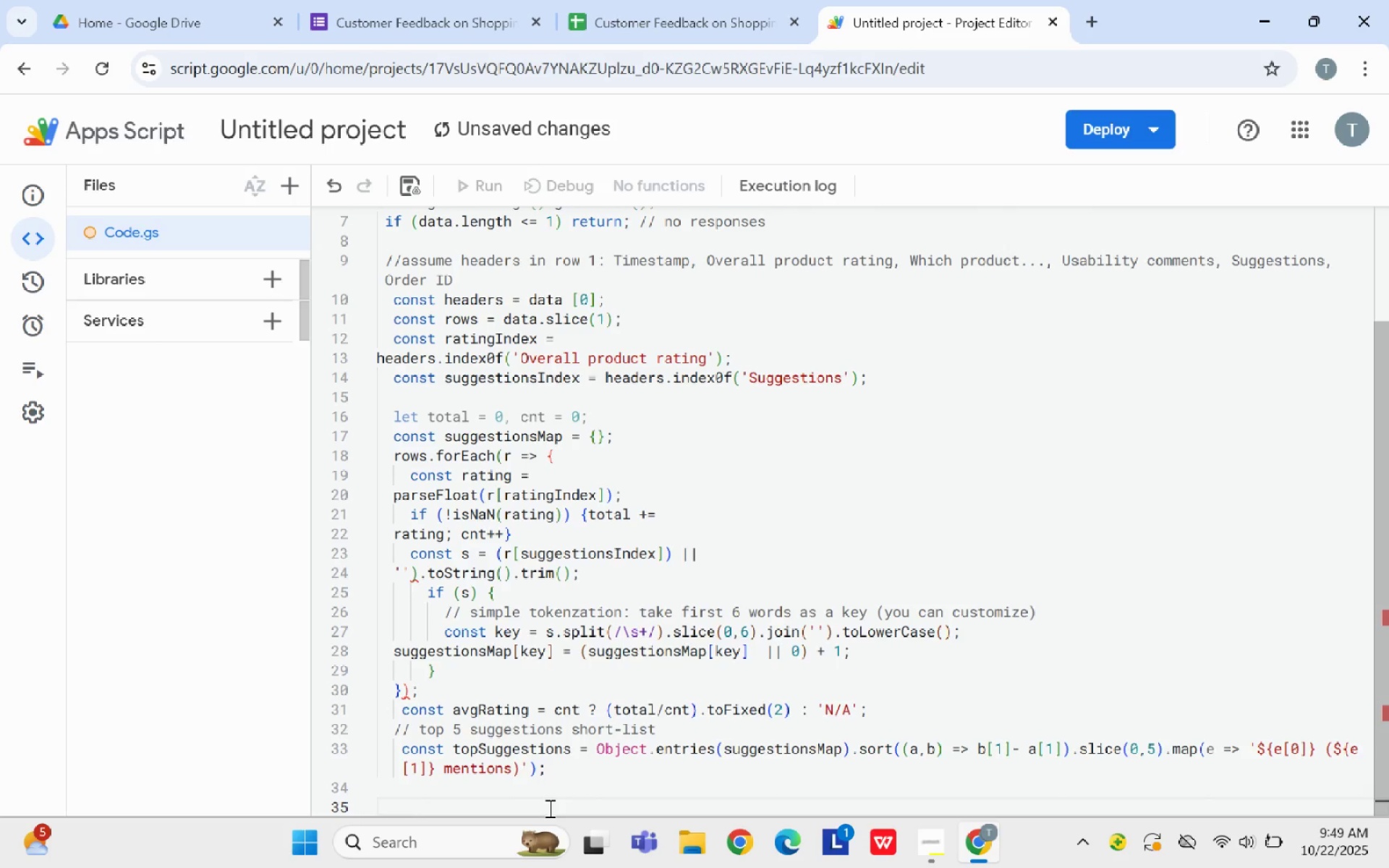 
type(const recipients = 'stoeowner@example.com')
 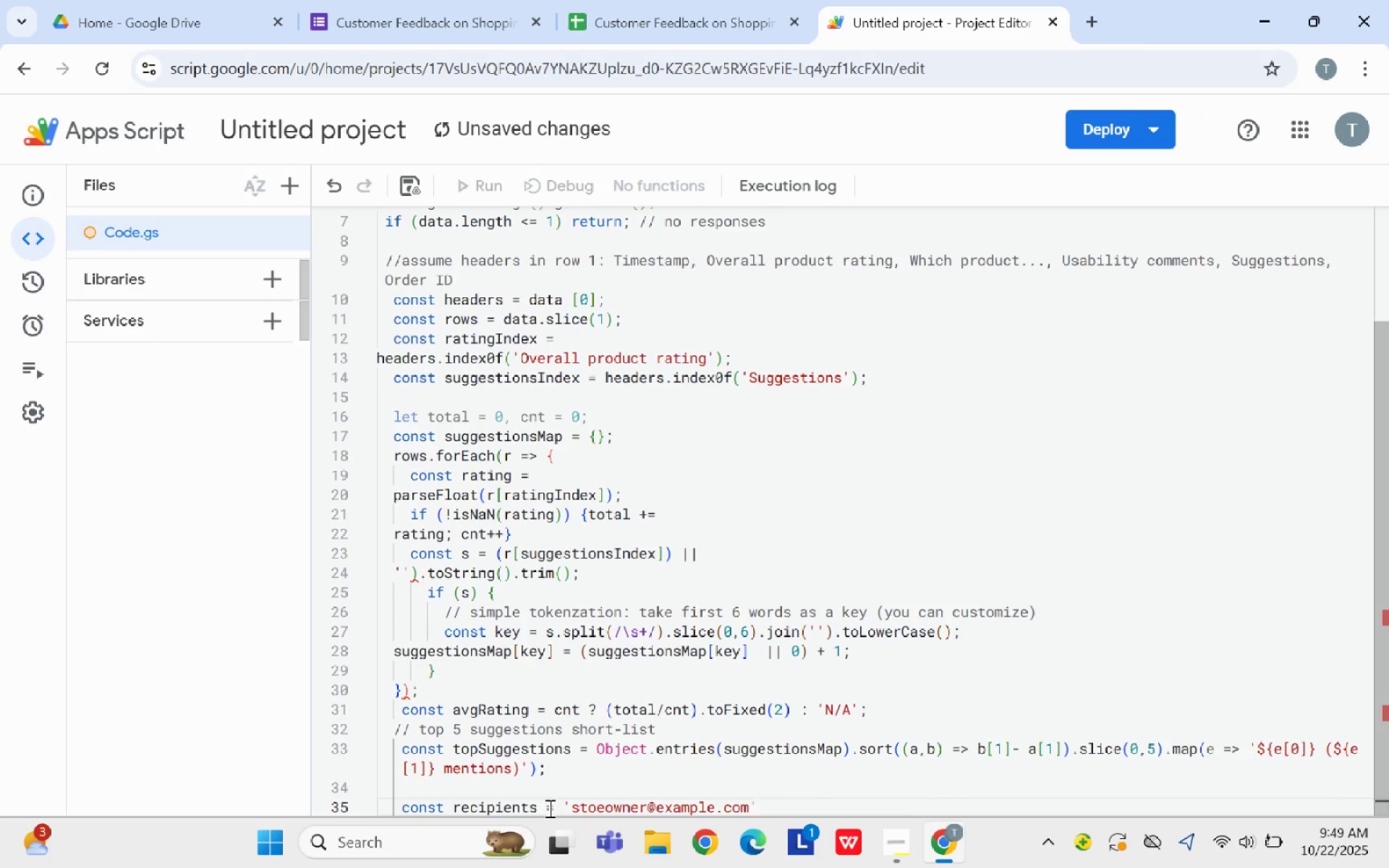 
key(R)
 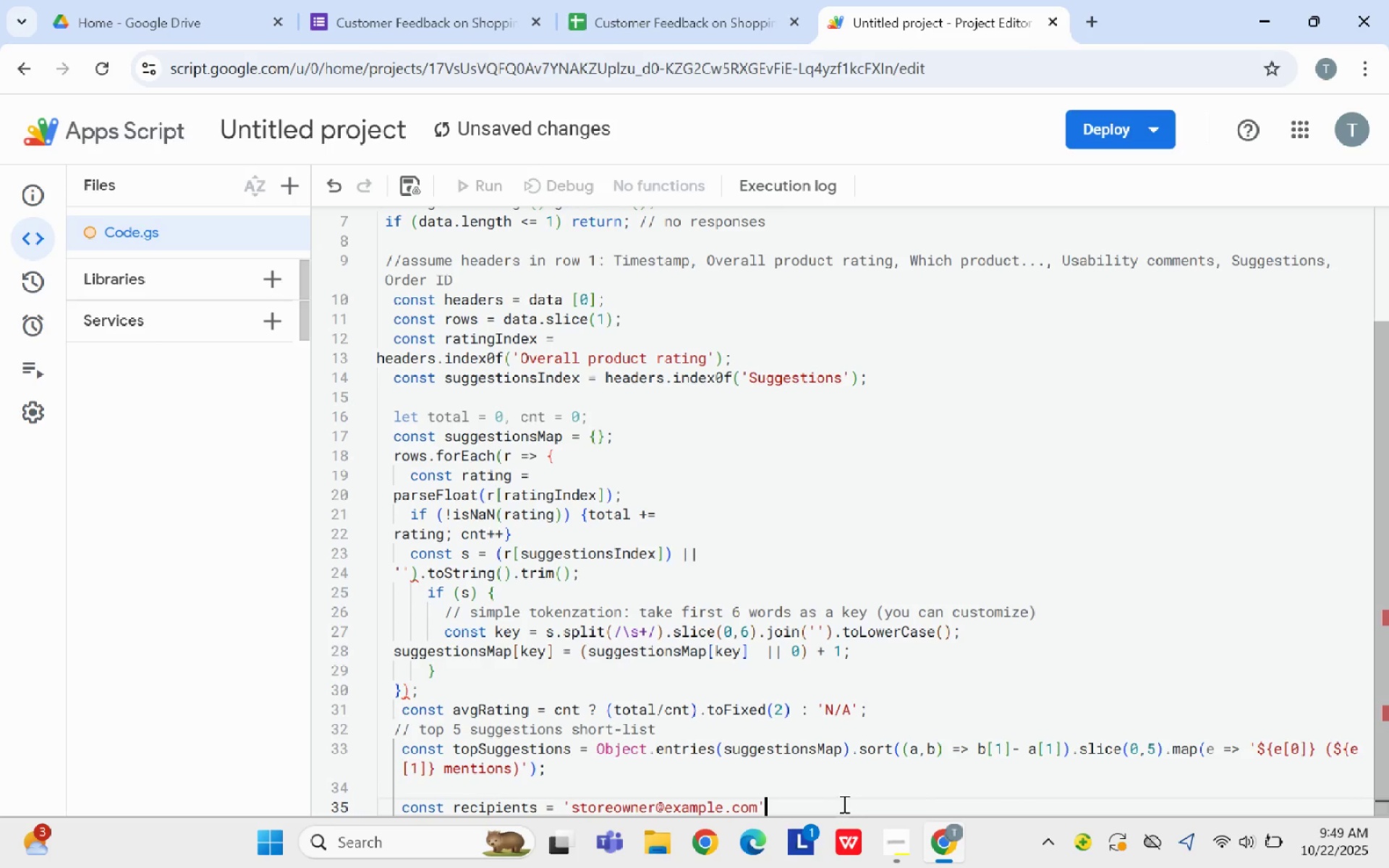 
left_click([843, 804])
 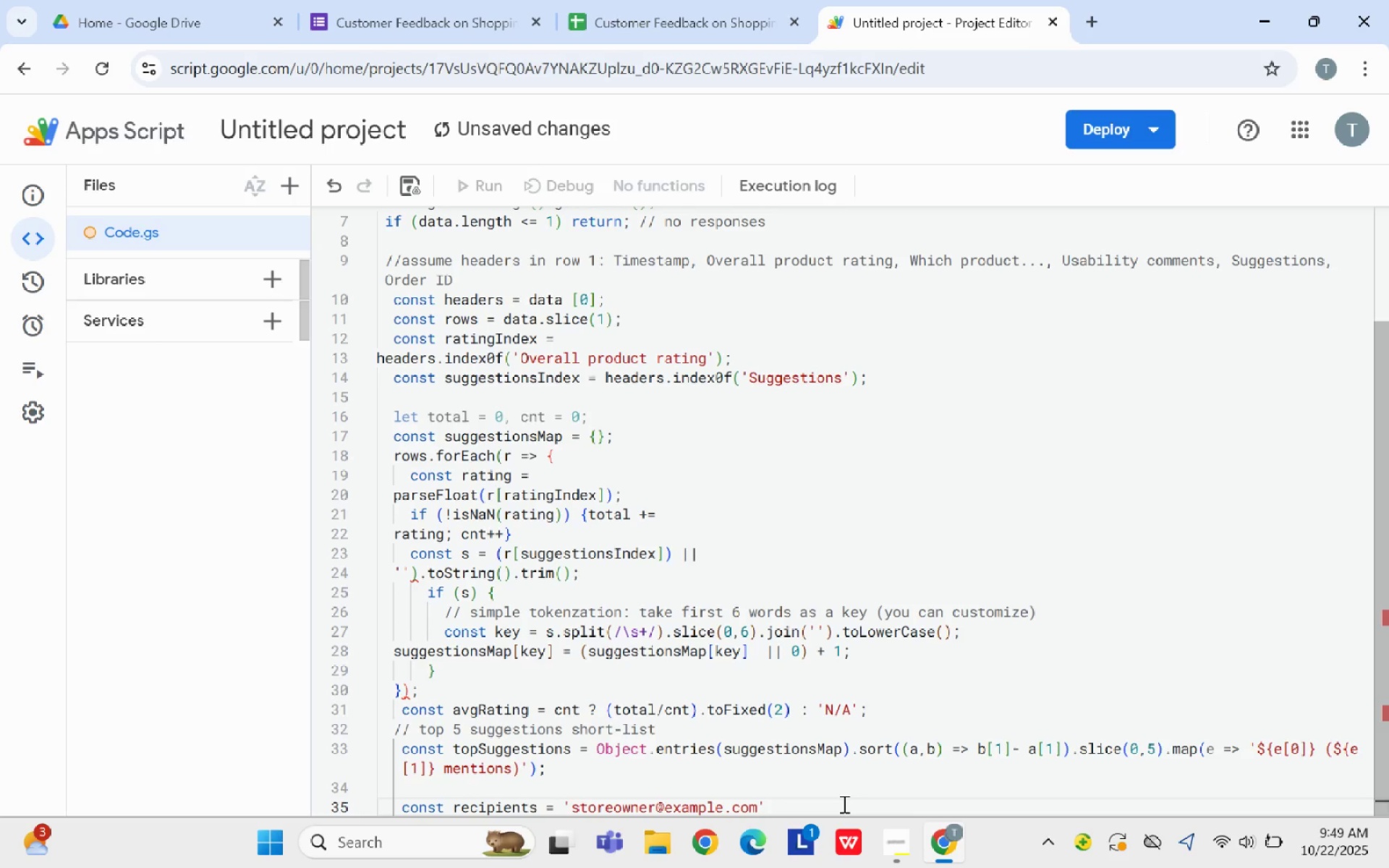 
type(; // <-- change to real emails, comma-sepers)
key(Backspace)
type(ated possible)
 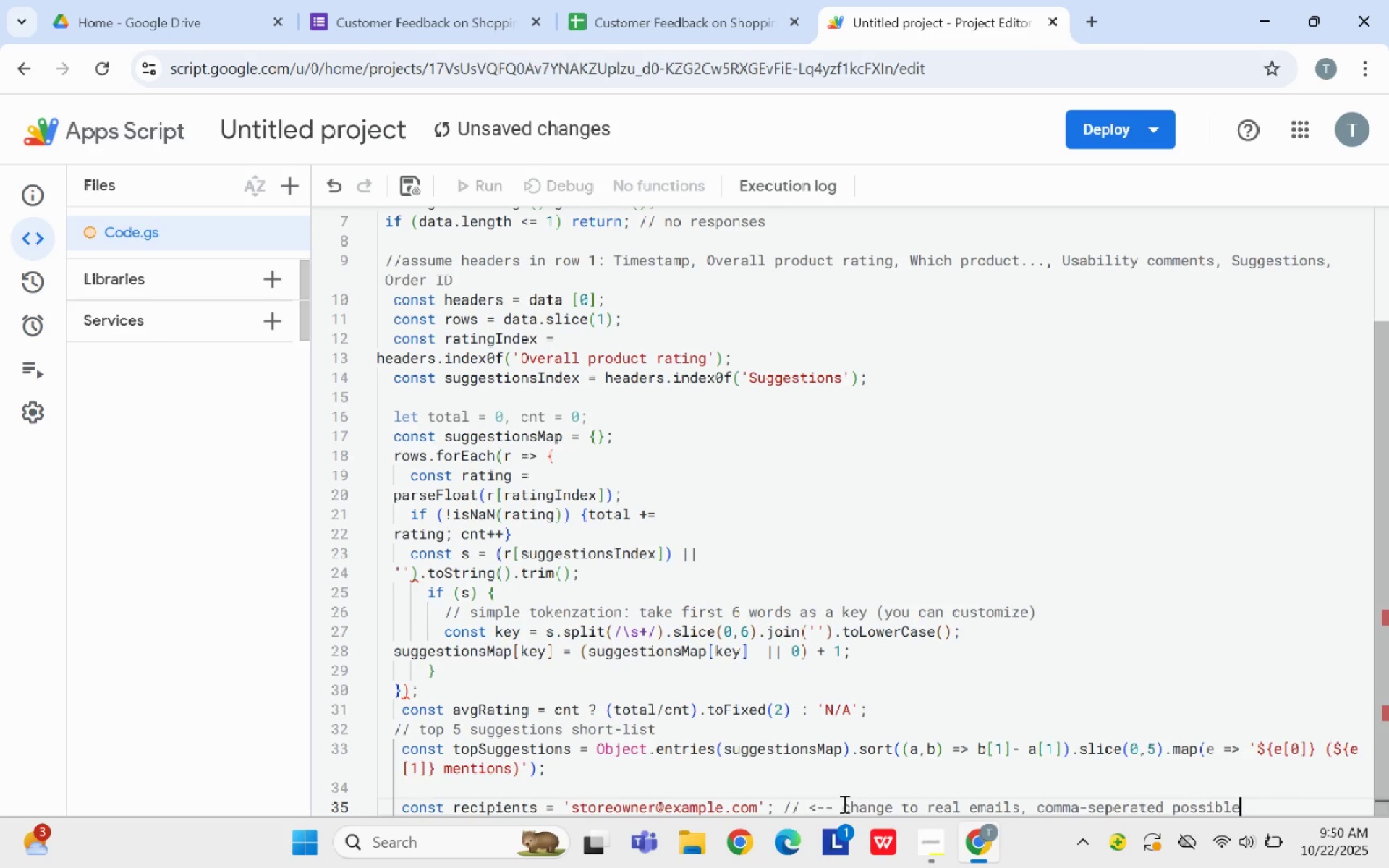 
key(Enter)
 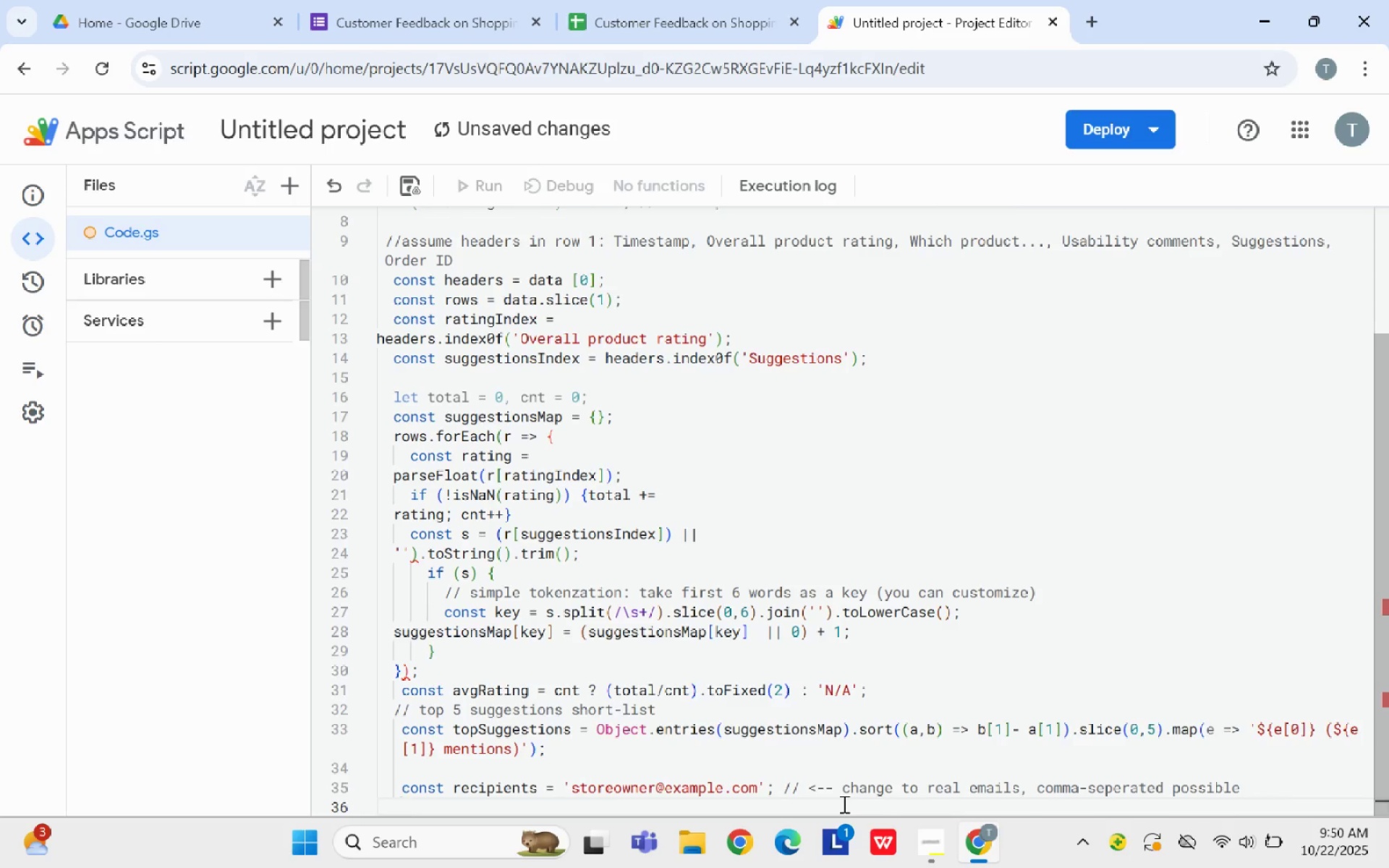 
key(Enter)
 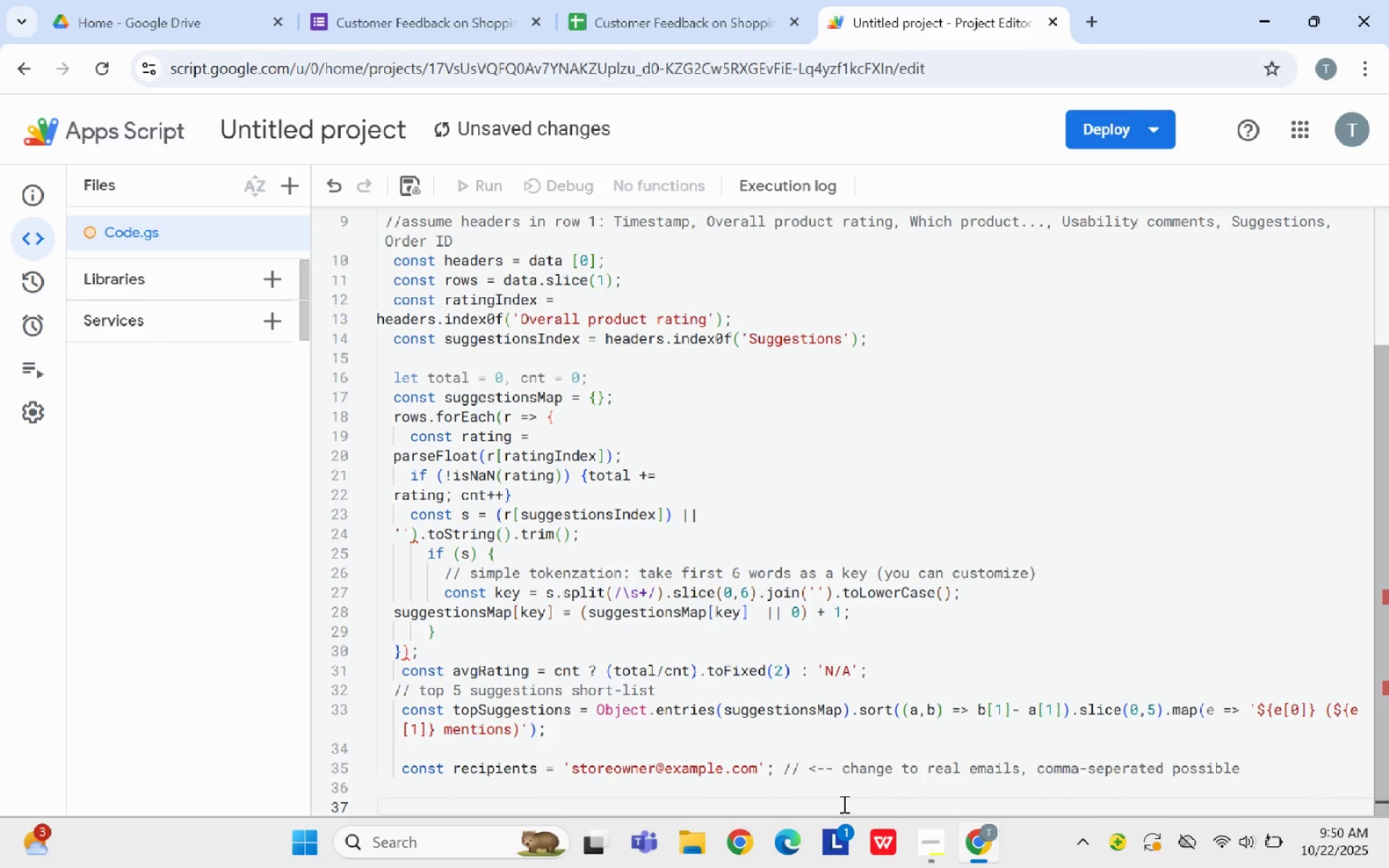 
key(Backspace)
 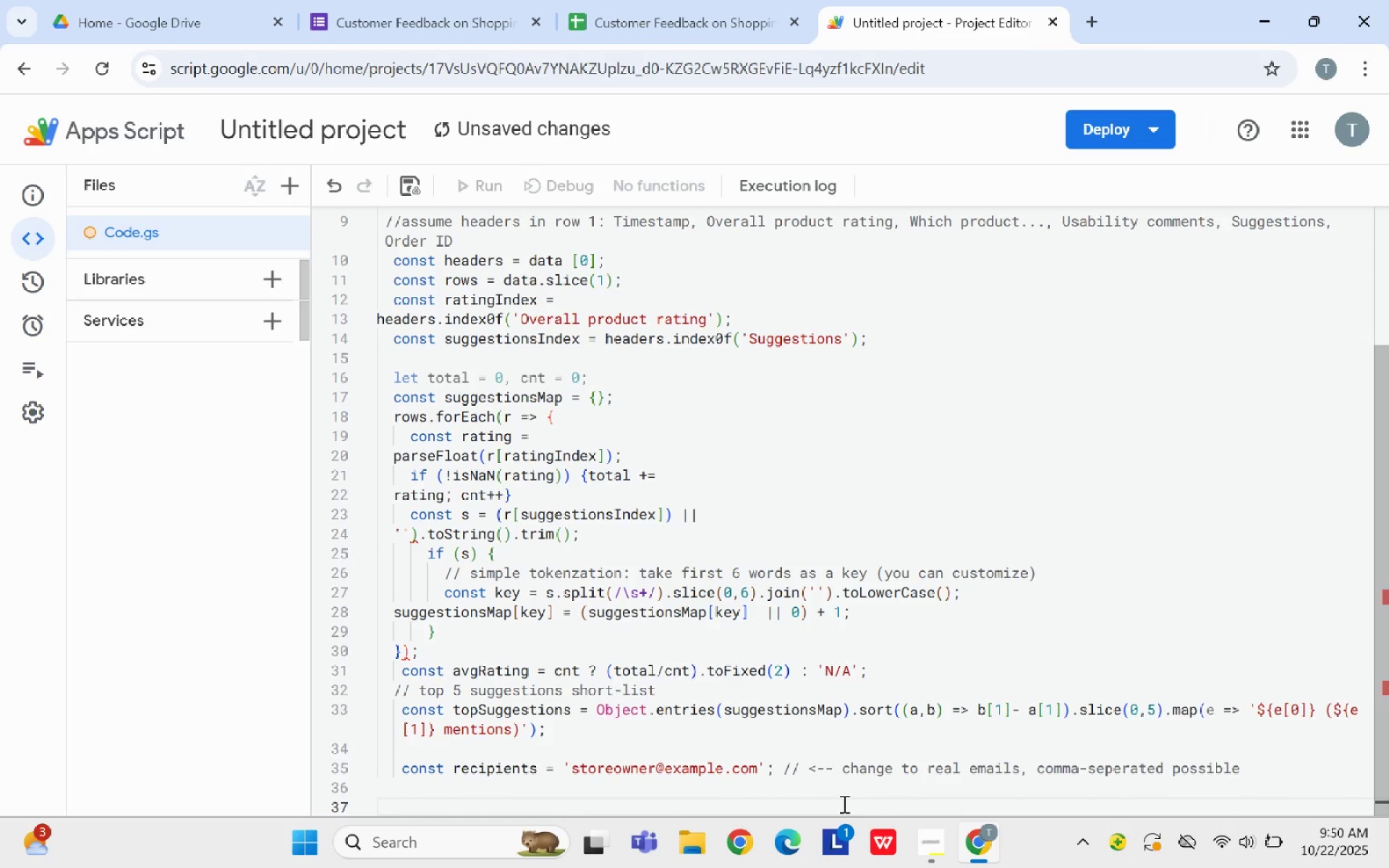 
key(Backspace)
 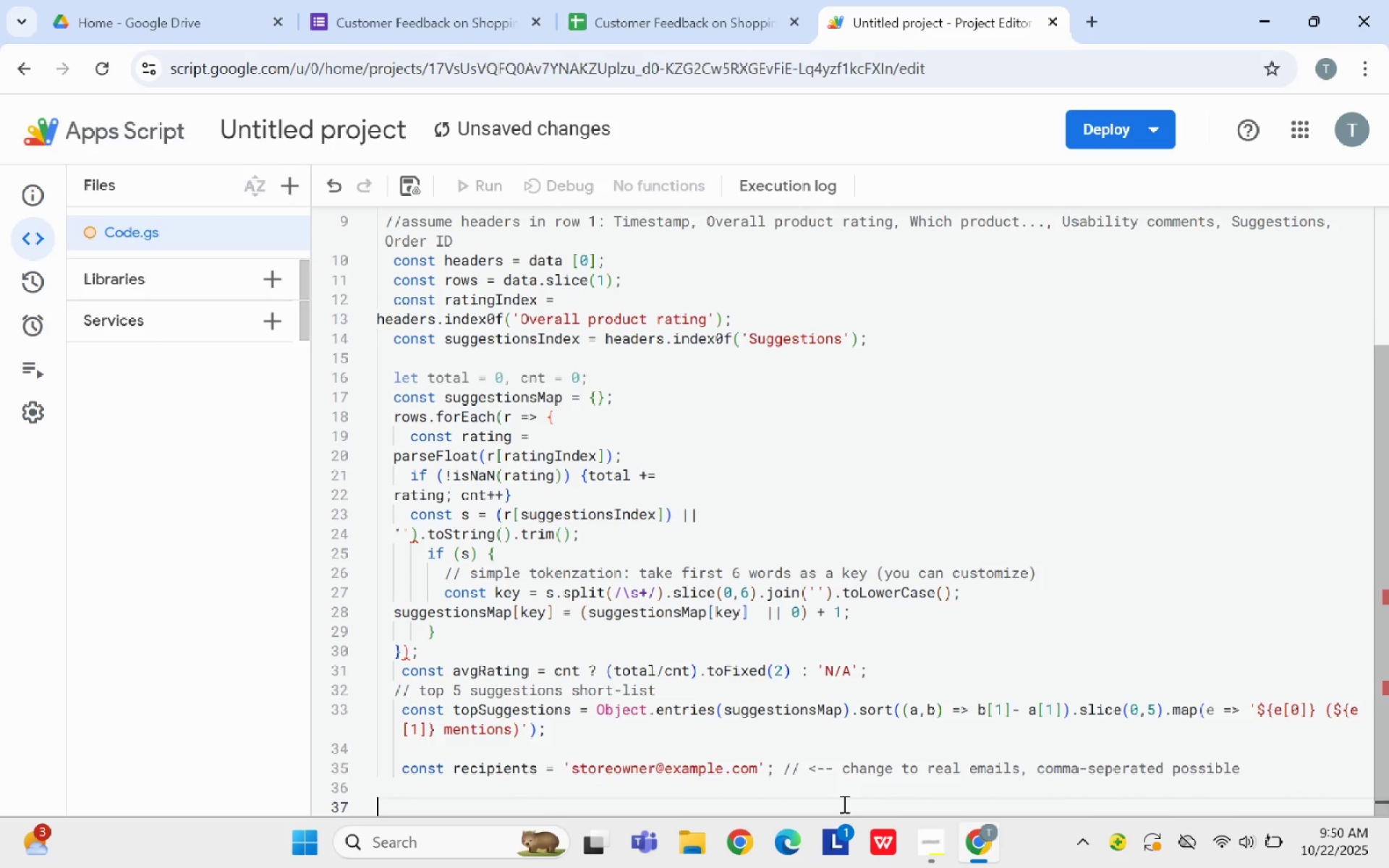 
key(Backspace)
 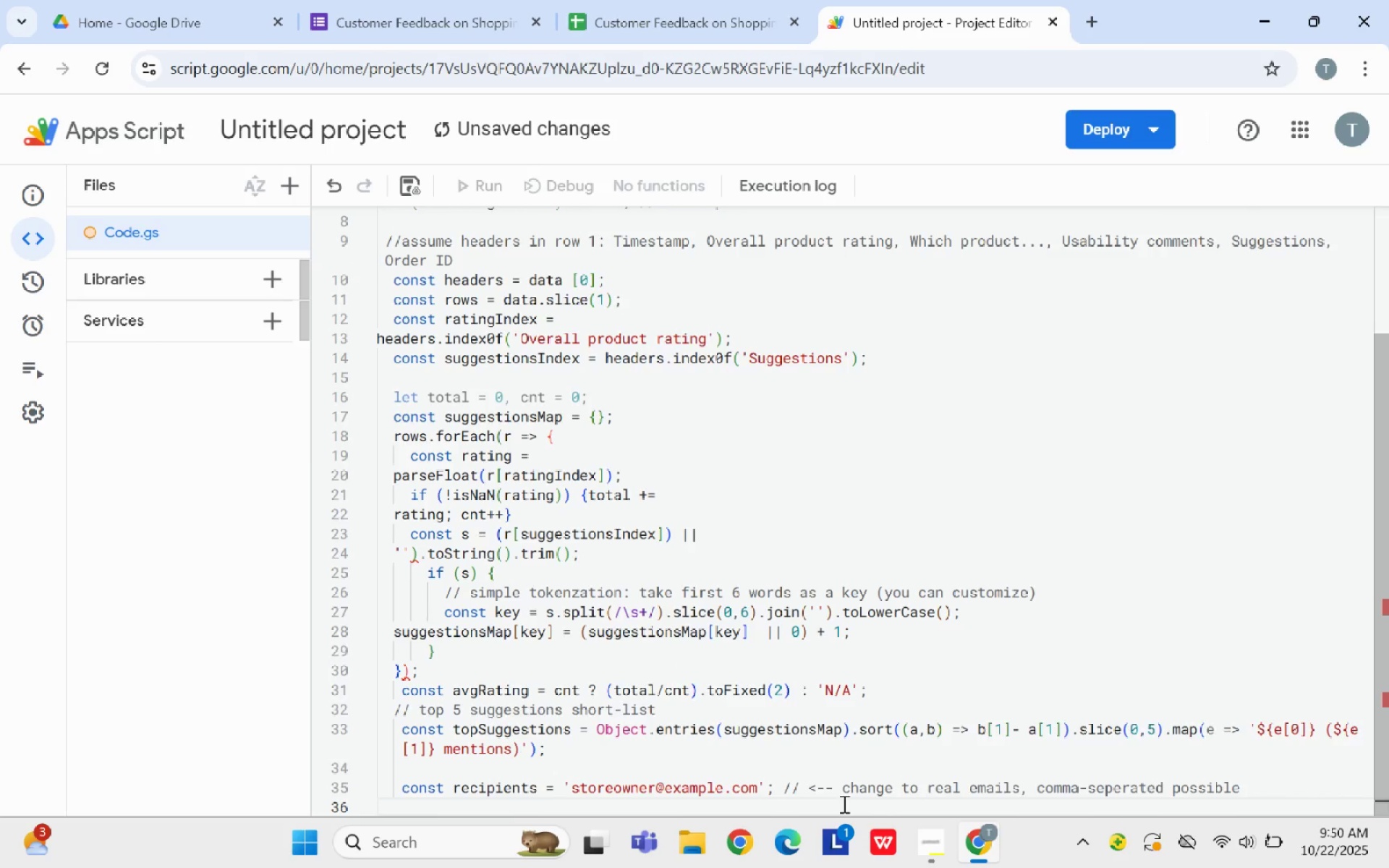 
key(Backspace)
 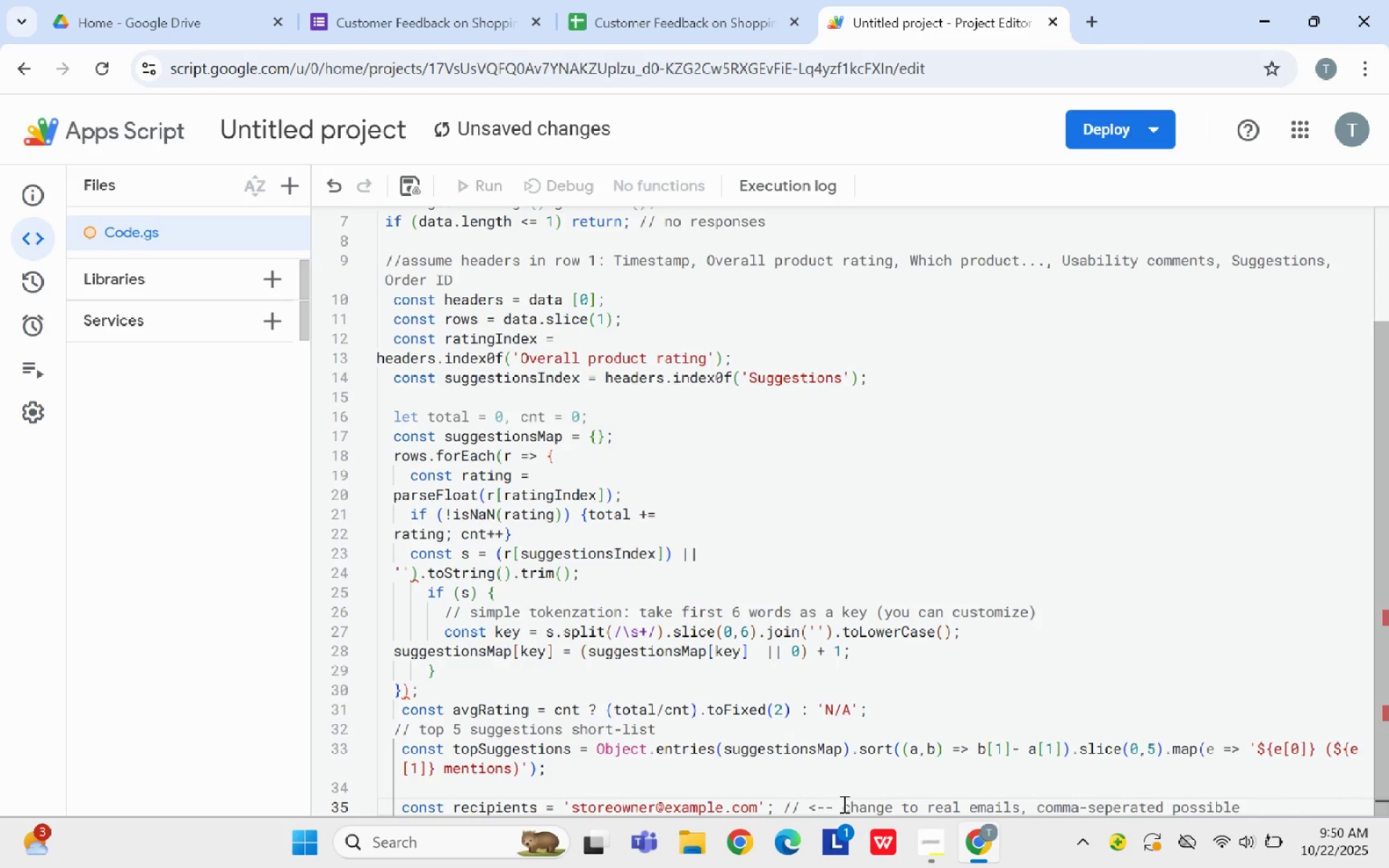 
key(Enter)
 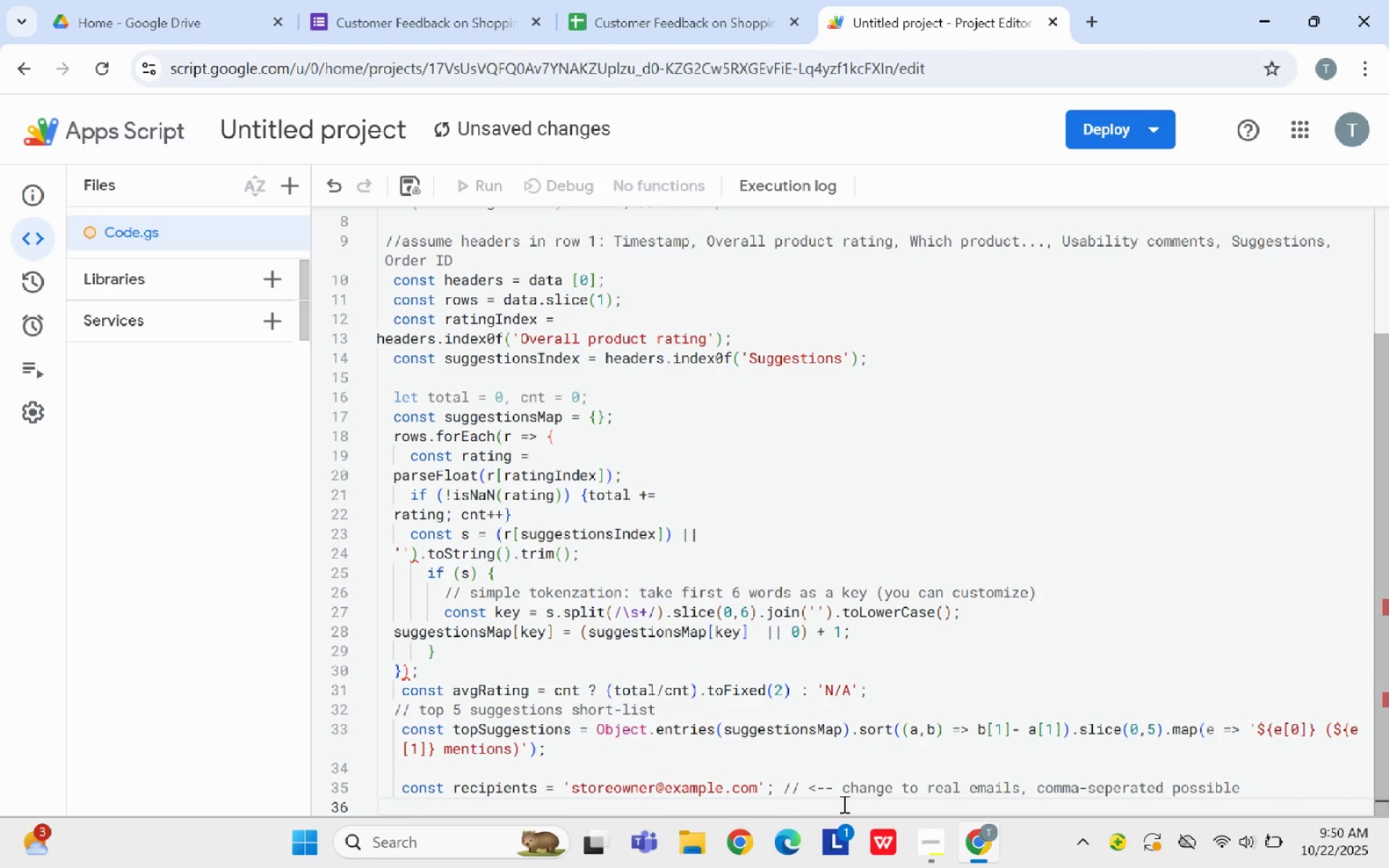 
type(cont)
key(Backspace)
key(Backspace)
type(nst subject = 'Weekly Feedback")
key(Backspace)
type(')
 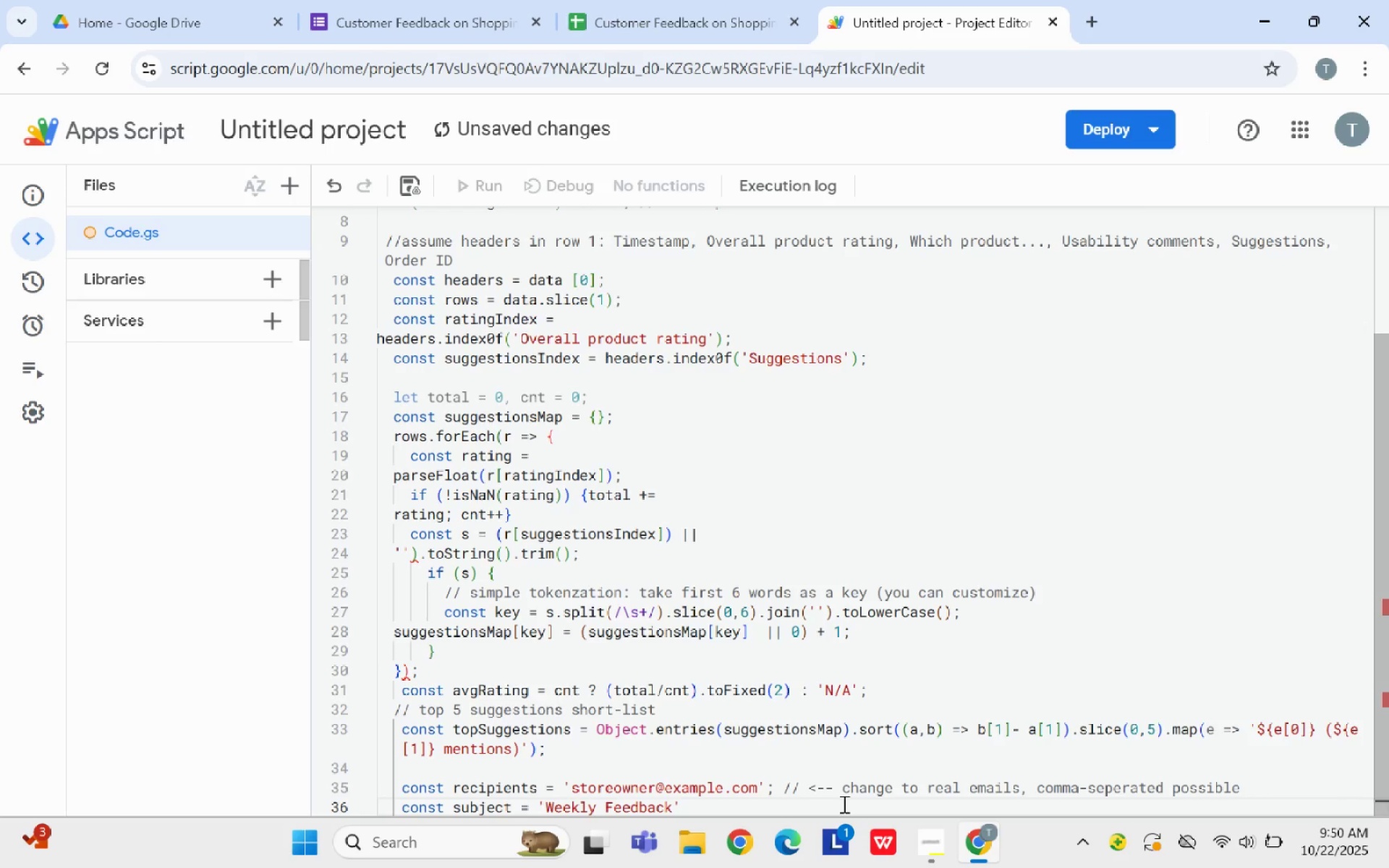 
key(Backspace)
type( Summary')
 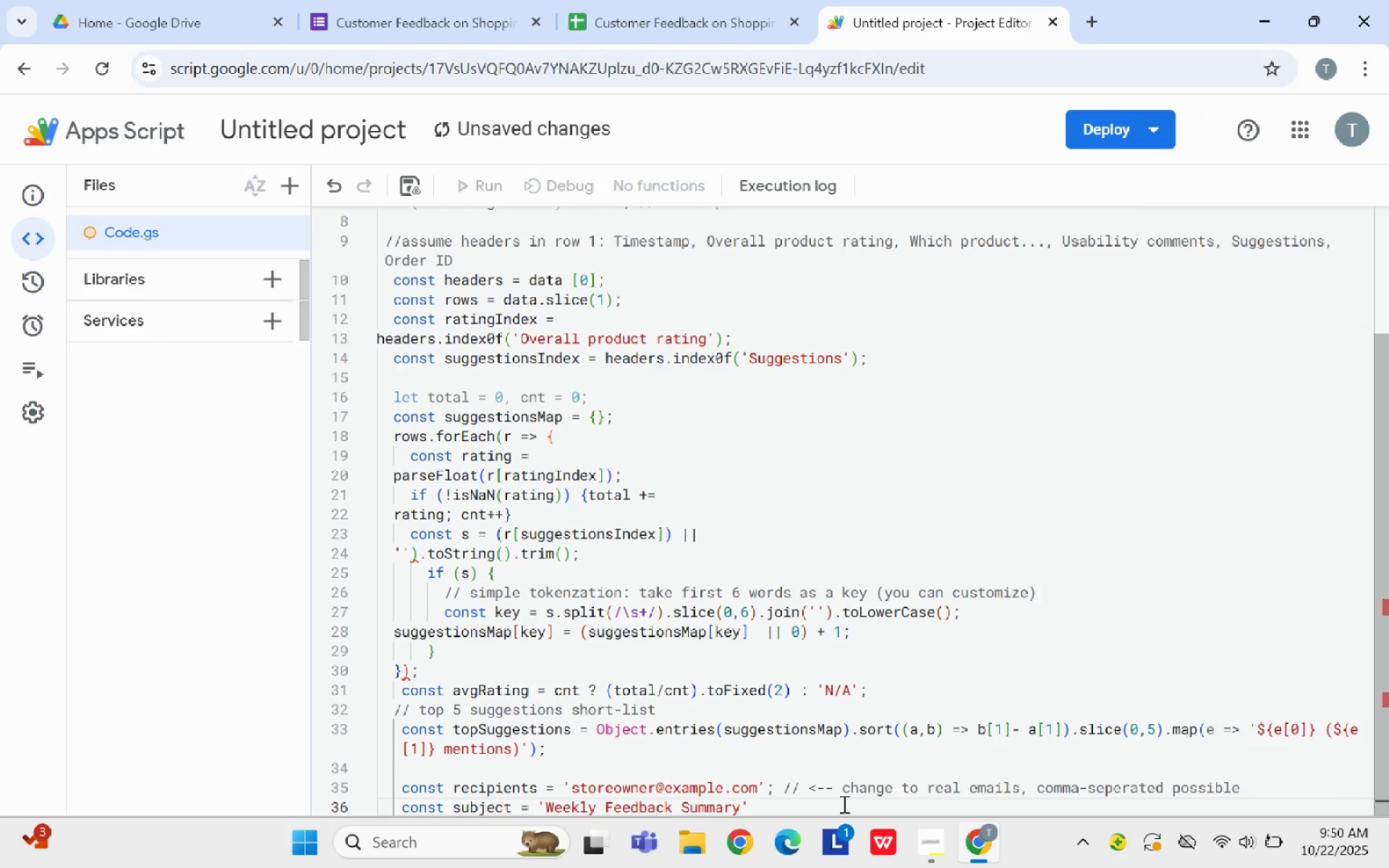 
key(Backspace)
type( - ' + Unitilities,.formatDate9new)
key(Backspace)
key(Backspace)
key(Backspace)
key(Backspace)
type((new date()
 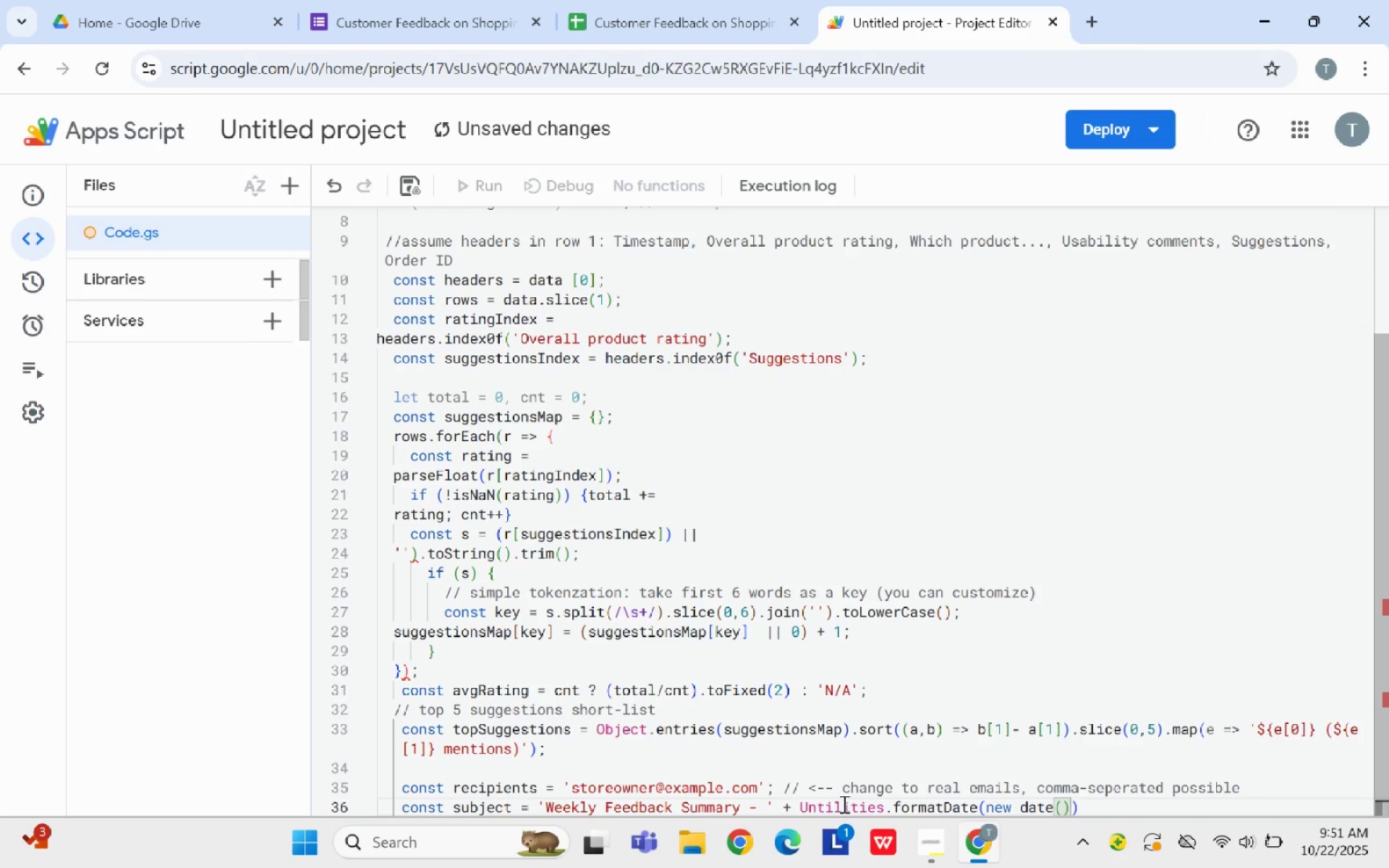 
key(ArrowRight)
 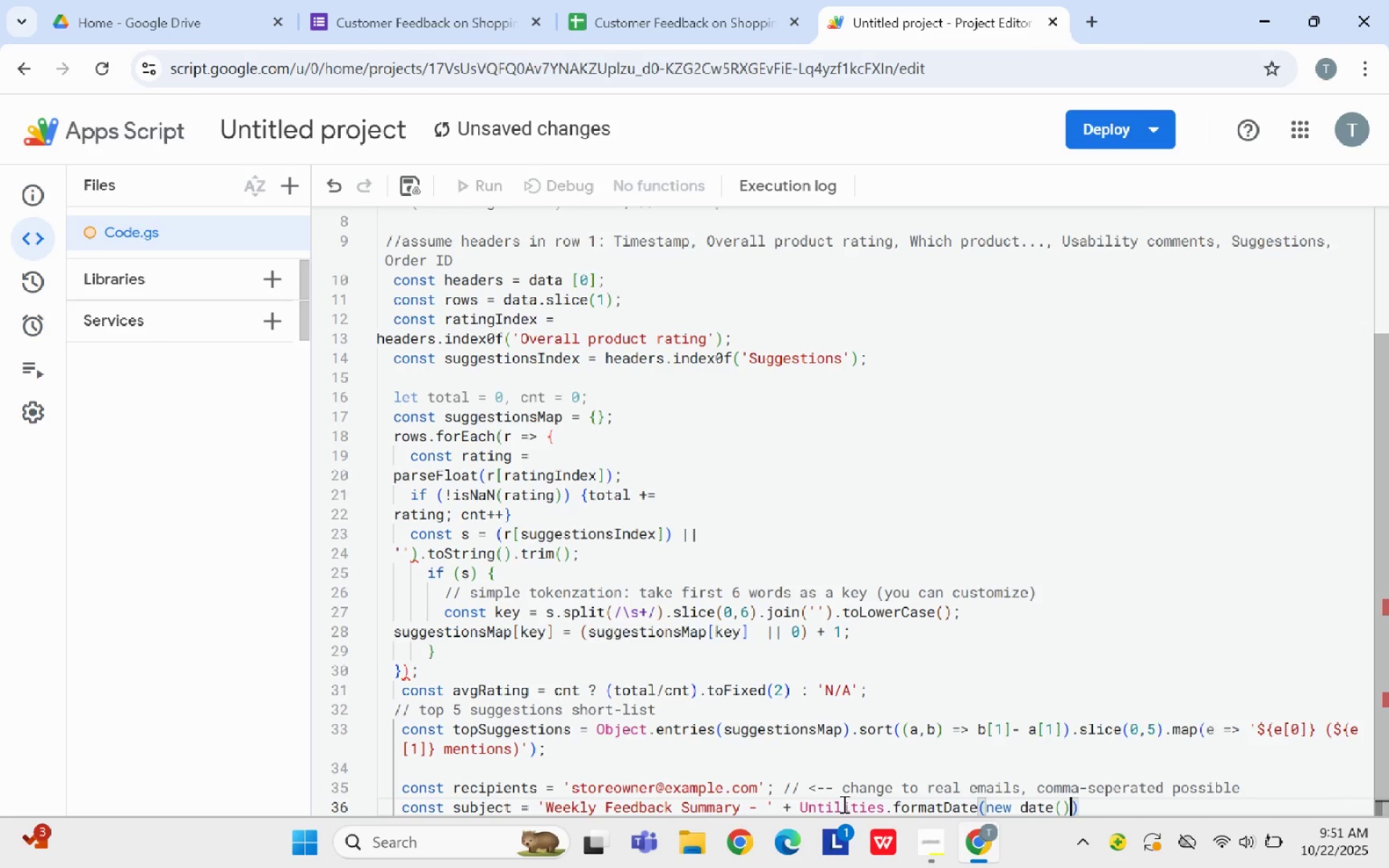 
type(, ss.get)
 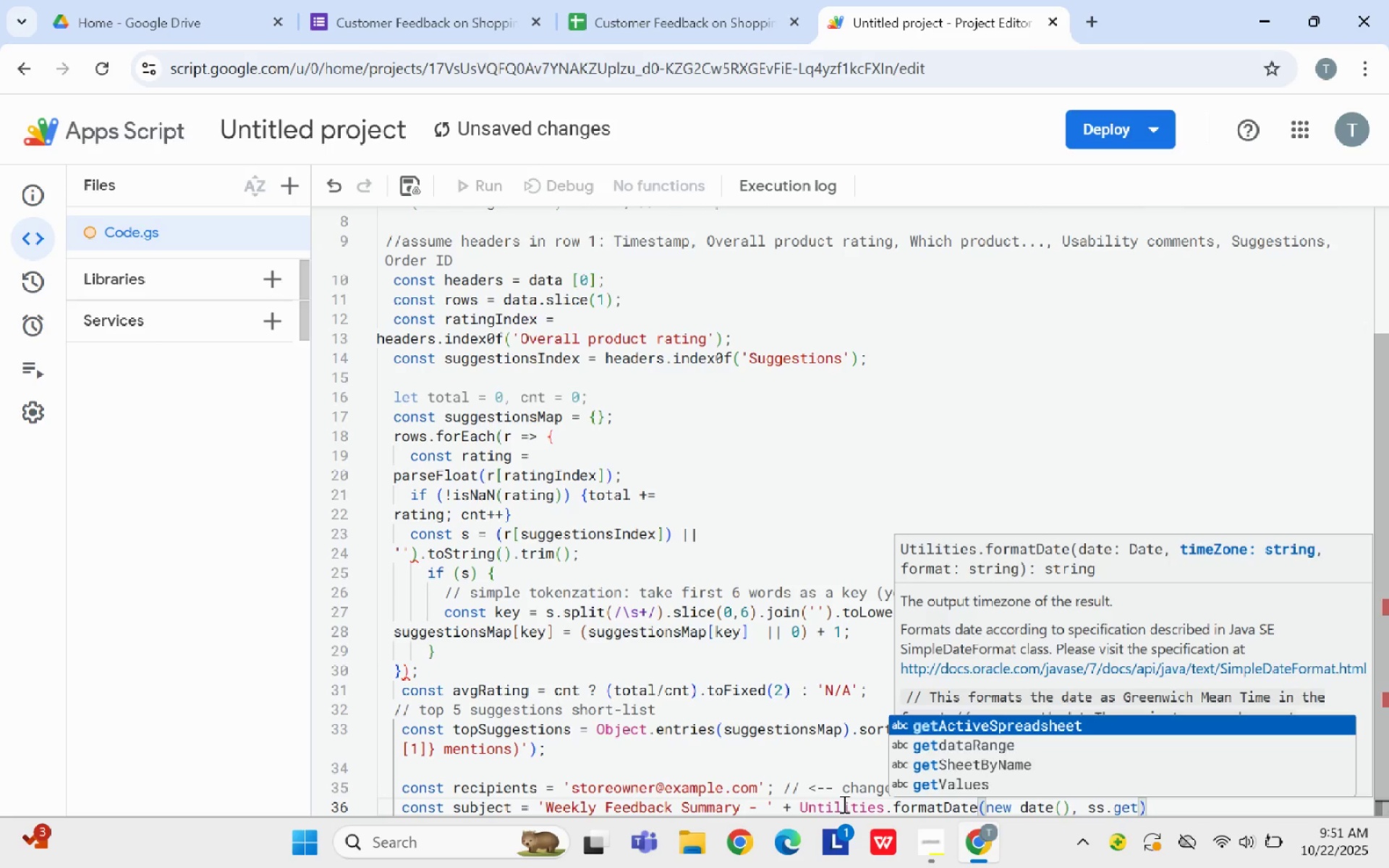 
type(SpreadsheetTimezone)
 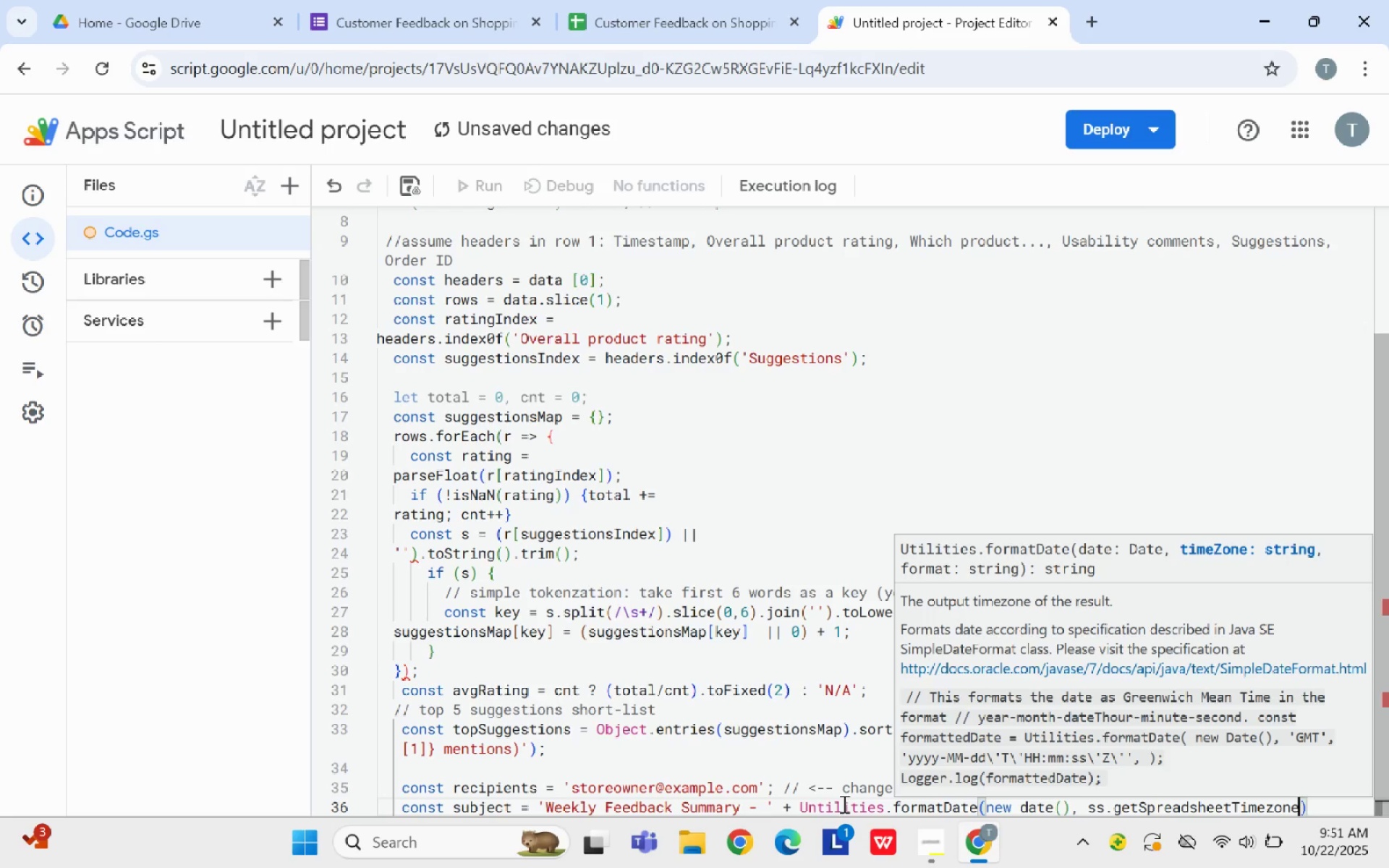 
type((), ')
 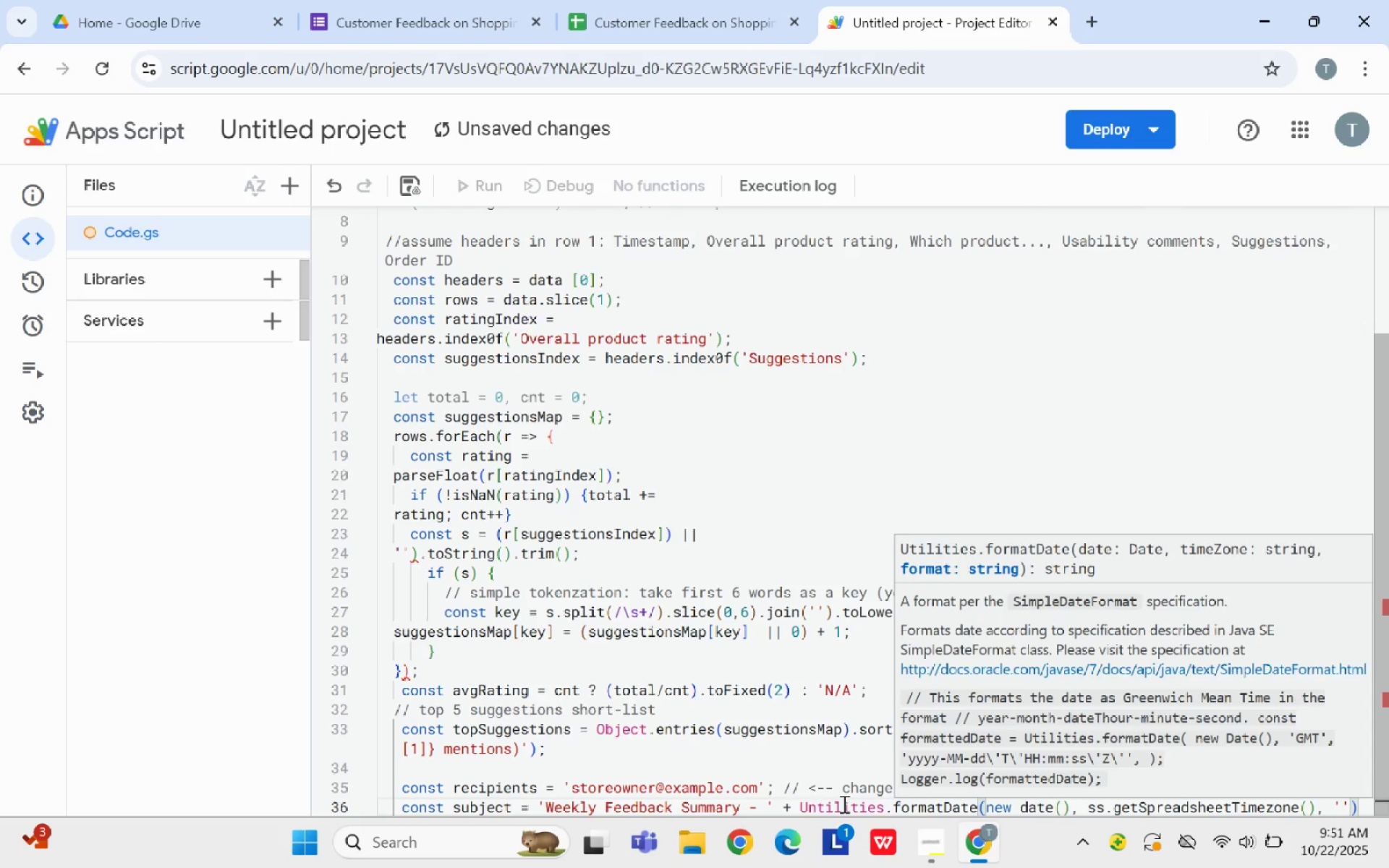 
type(yyy-MM-dd'))
 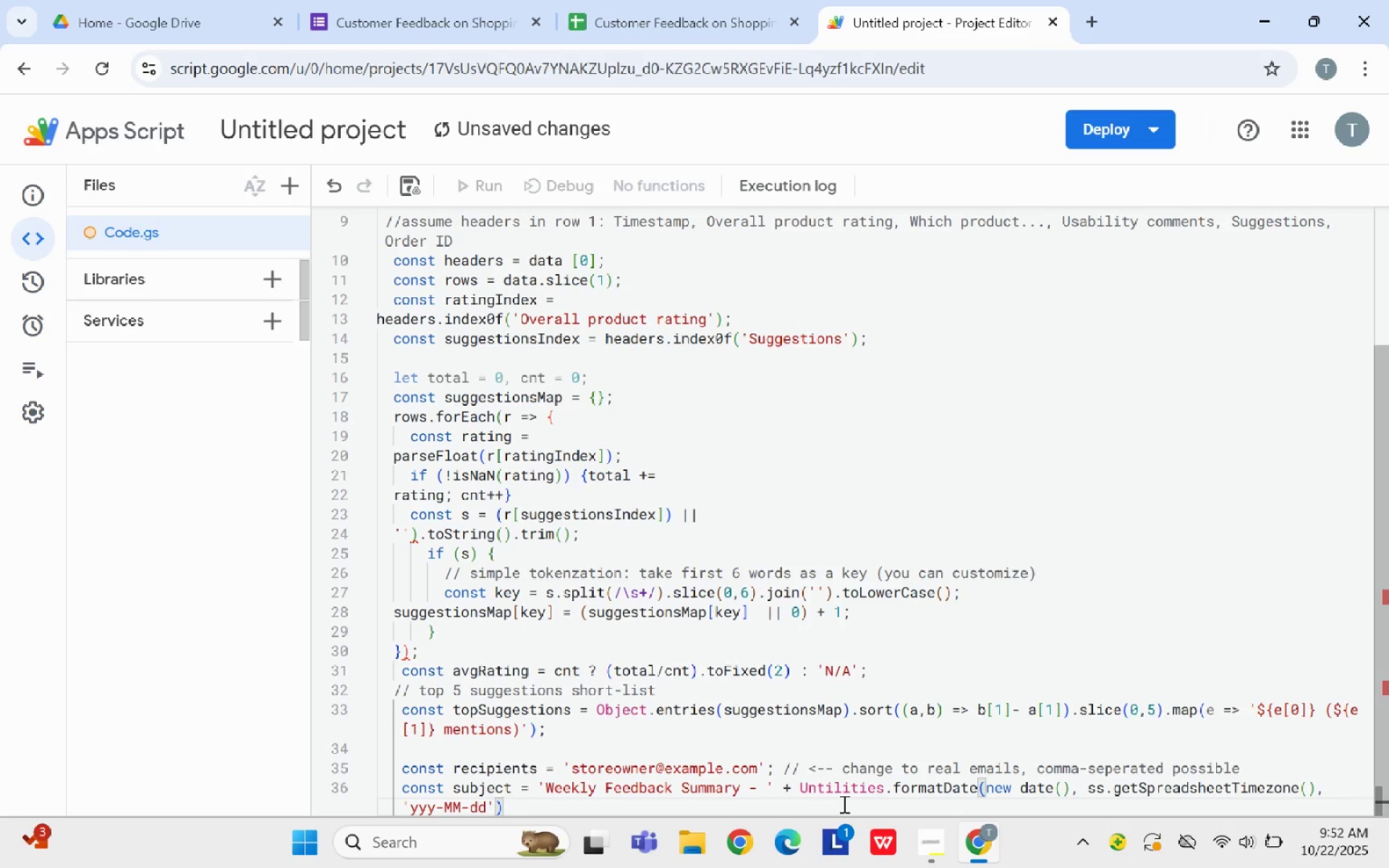 
key(Enter)
 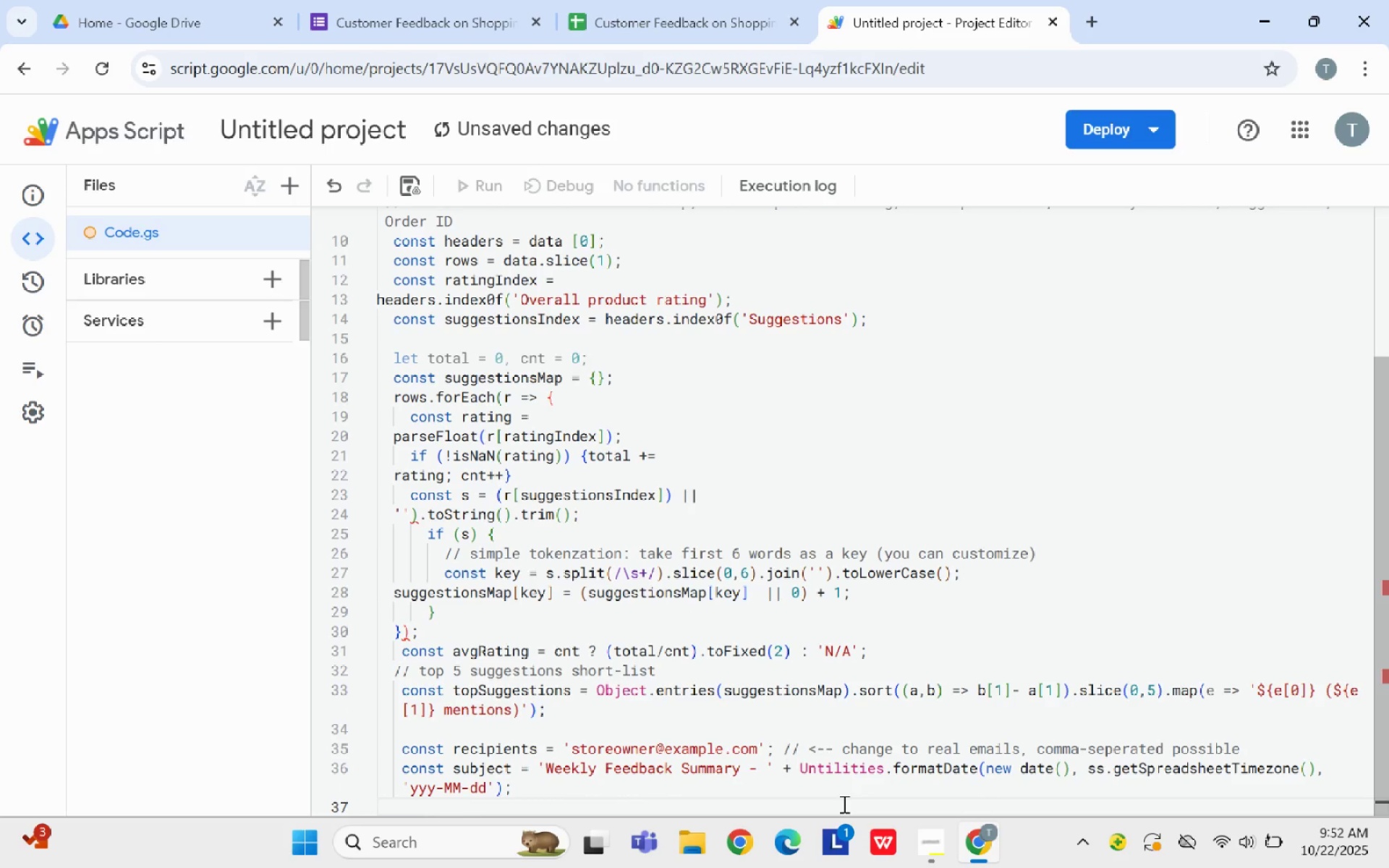 
wait(6.18)
 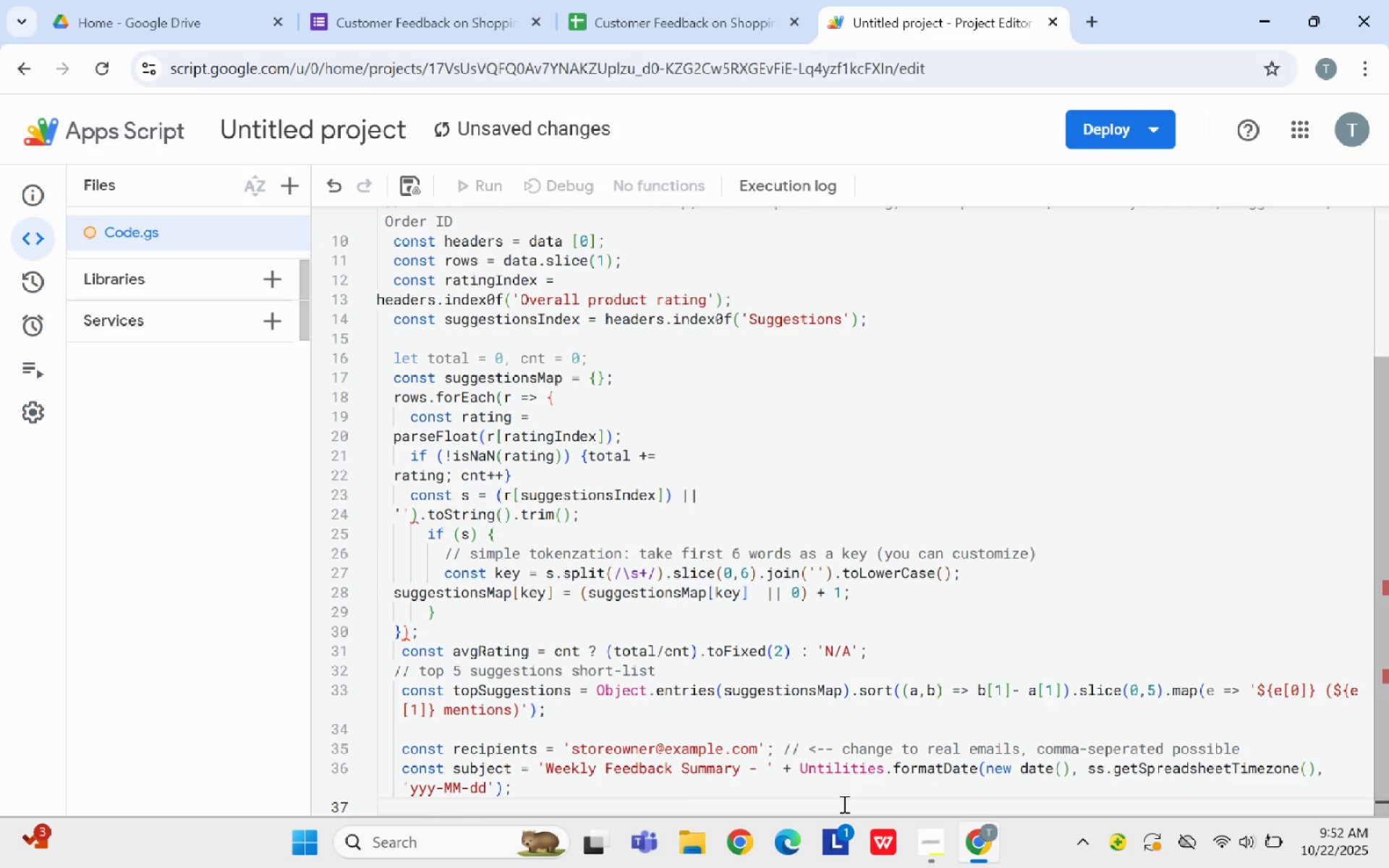 
type(o)
key(Backspace)
type(conts)
key(Backspace)
key(Backspace)
type(st body =)
 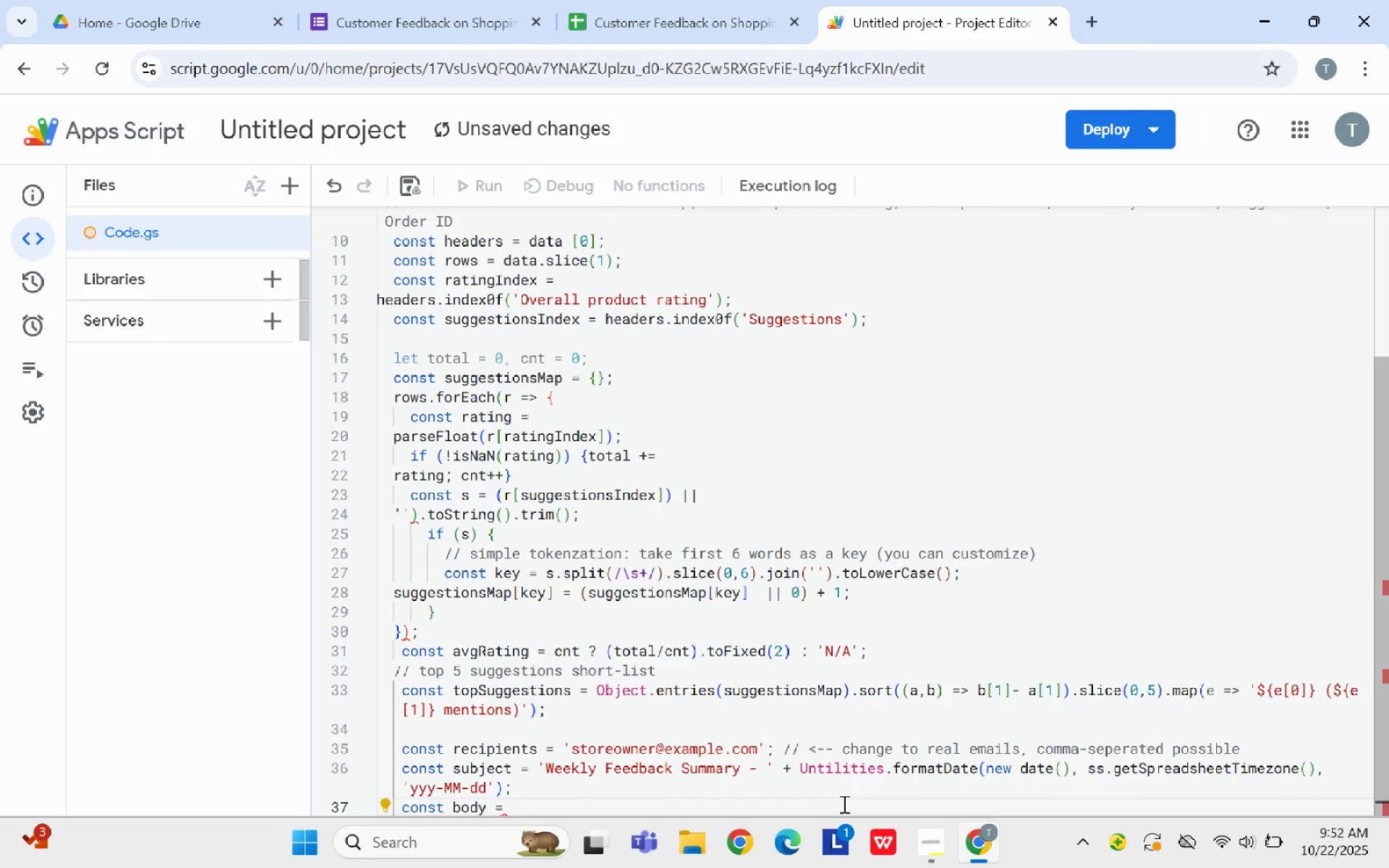 
type( 'Weekly Fedback Summary\n)
 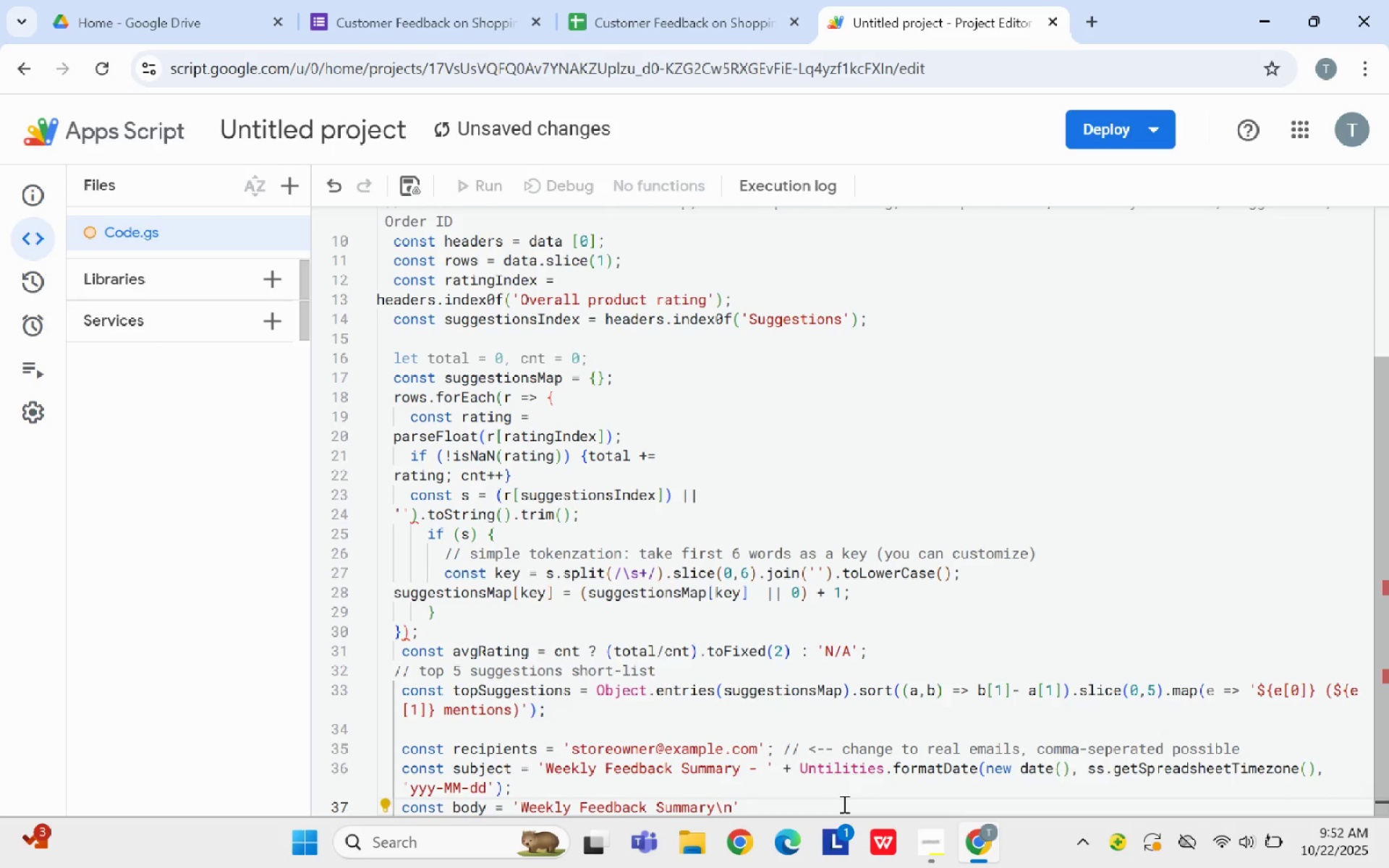 
key(Backslash)
 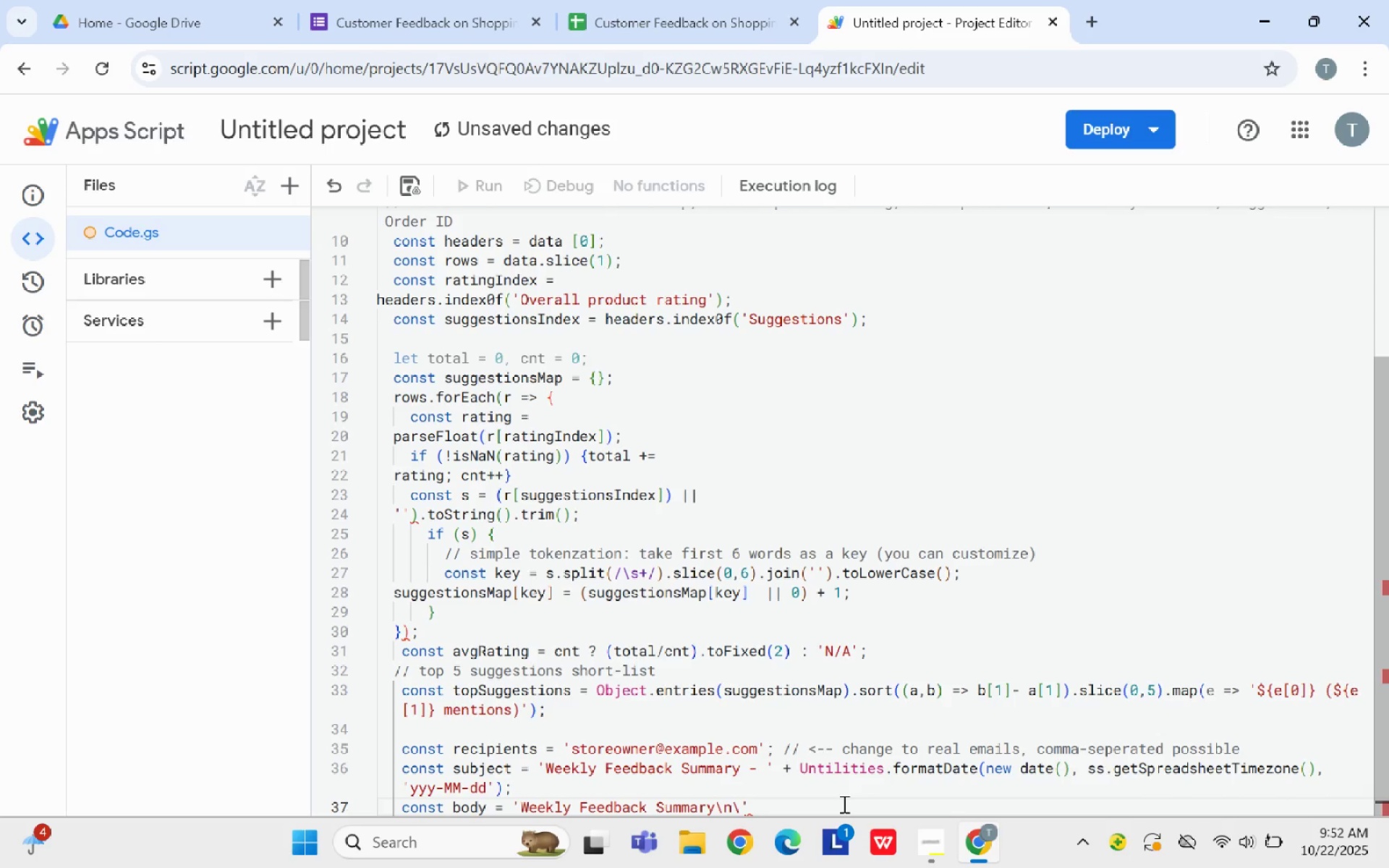 
key(N)
 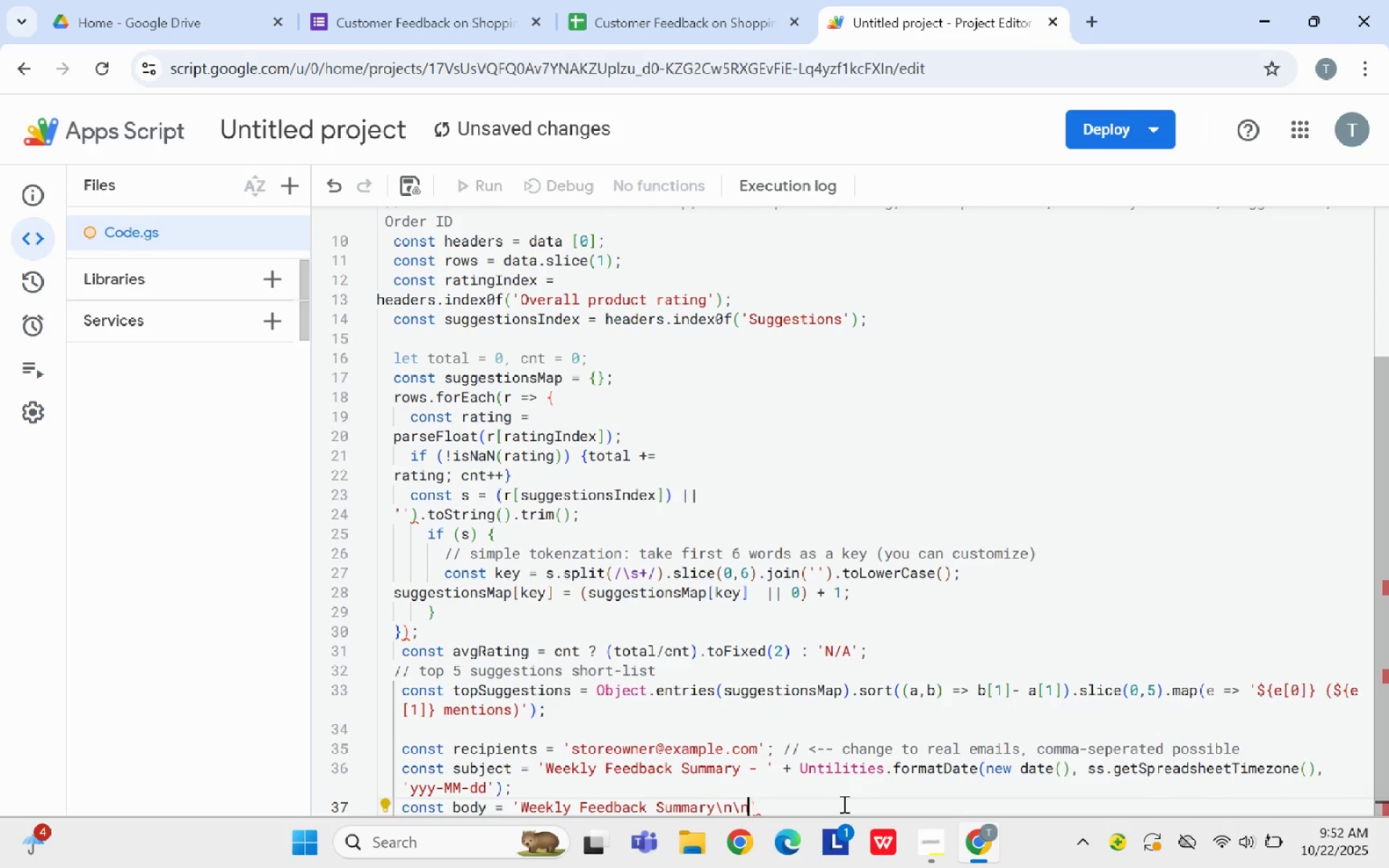 
key(Quote)
 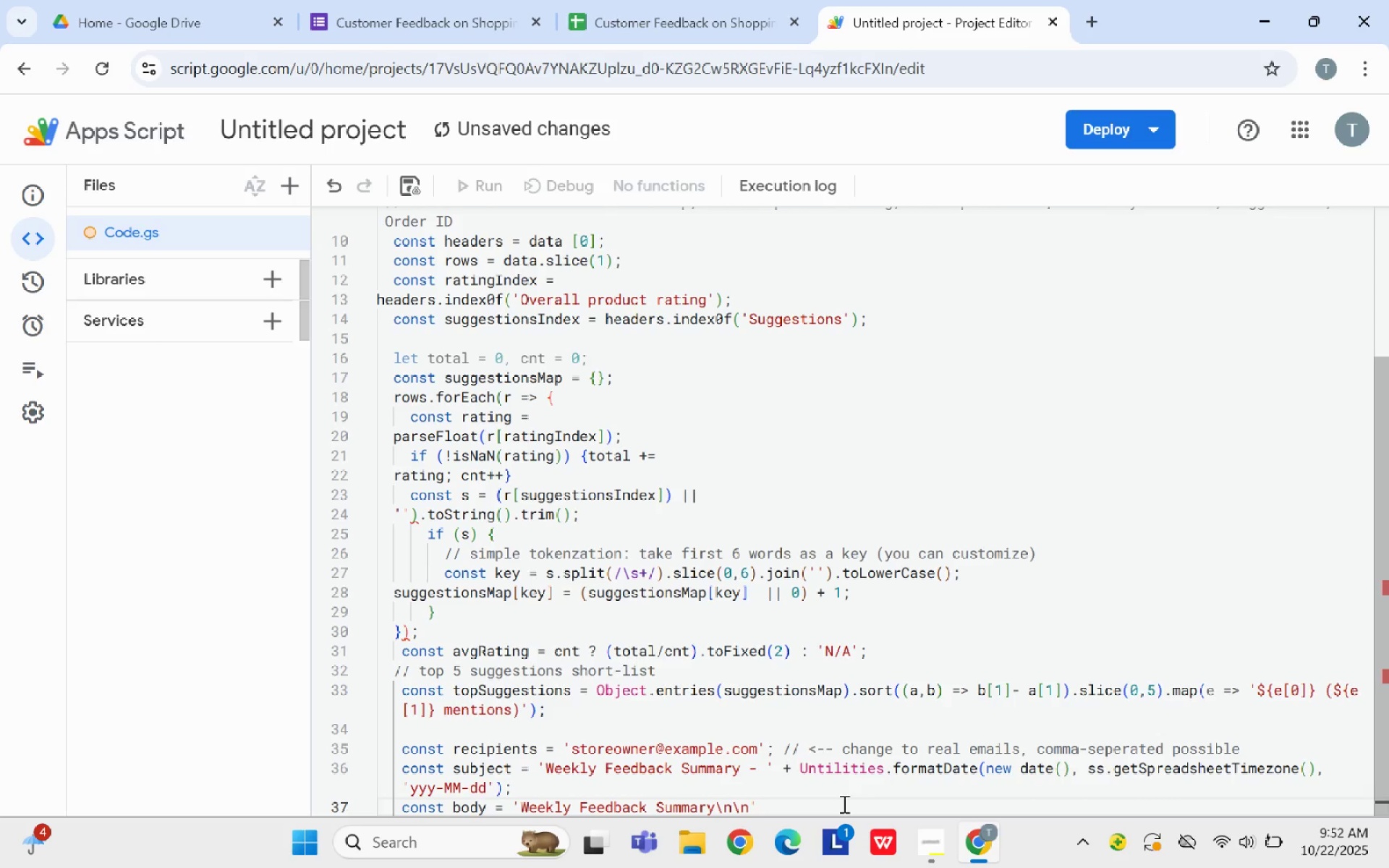 
wait(9.77)
 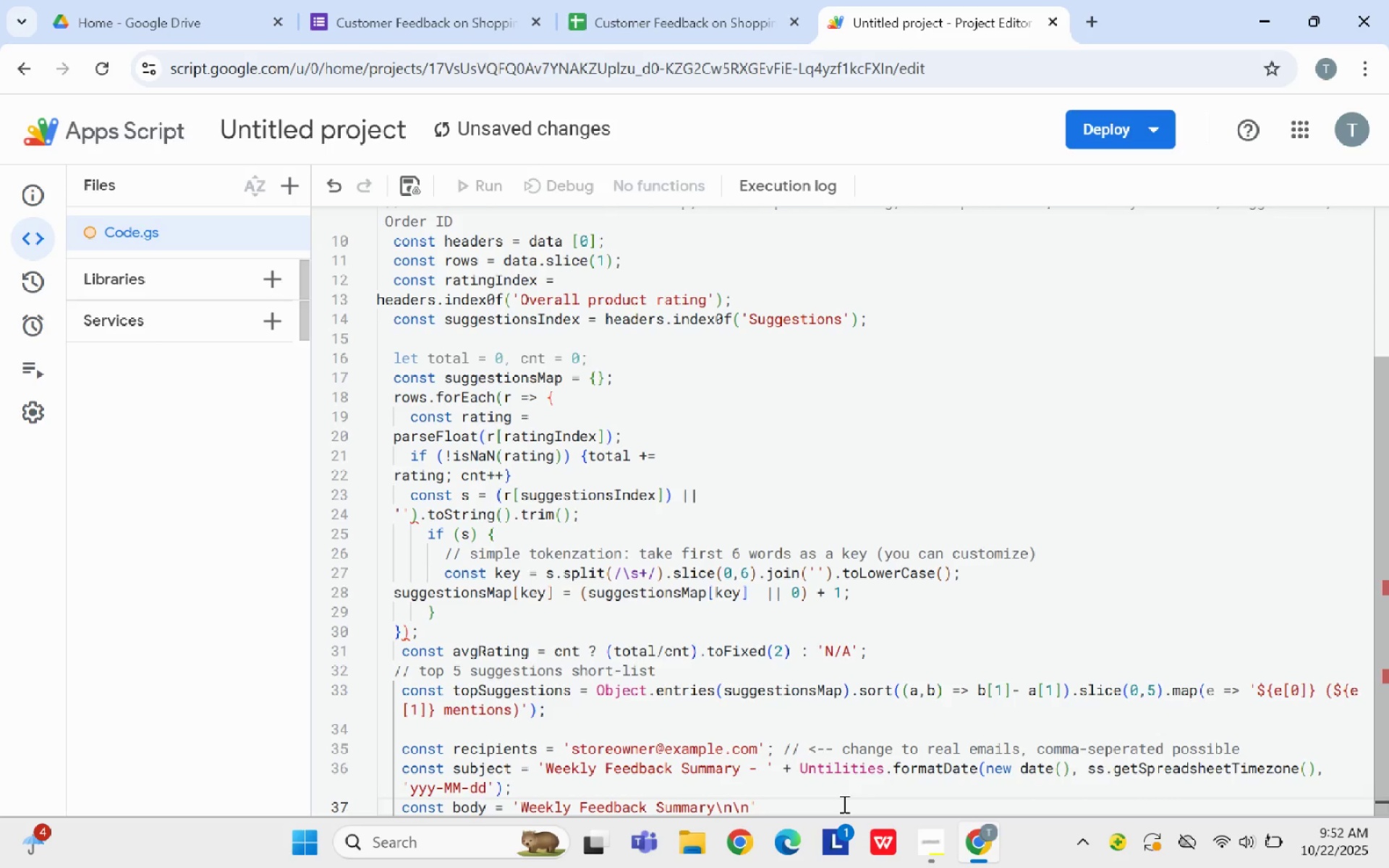 
key(Space)
 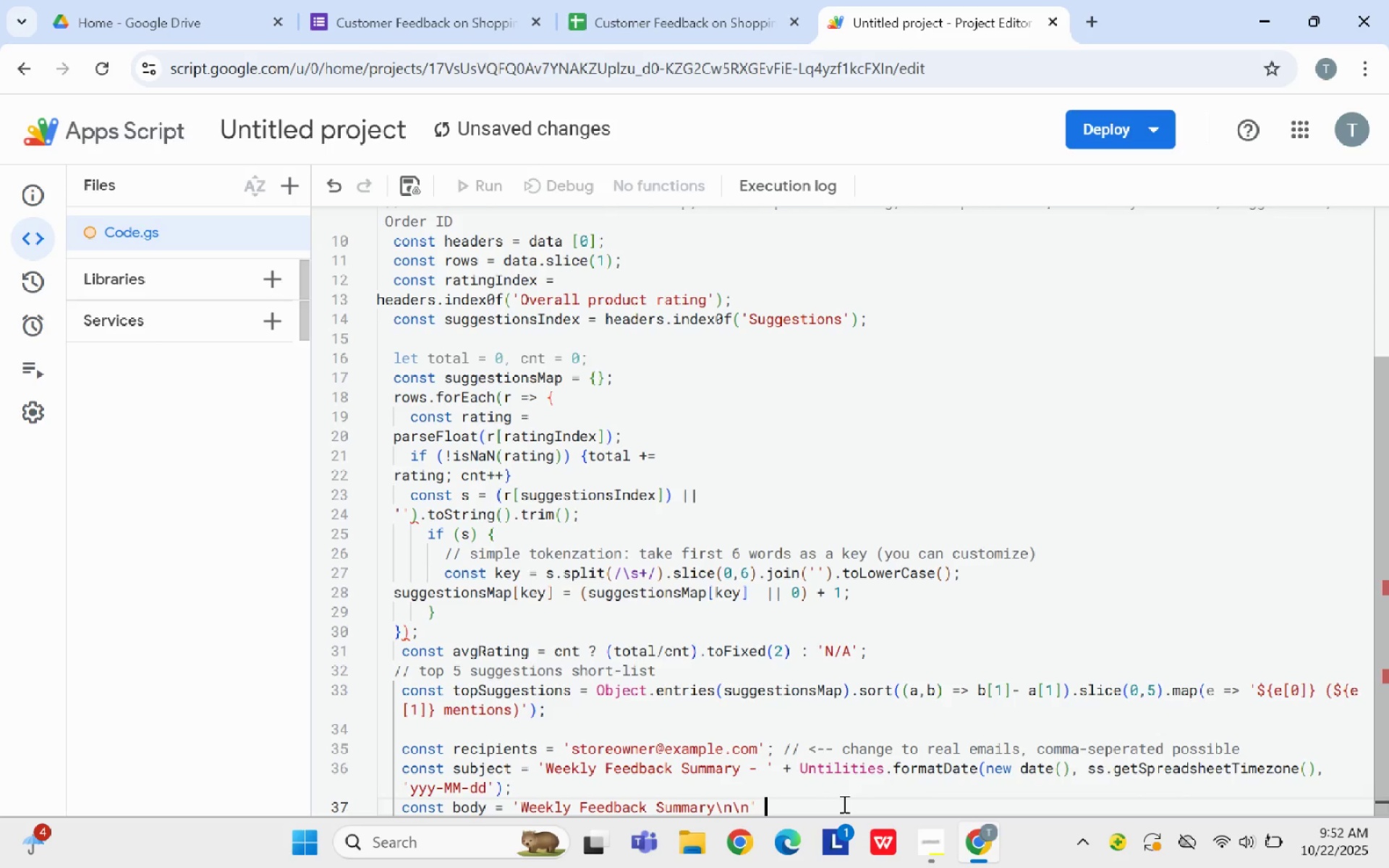 
key(Shift+Equal)
 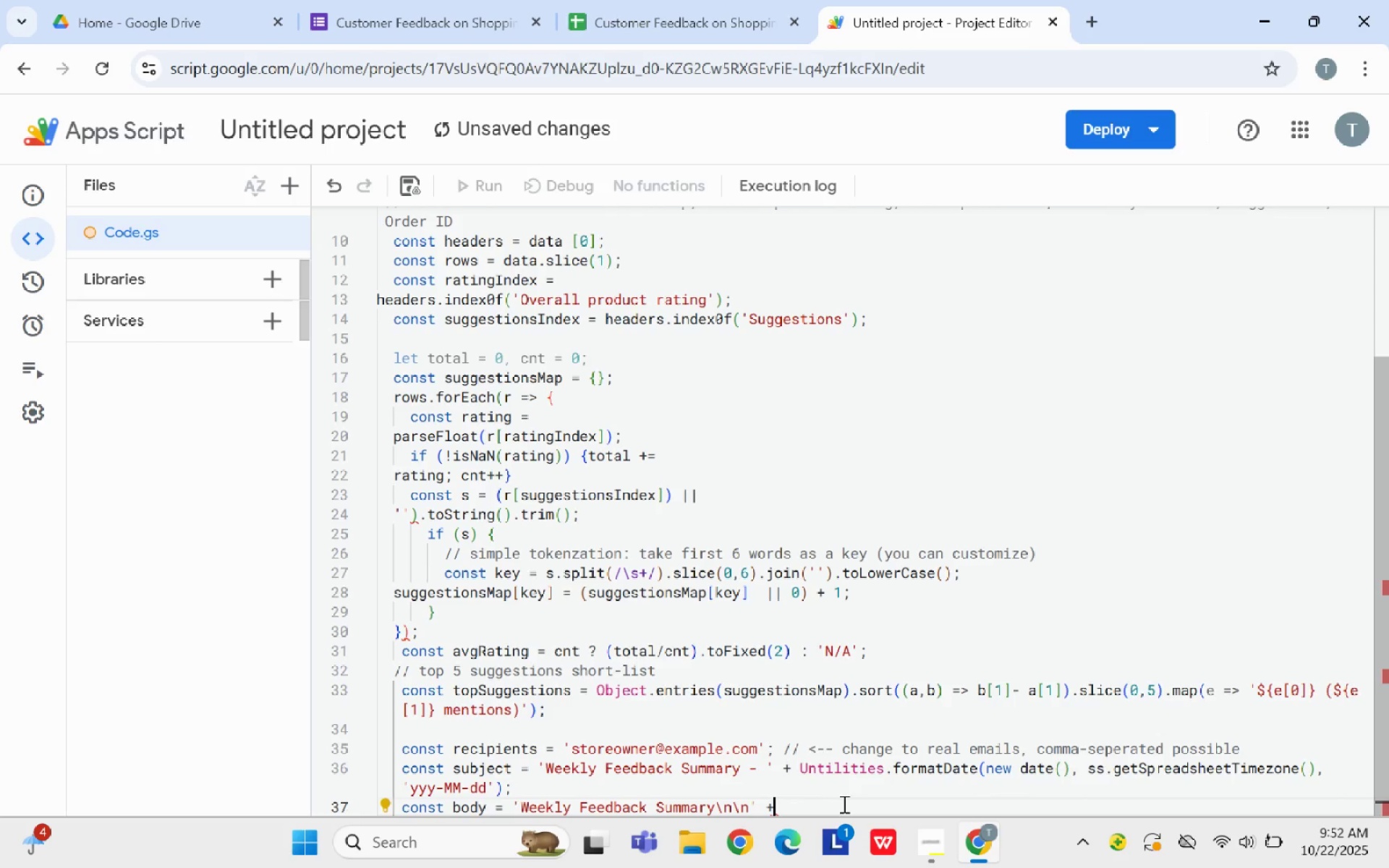 
wait(5.55)
 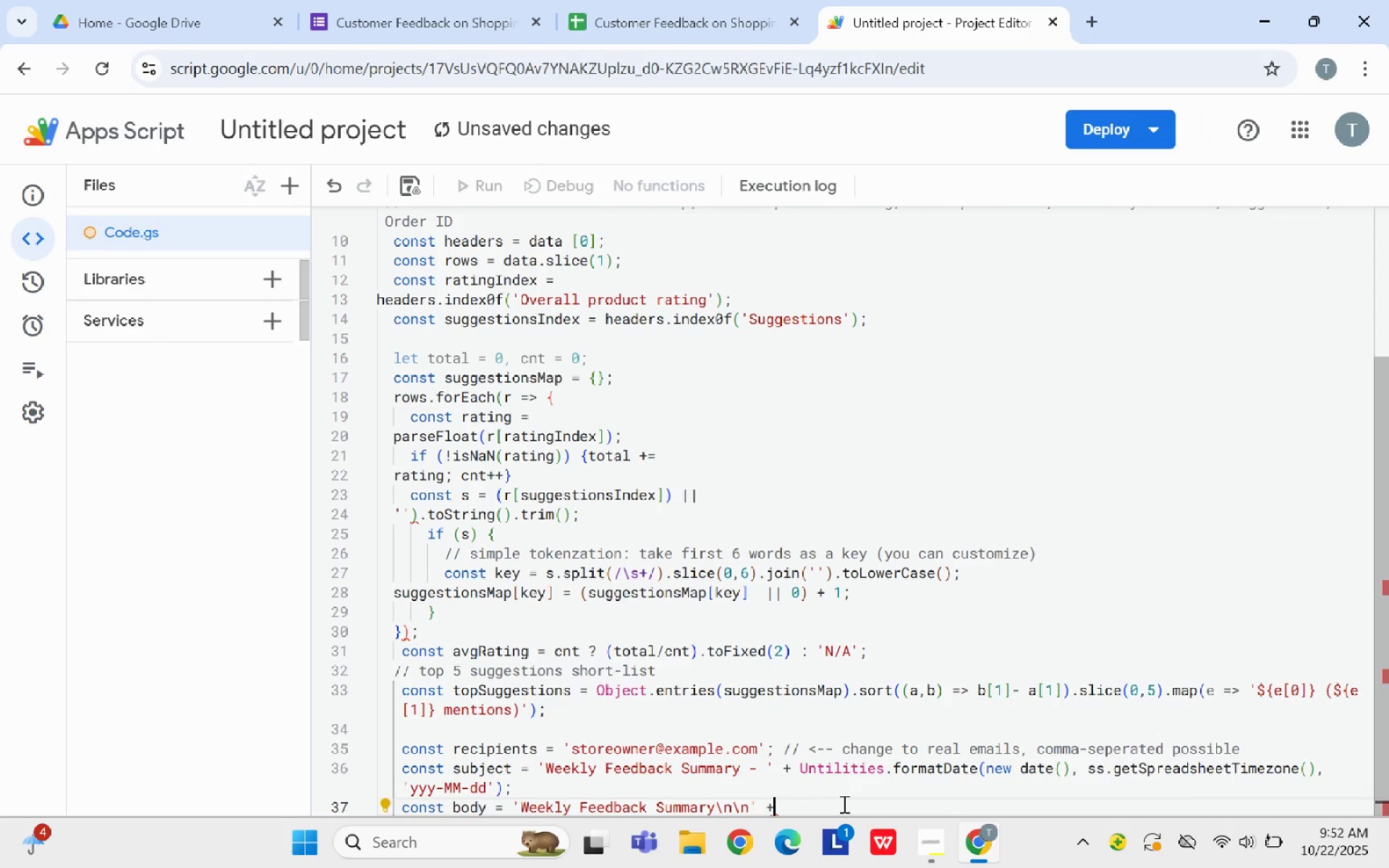 
type( 'Total responses)
 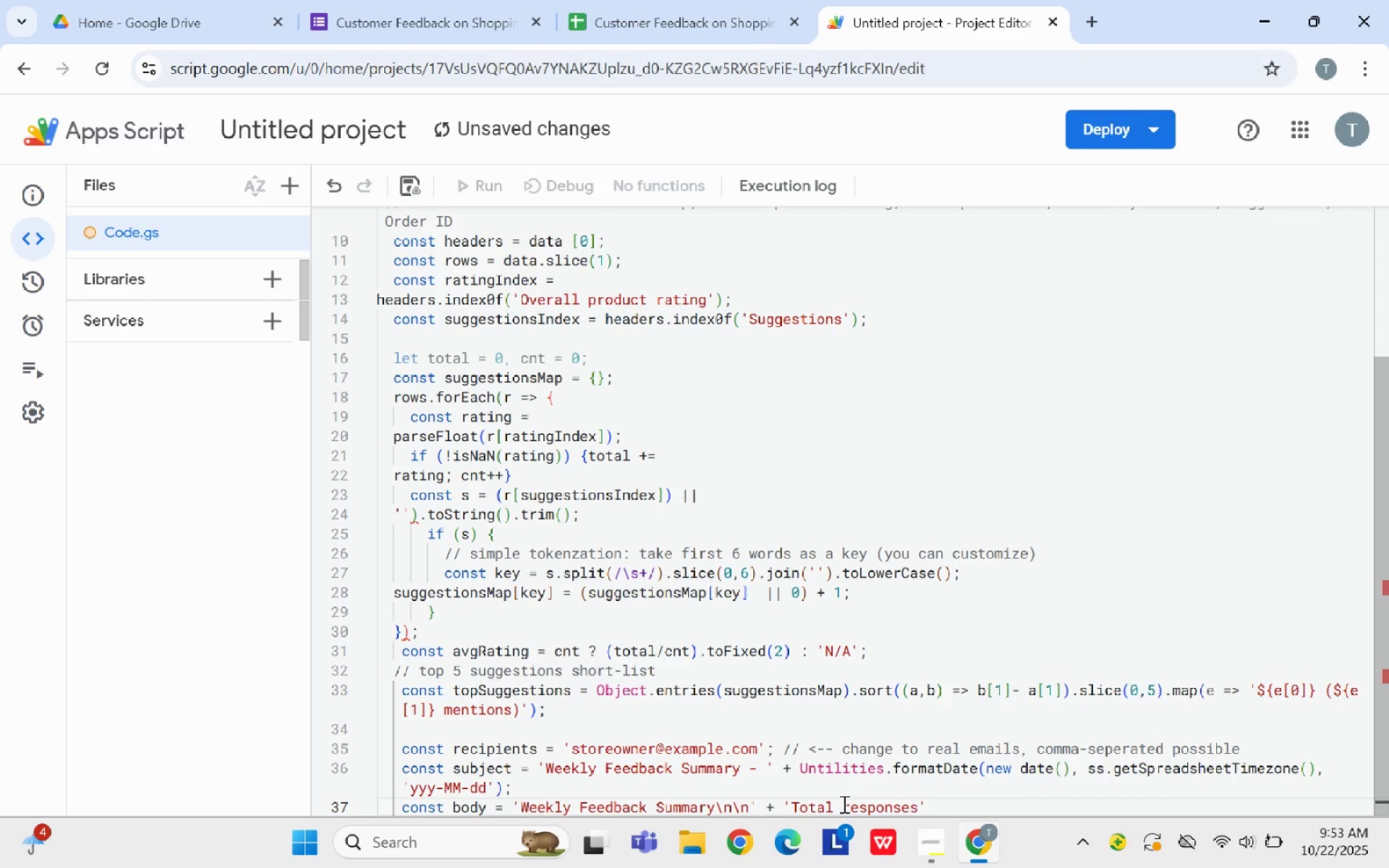 
key(Space)
 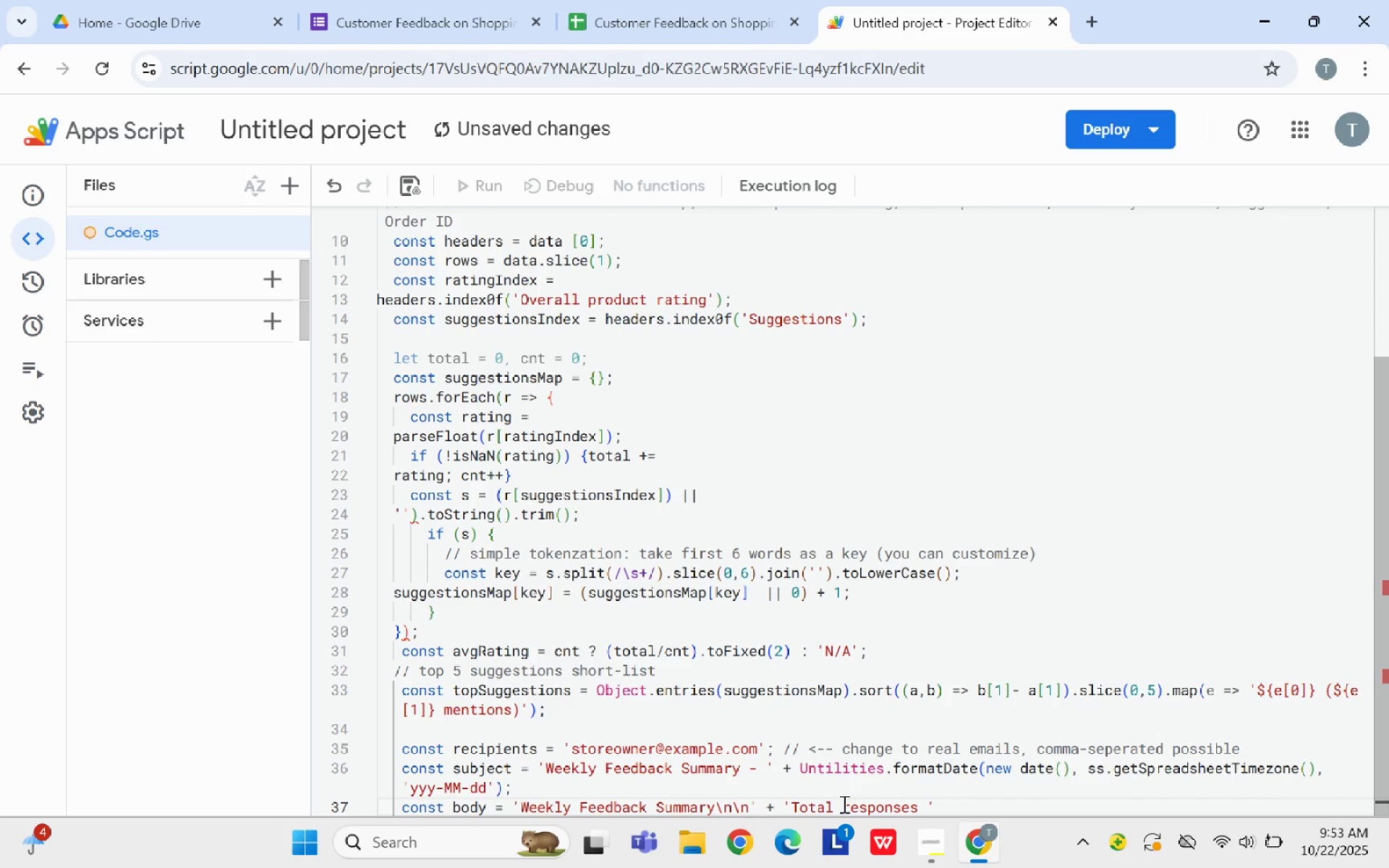 
key(Backspace)
 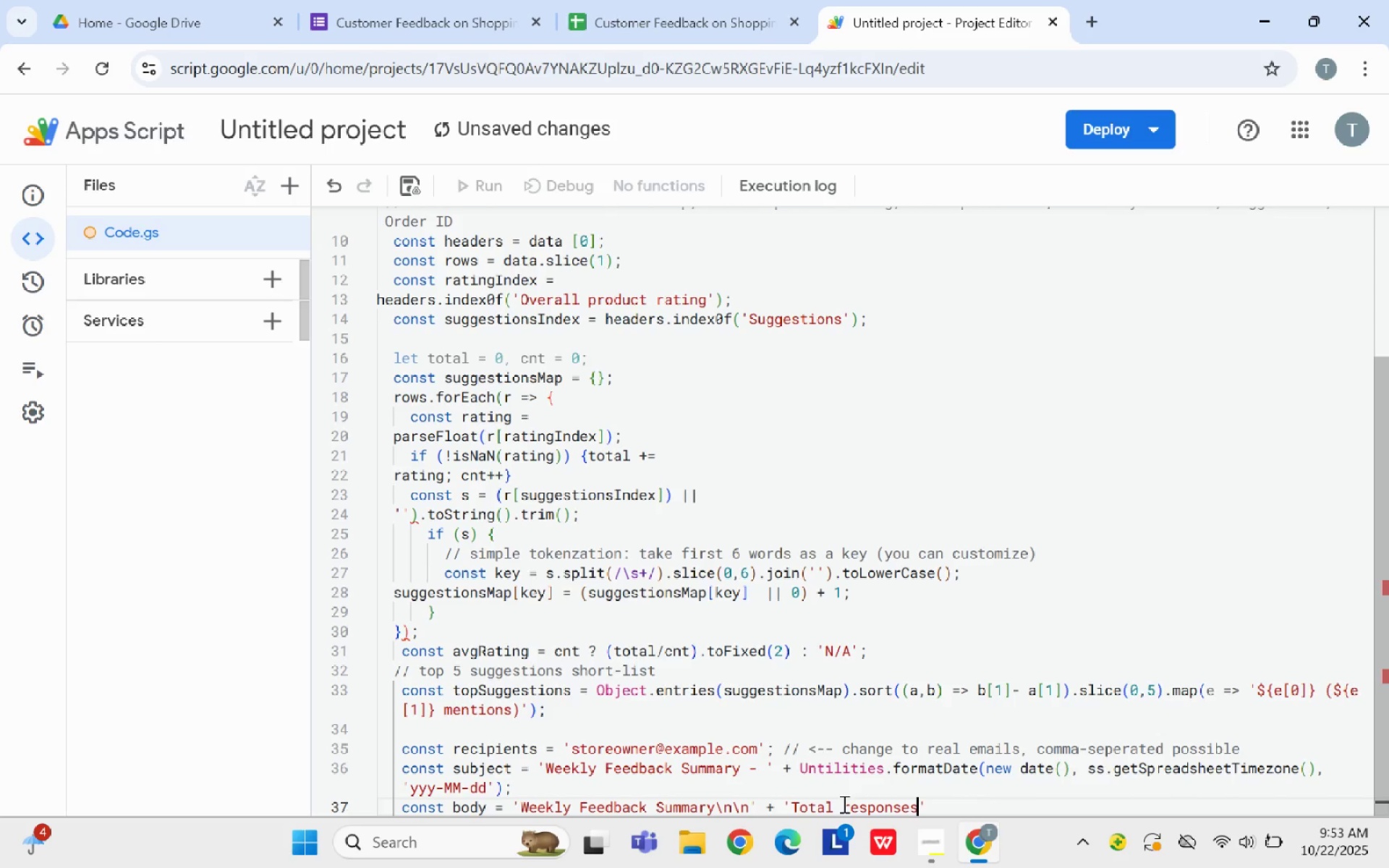 
key(Shift+ShiftLeft)
 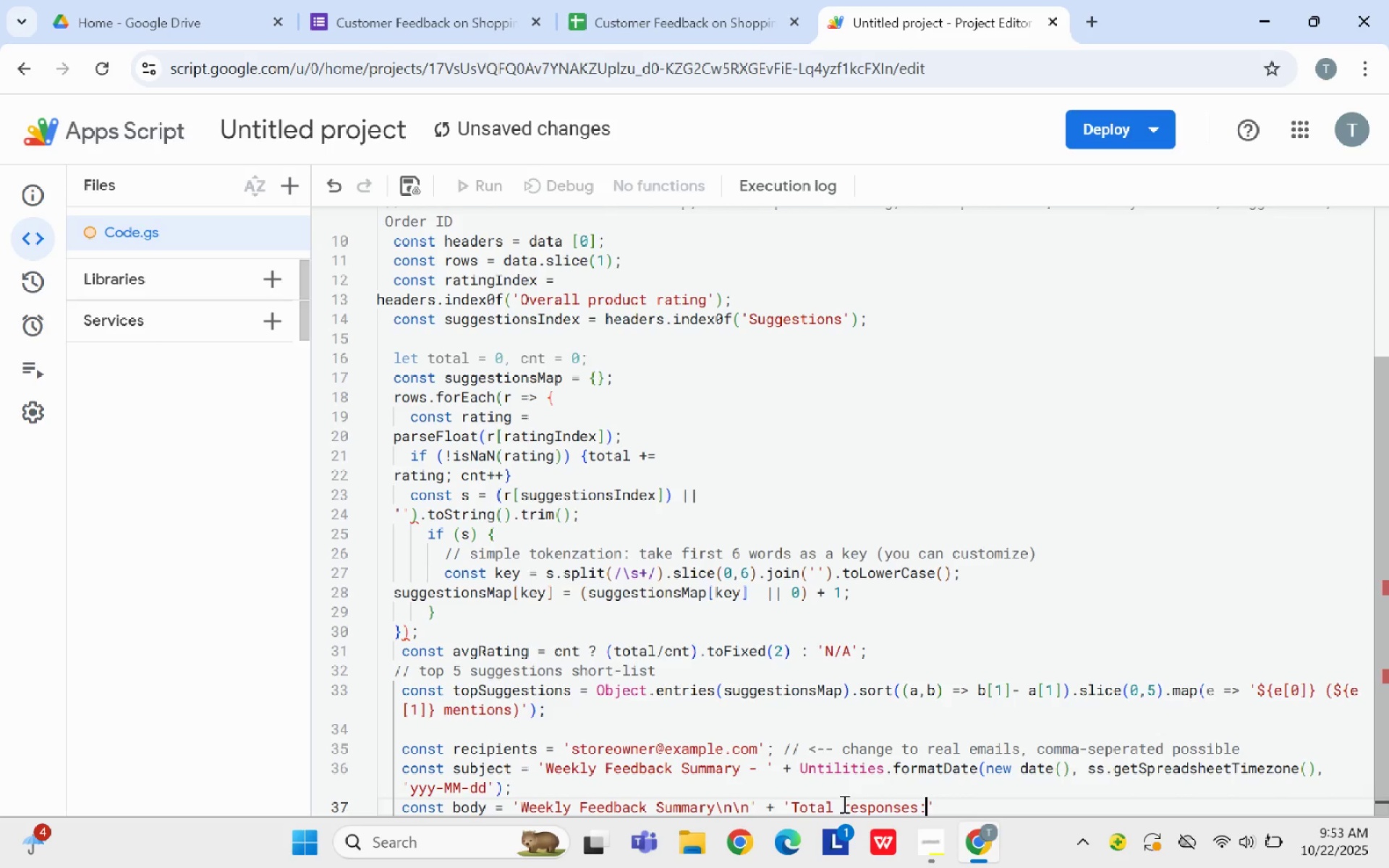 
key(Shift+Semicolon)
 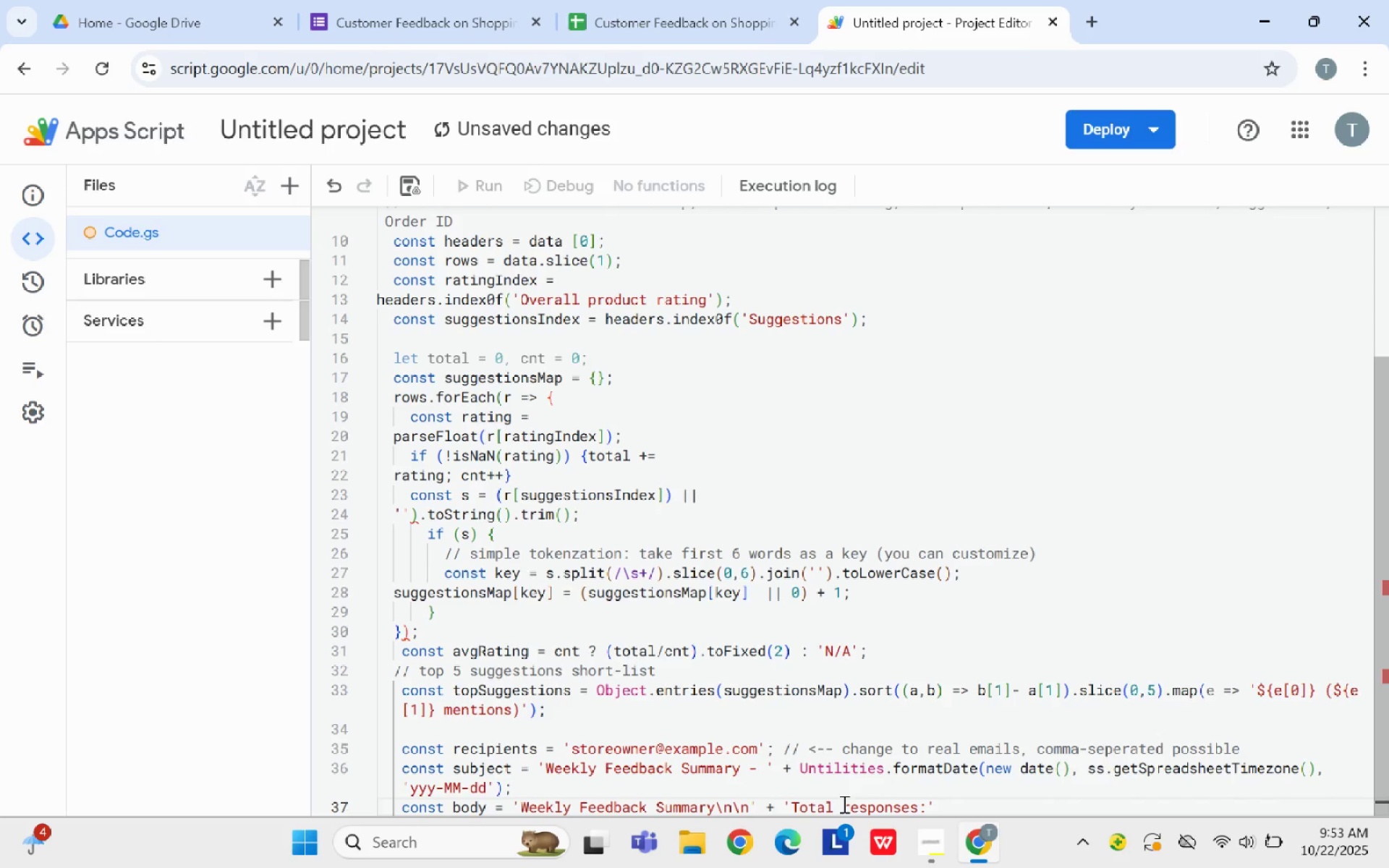 
type( ${row)
 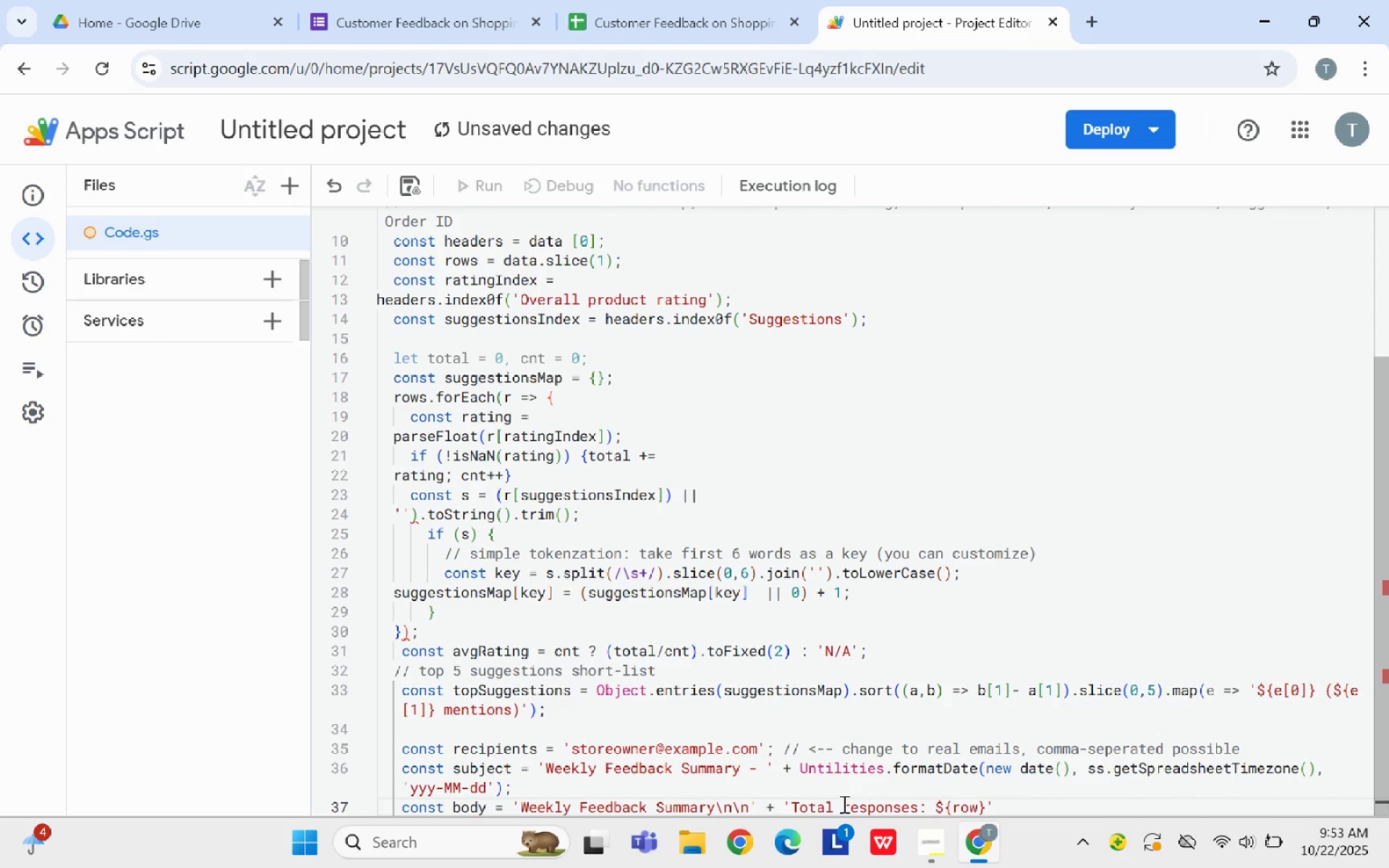 
type(s.lenght)
key(Backspace)
key(Backspace)
type(th)
 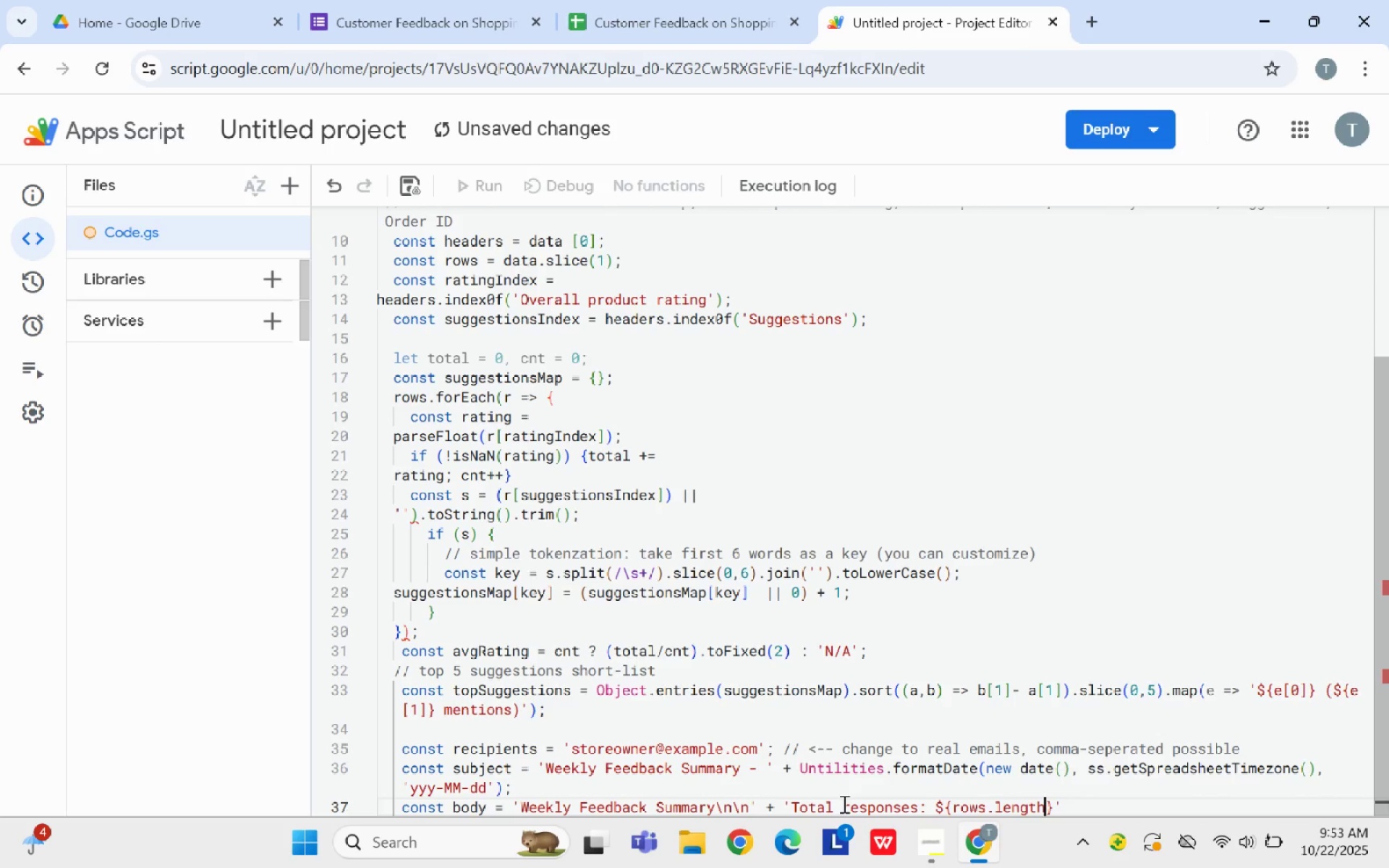 
key(Shift+BracketRight)
 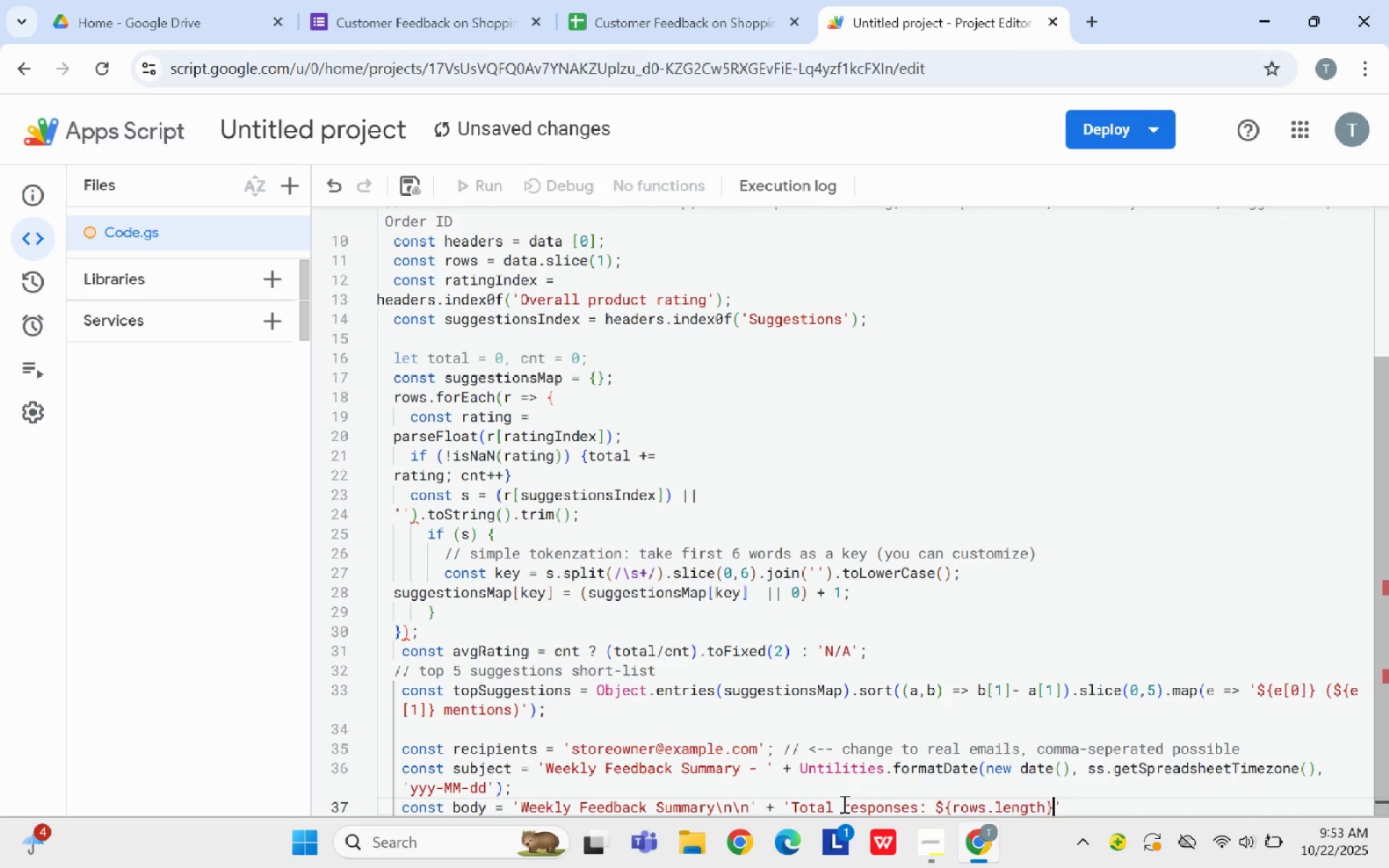 
key(Backslash)
 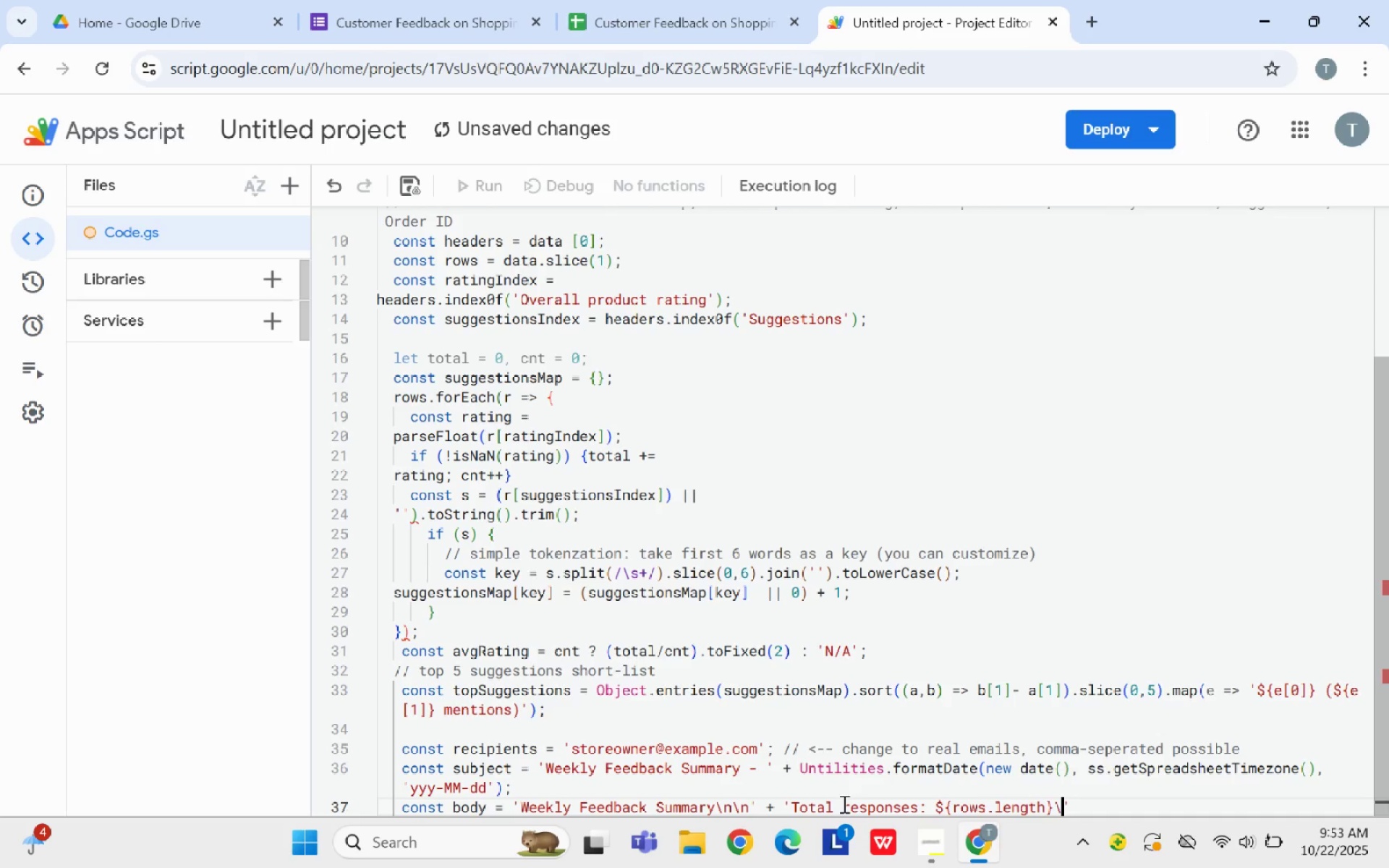 
key(N)
 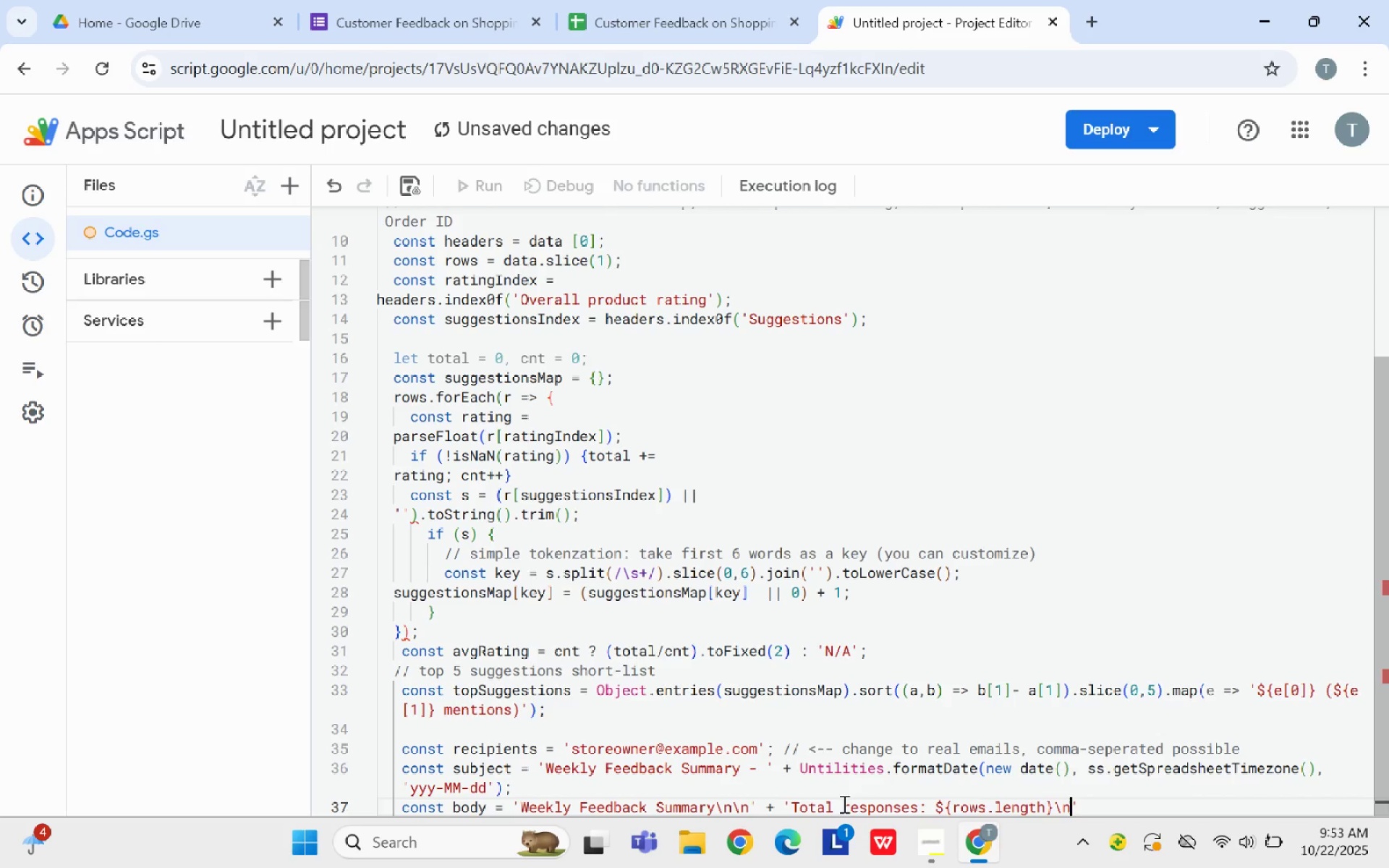 
key(Quote)
 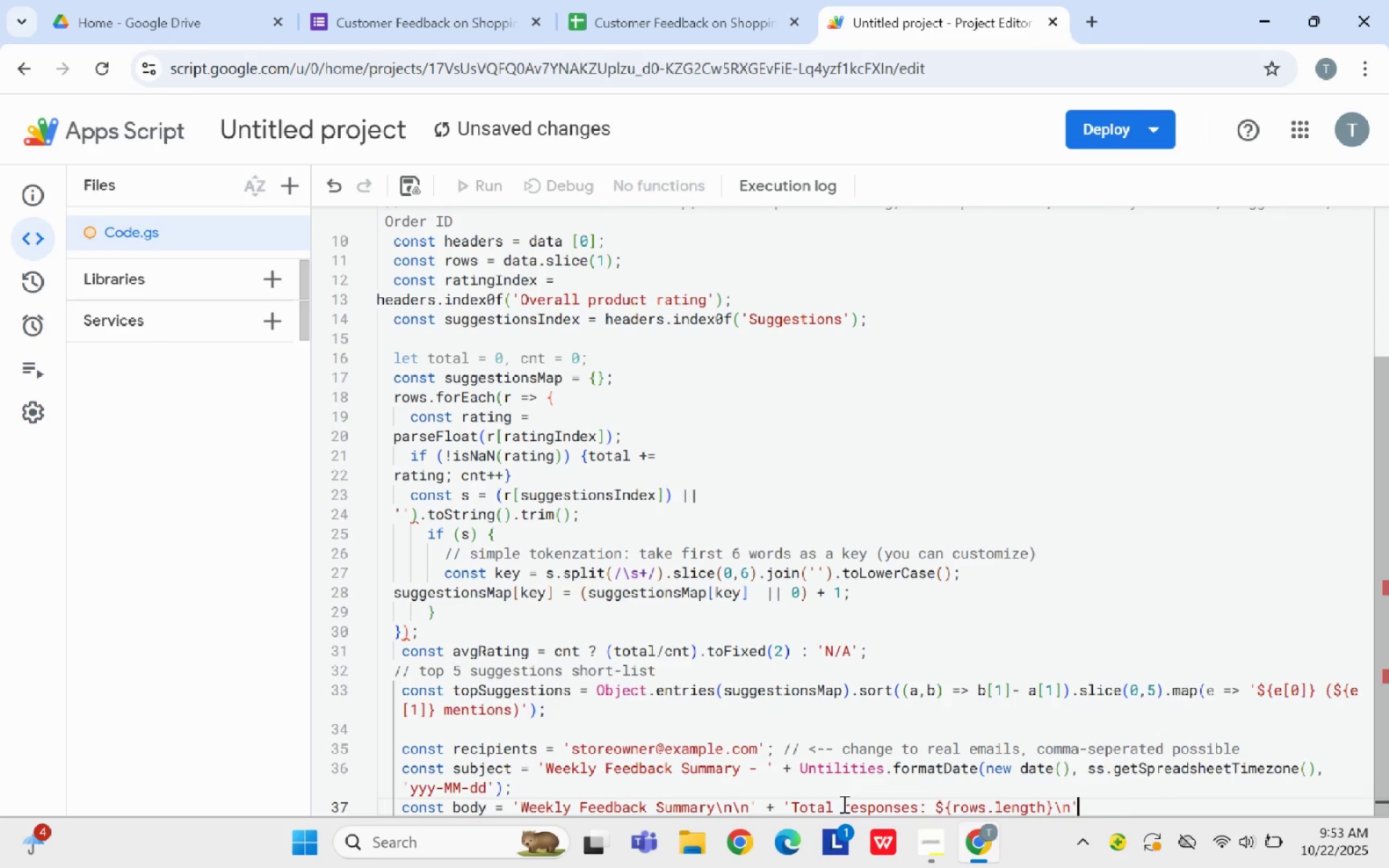 
wait(15.05)
 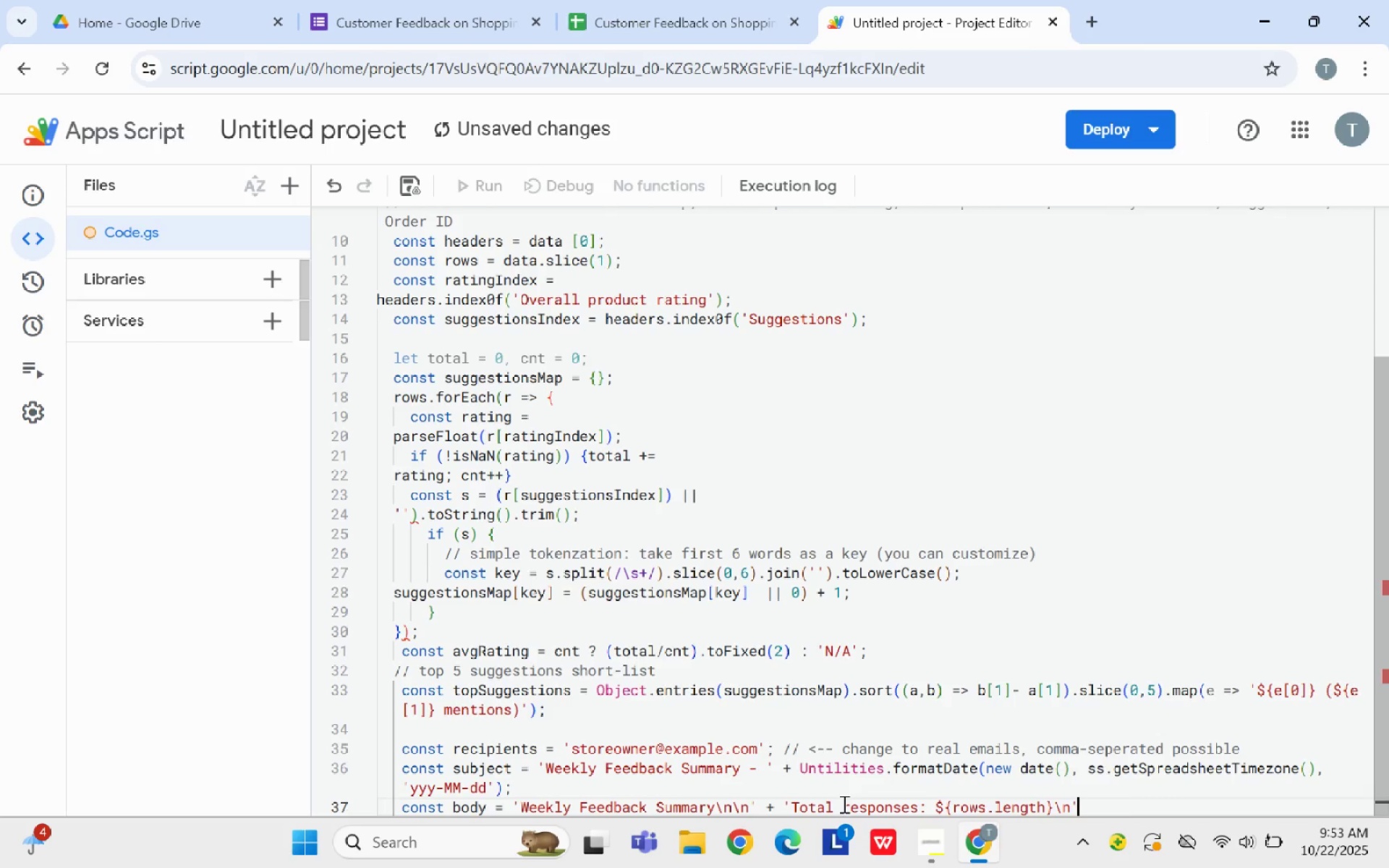 
type( + 'Responsess)
key(Backspace)
type( with rating: ${cnt}\n)
 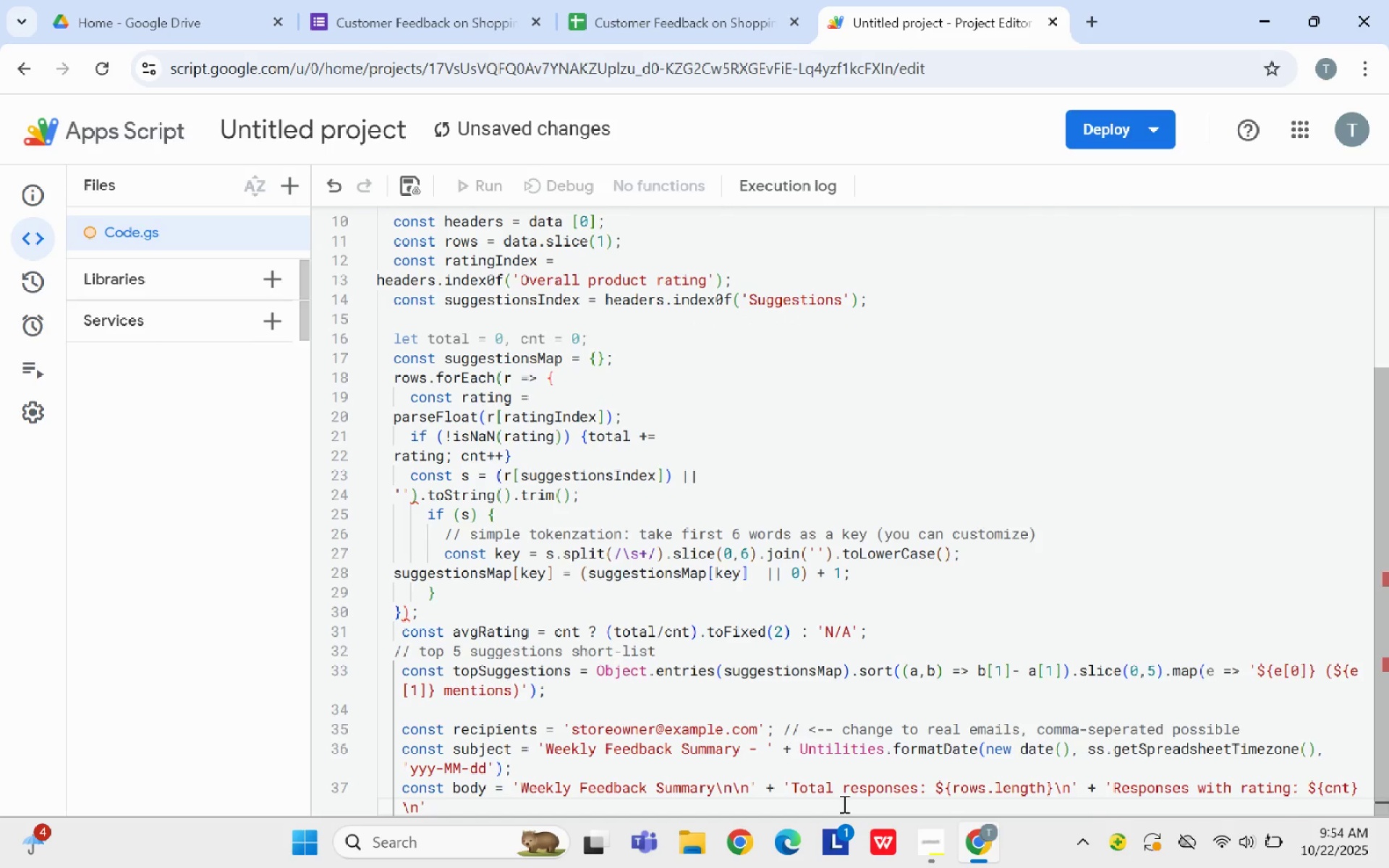 
key(ArrowRight)
 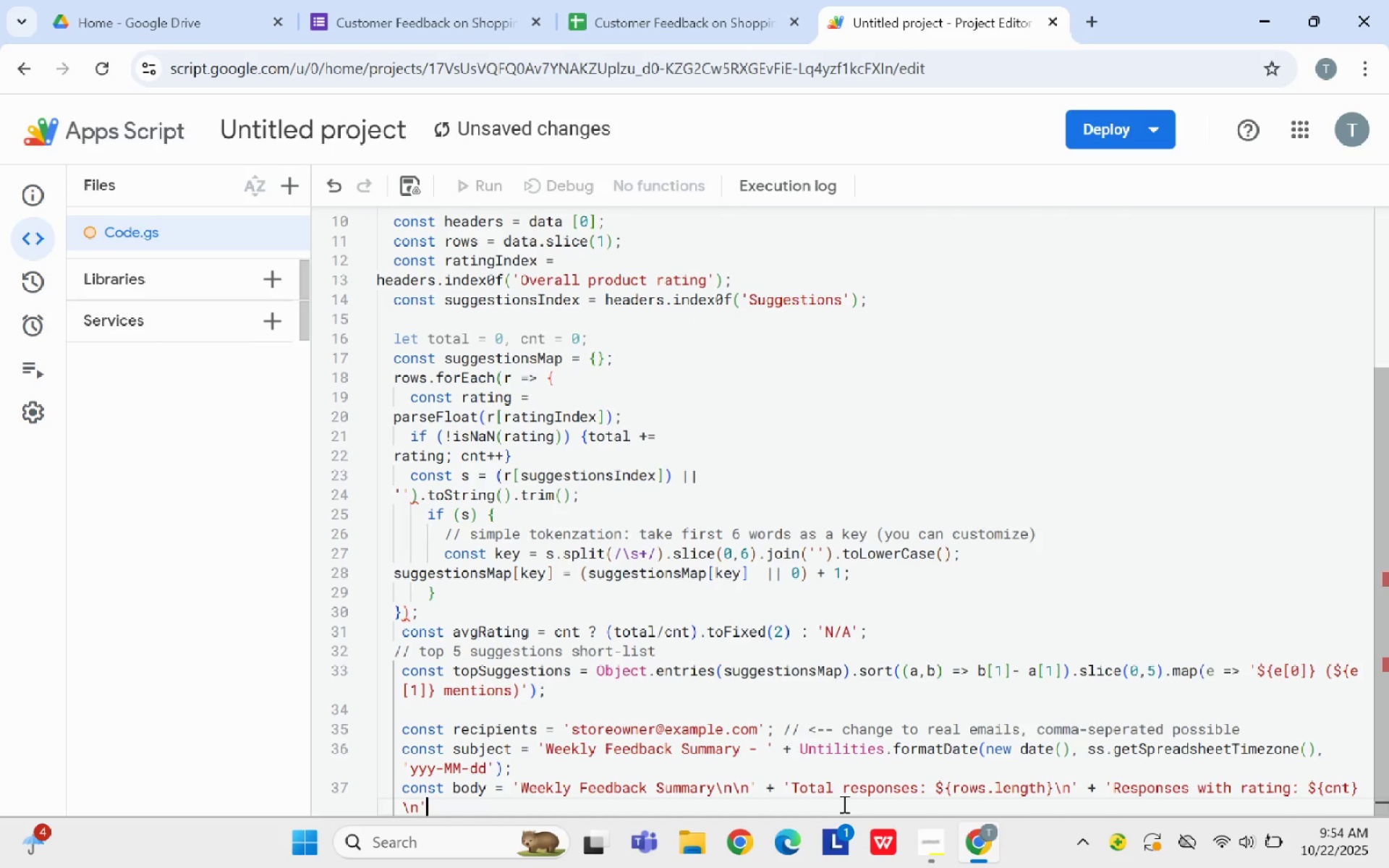 
type( + 'Averaf)
key(Backspace)
type(ge rating: ${avgRating}\n\n' ")
key(Backspace)
 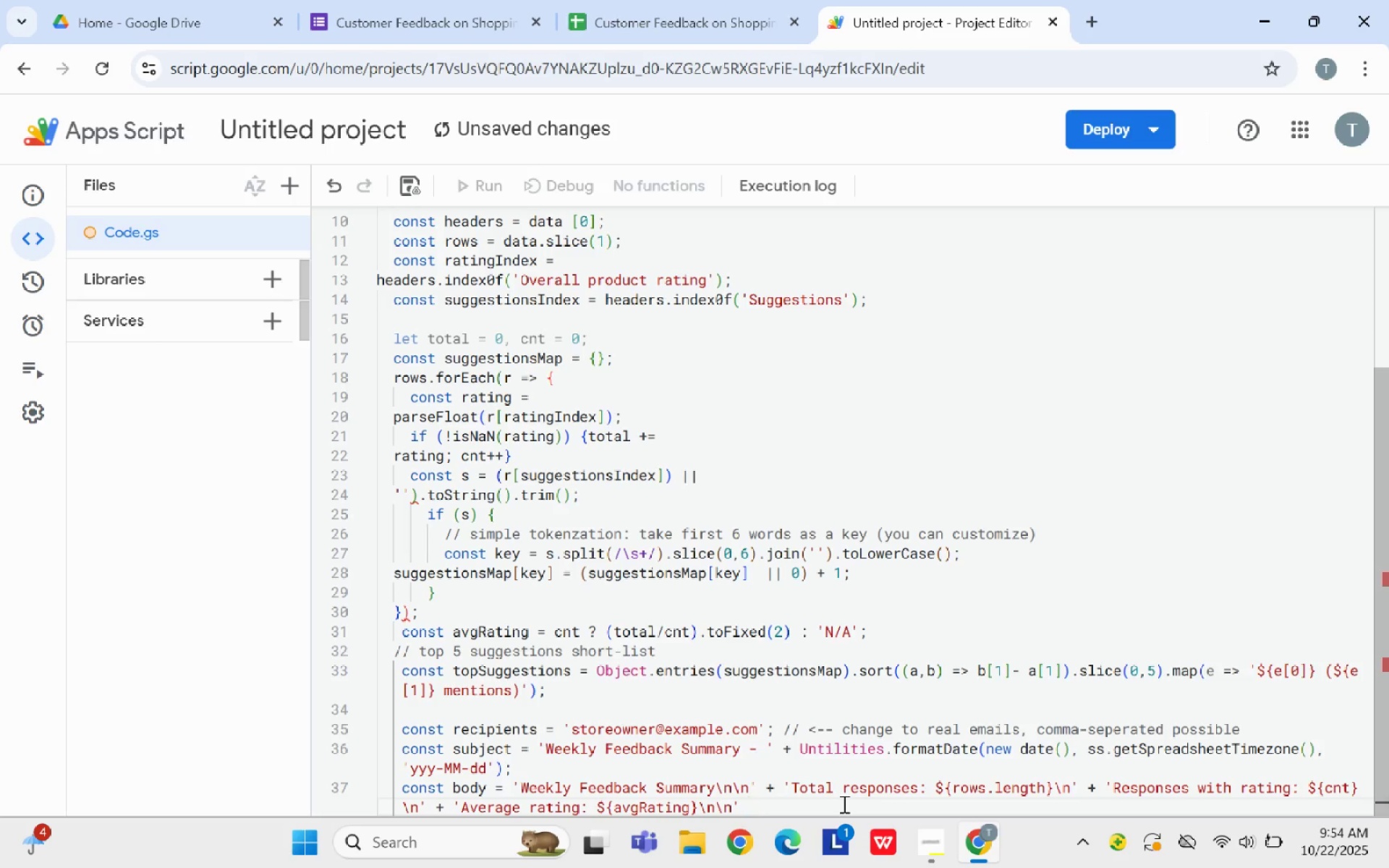 
hold_key(key=Quote, duration=4.15)
 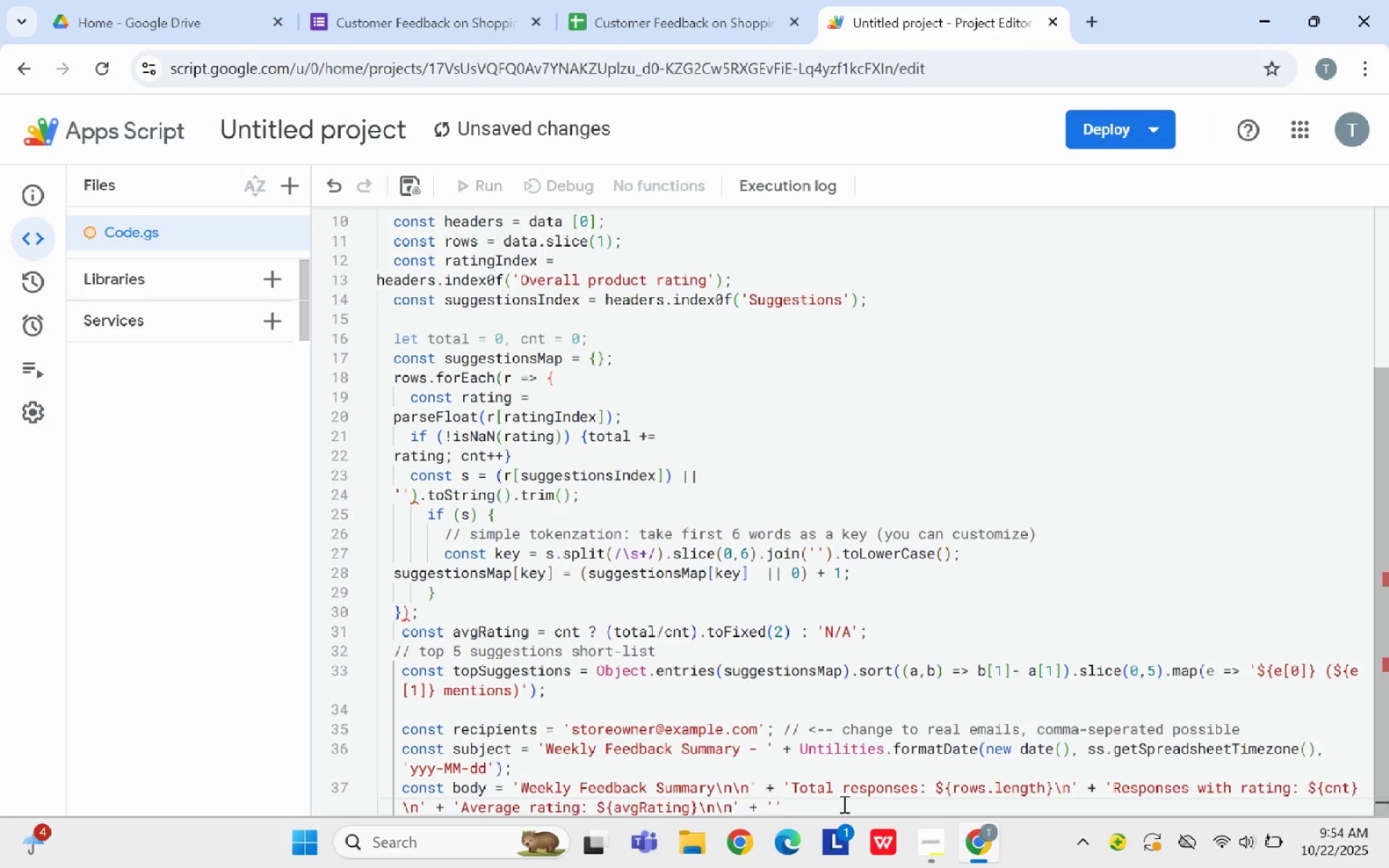 
key(Backspace)
 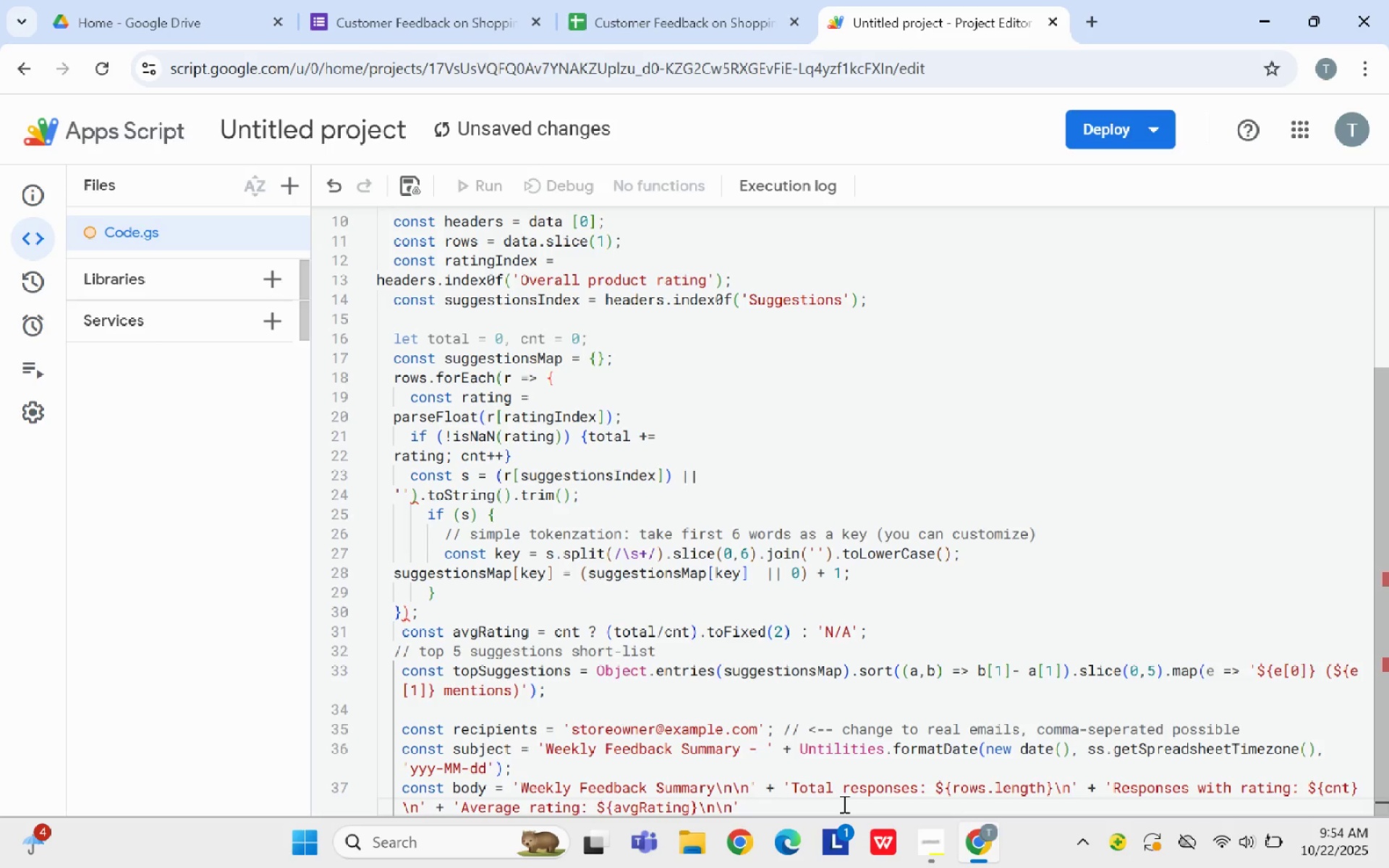 
key(Shift+Equal)
 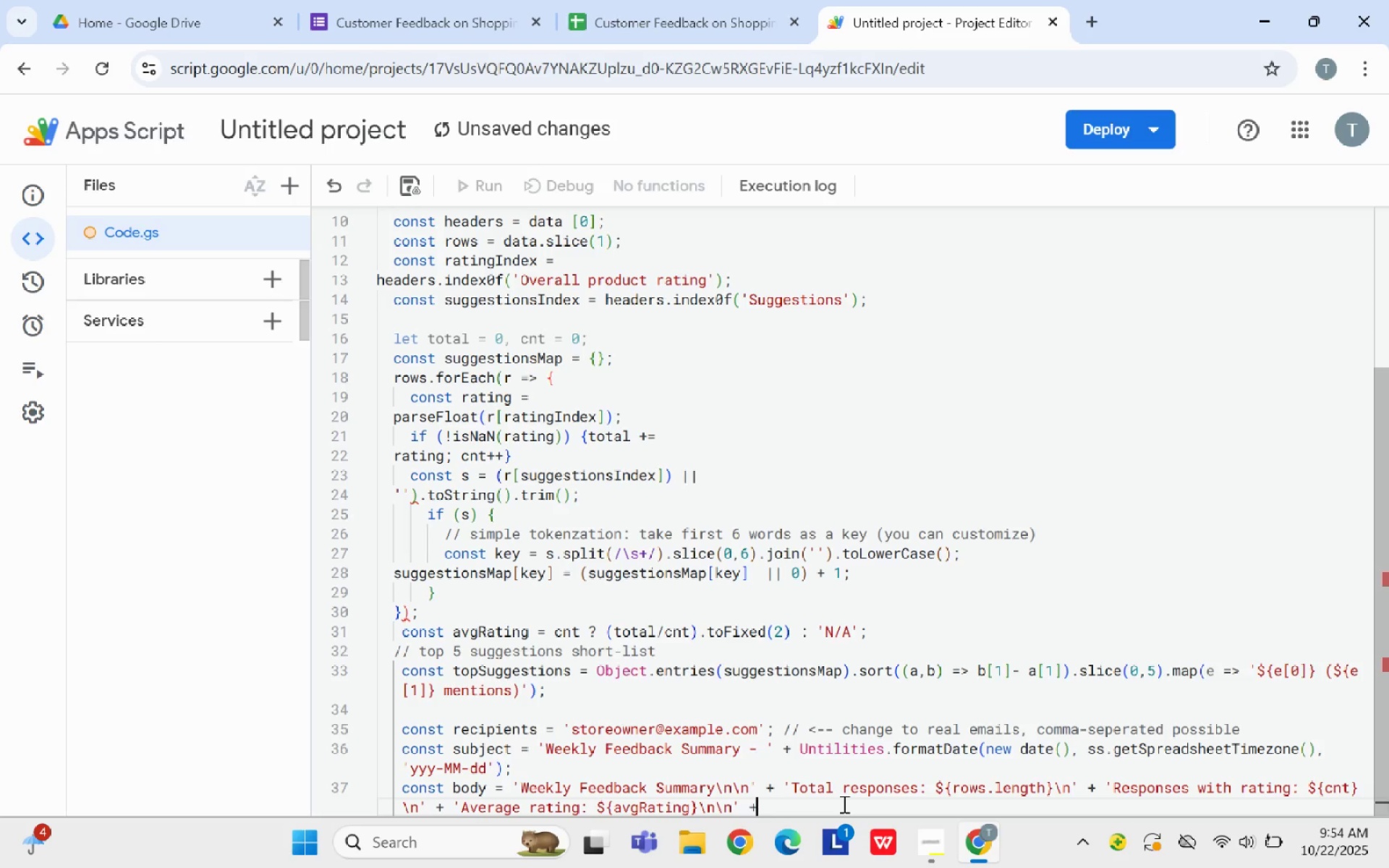 
key(Space)
 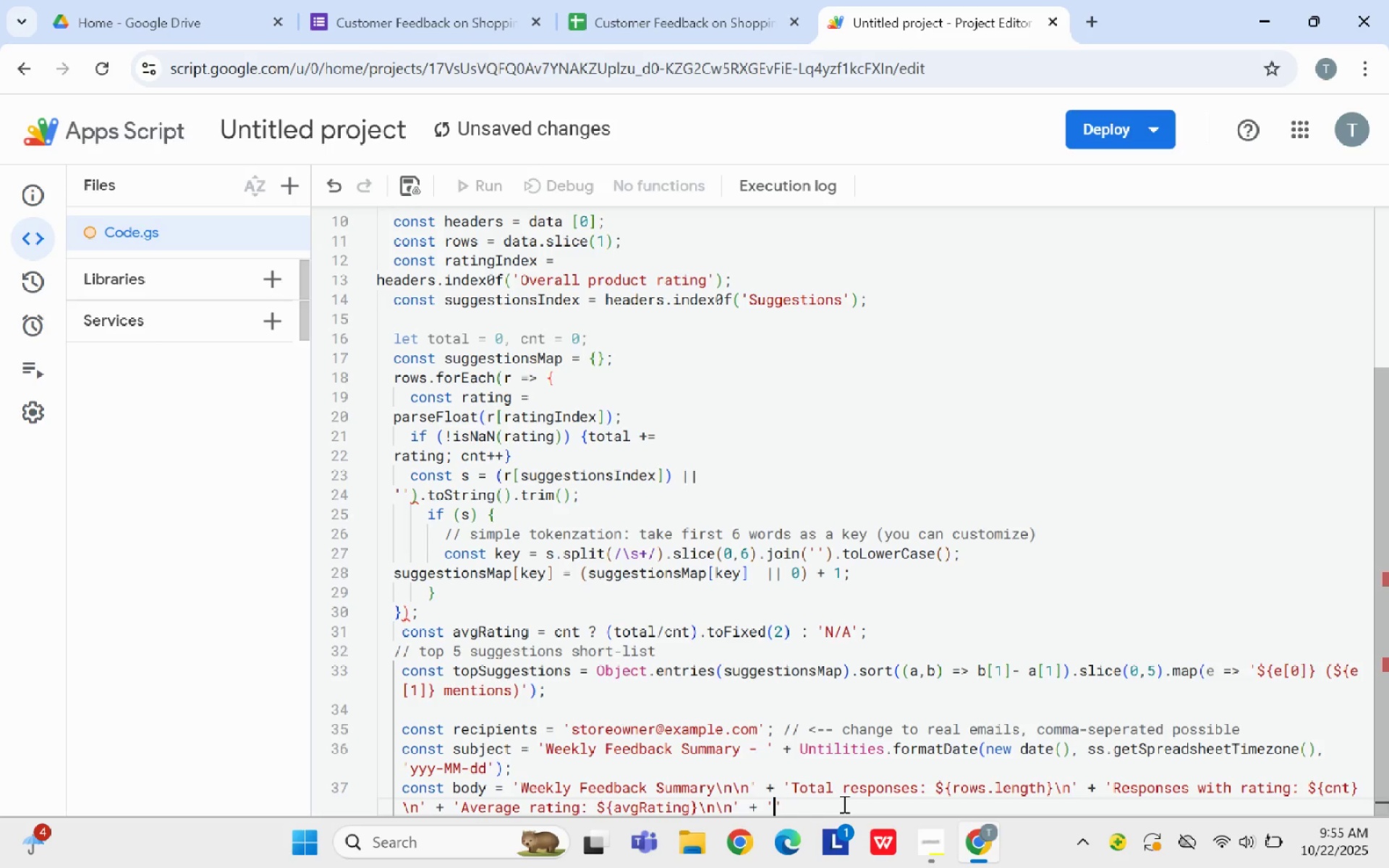 
type(Top suggestions (short preview)
 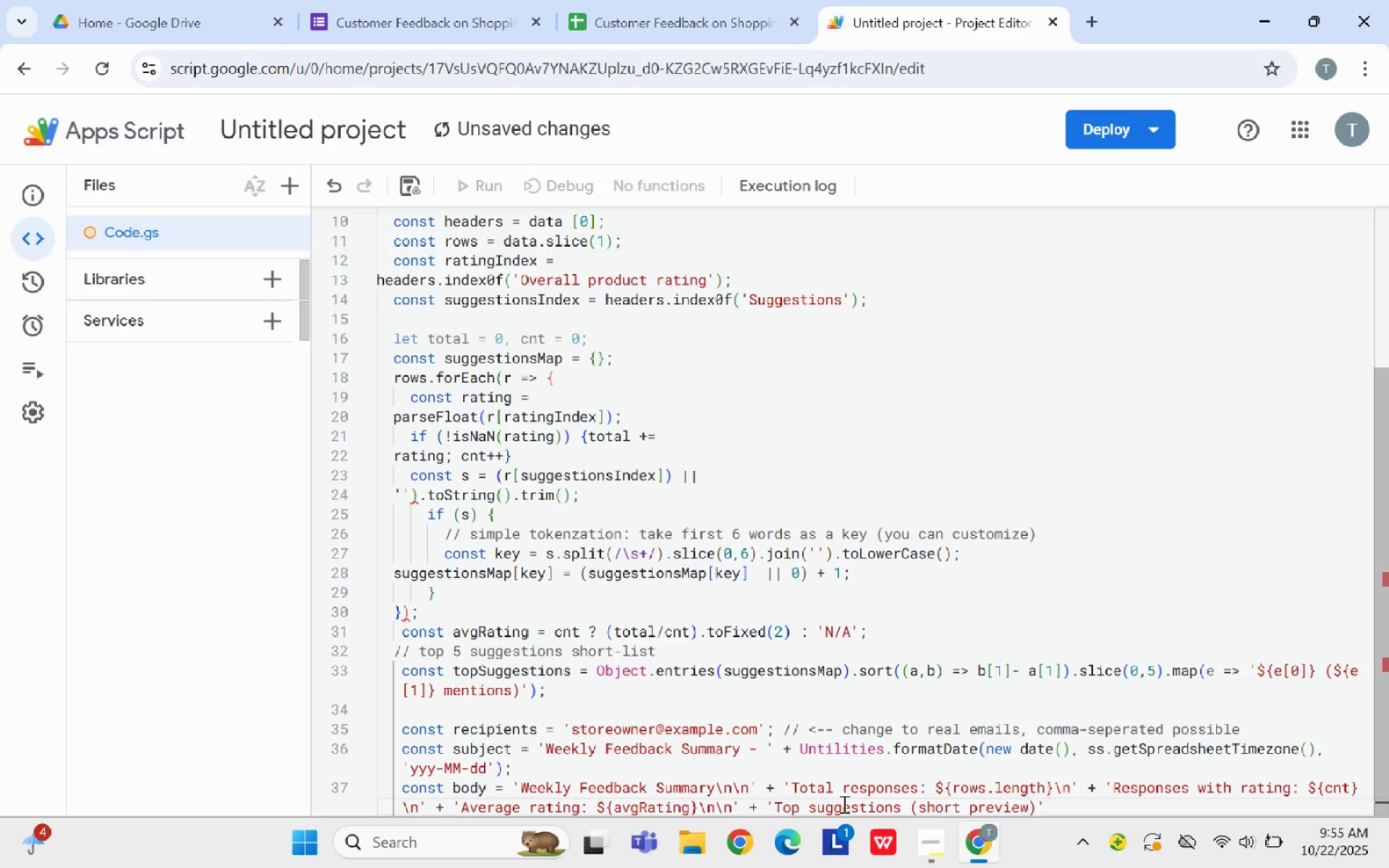 
key(Shift+0)
 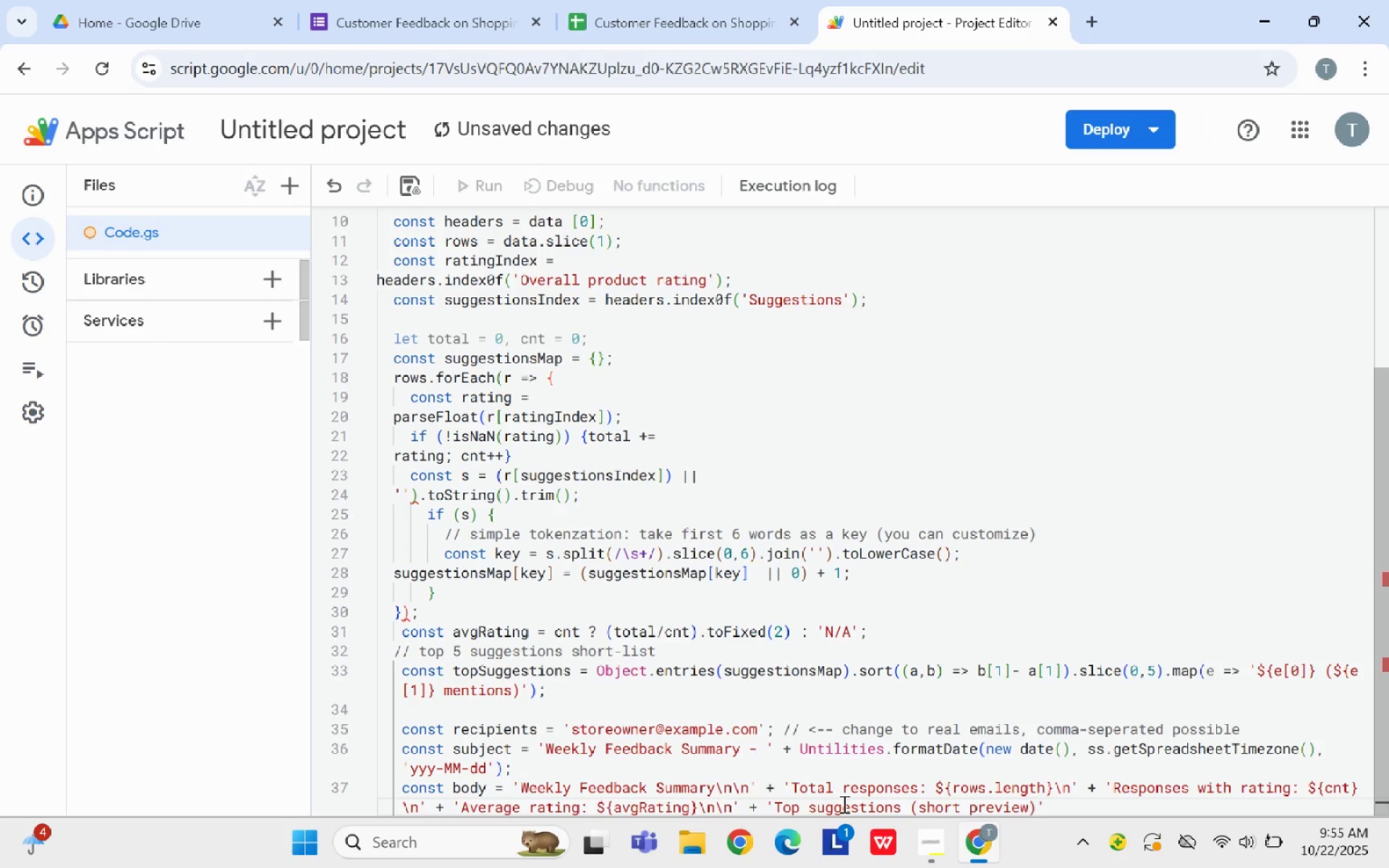 
key(Shift+ShiftLeft)
 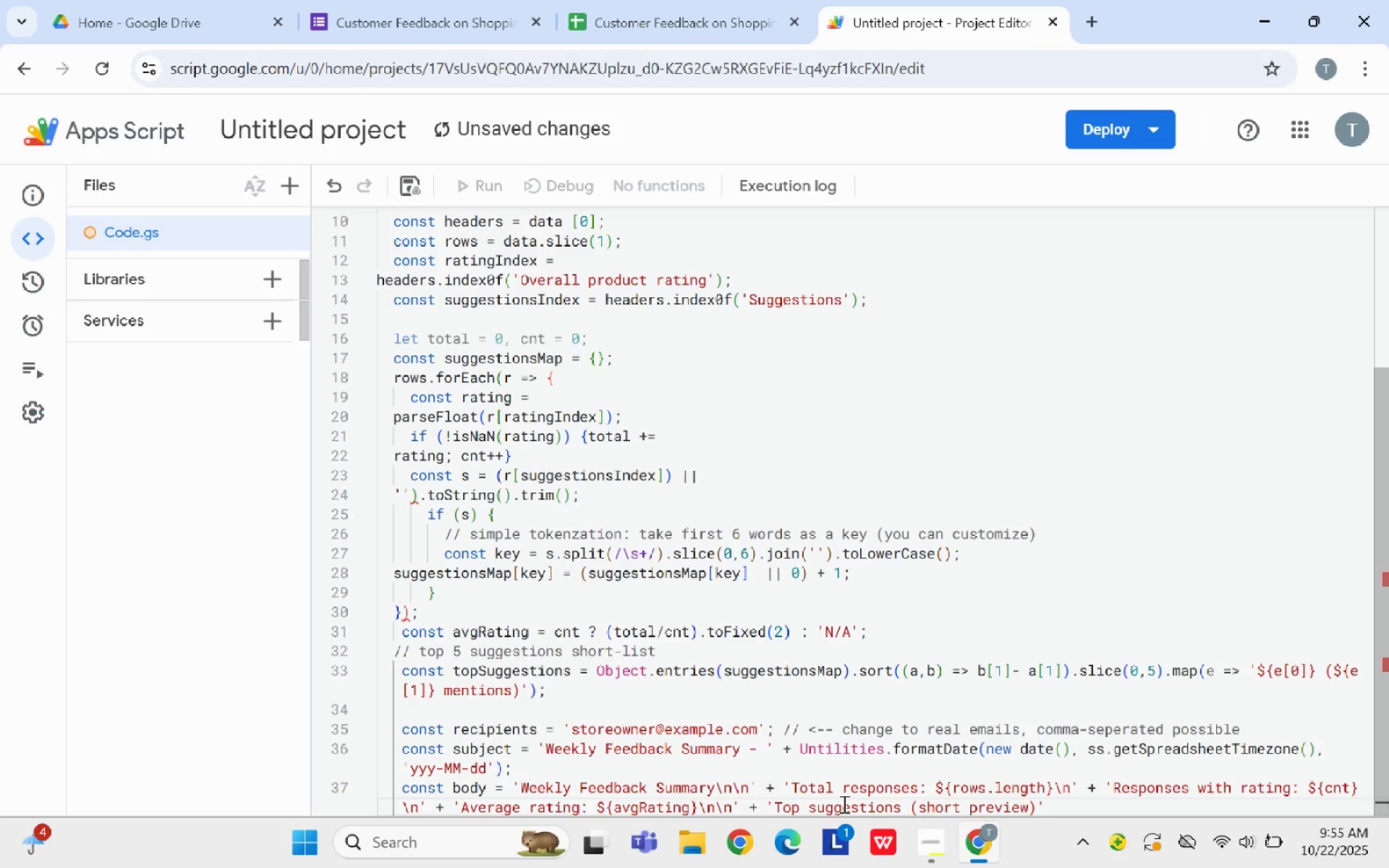 
key(Shift+Semicolon)
 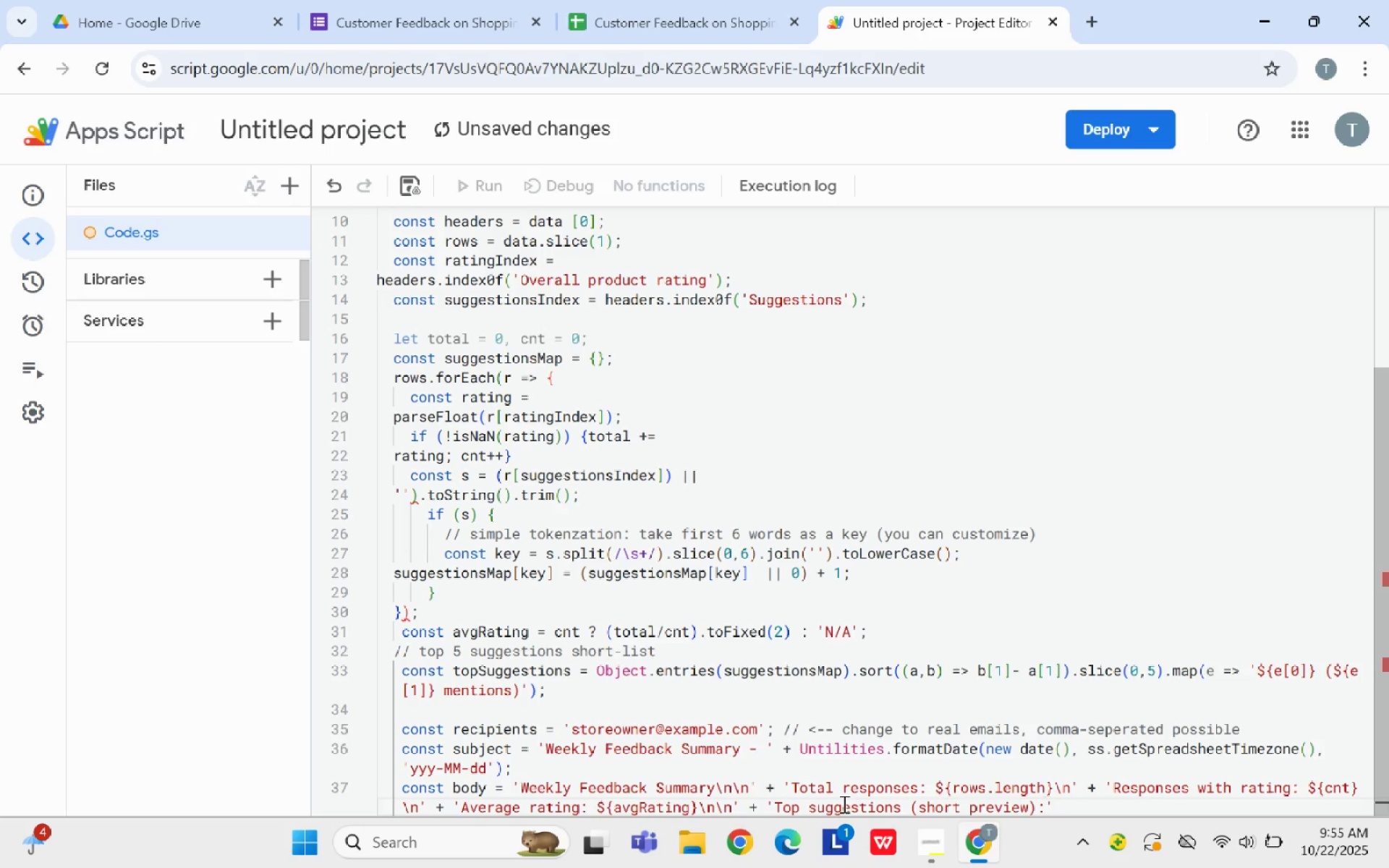 
key(Backslash)
 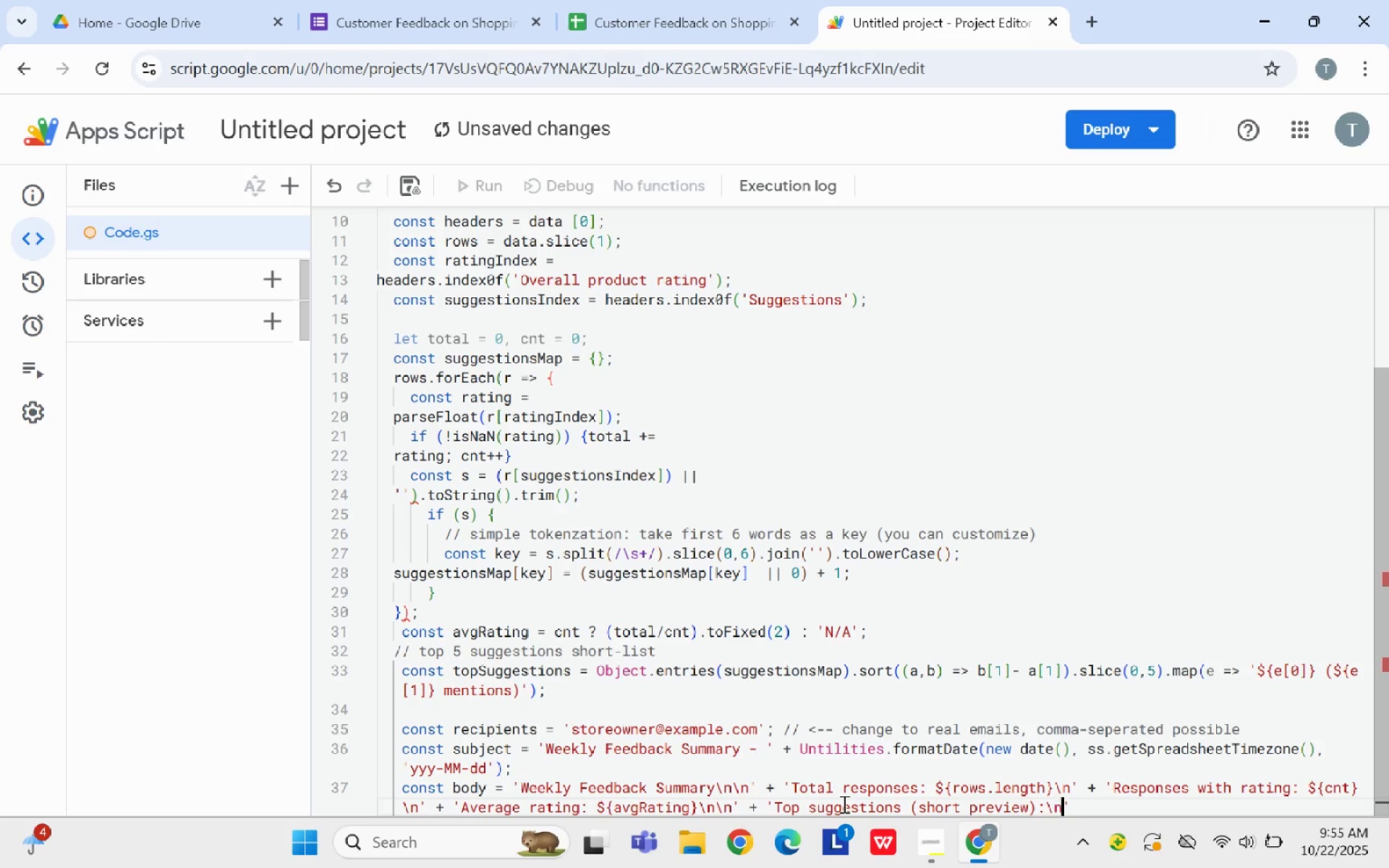 
key(N)
 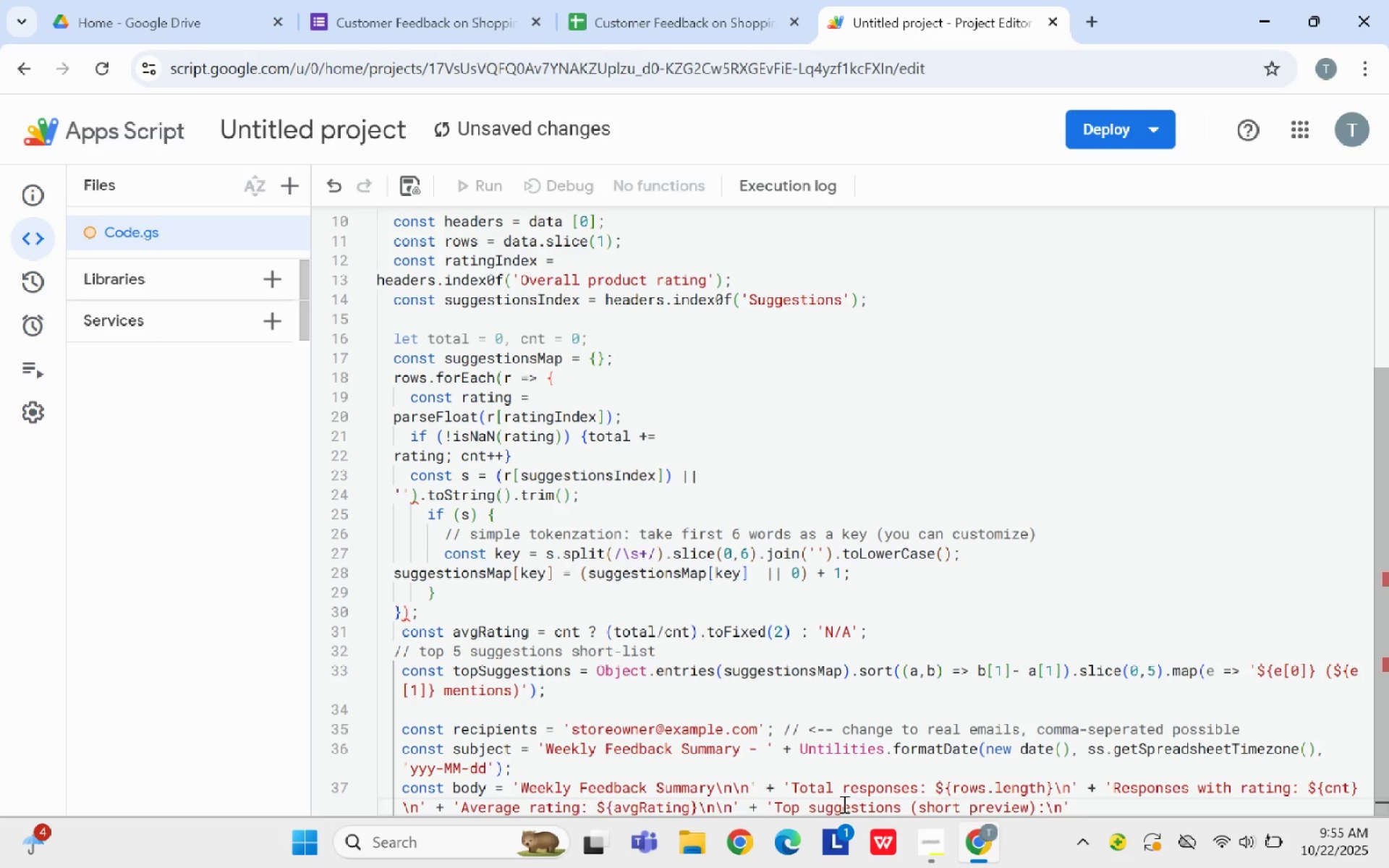 
key(Quote)
 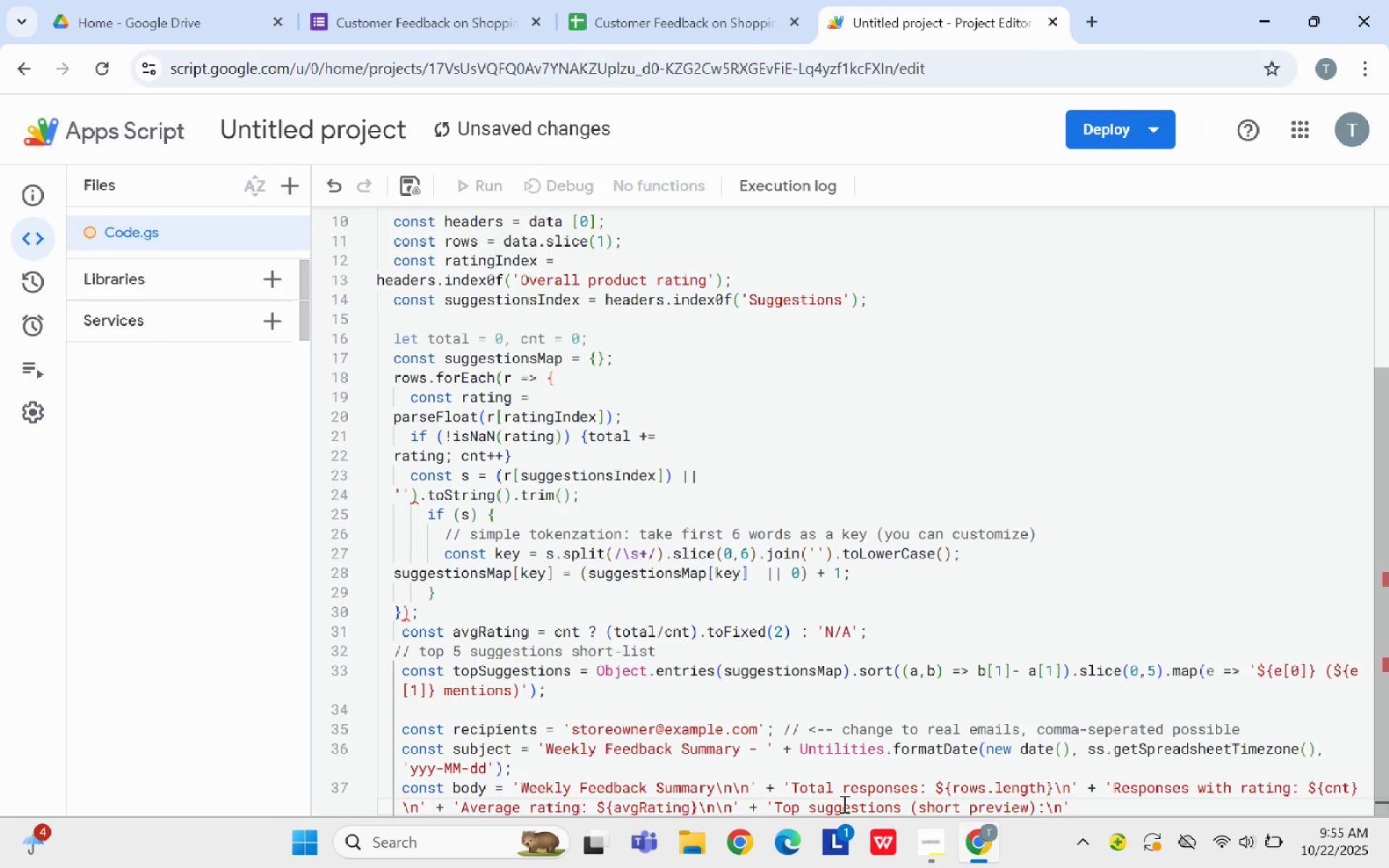 
key(Space)
 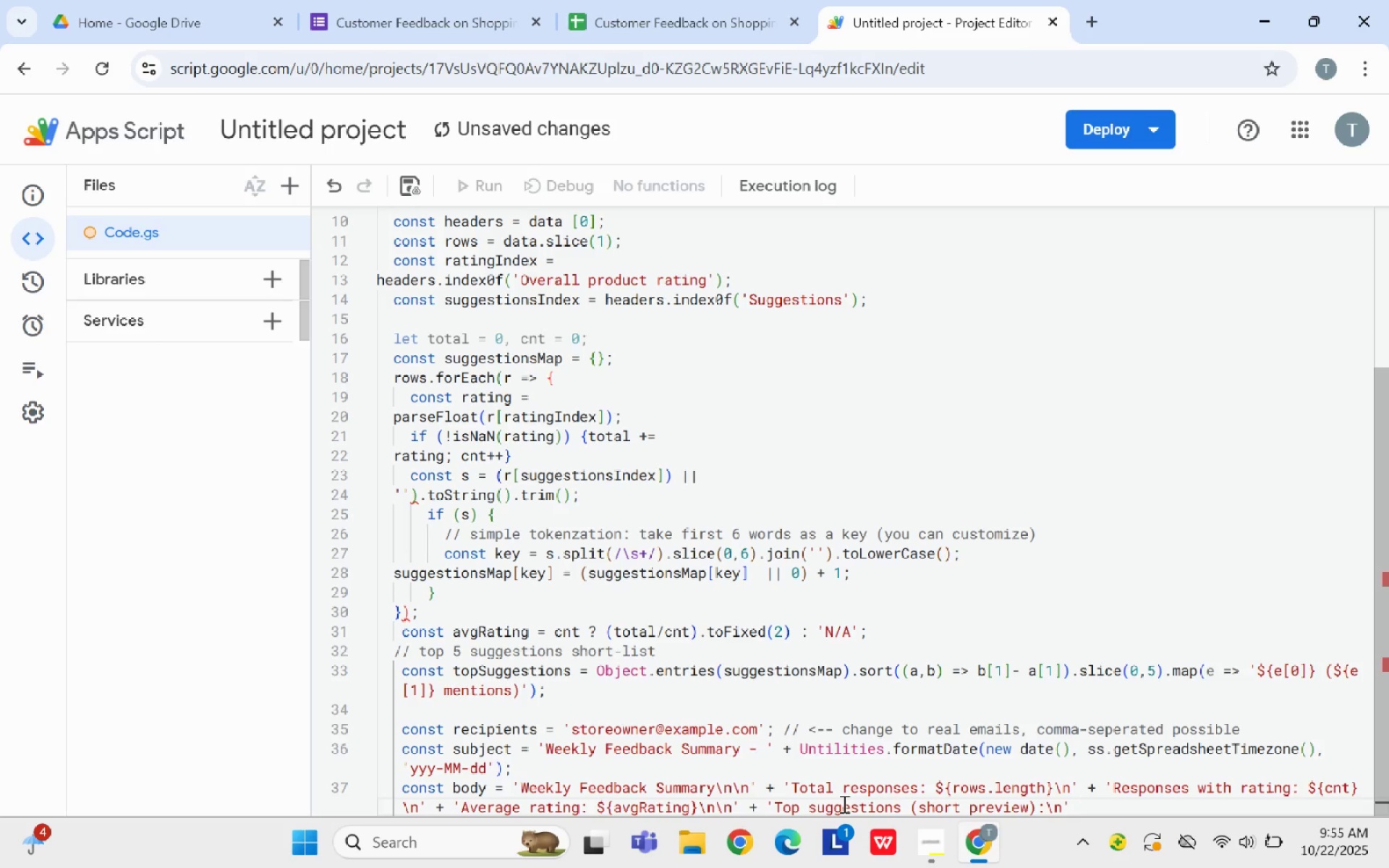 
key(Shift+ShiftLeft)
 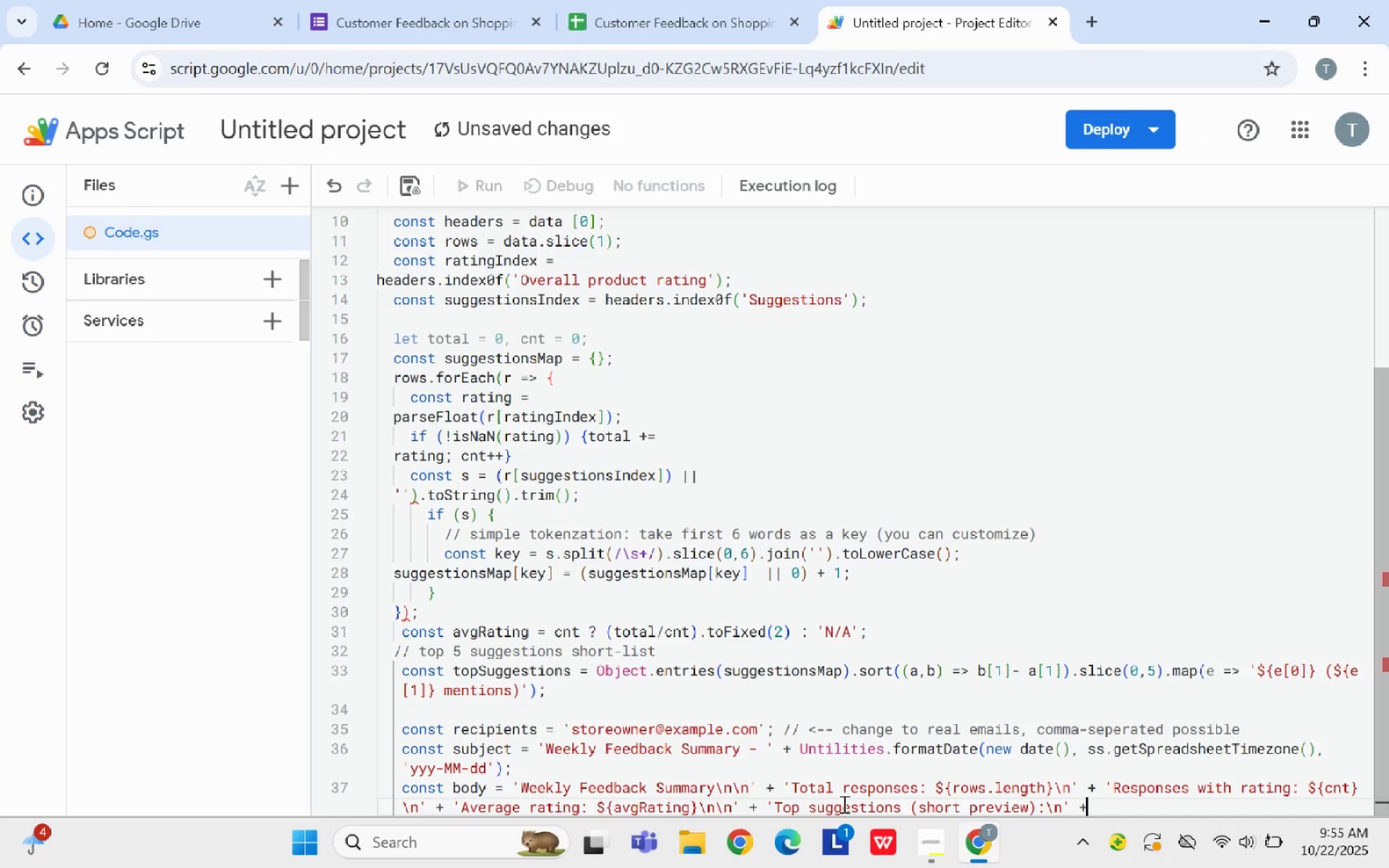 
key(Shift+Equal)
 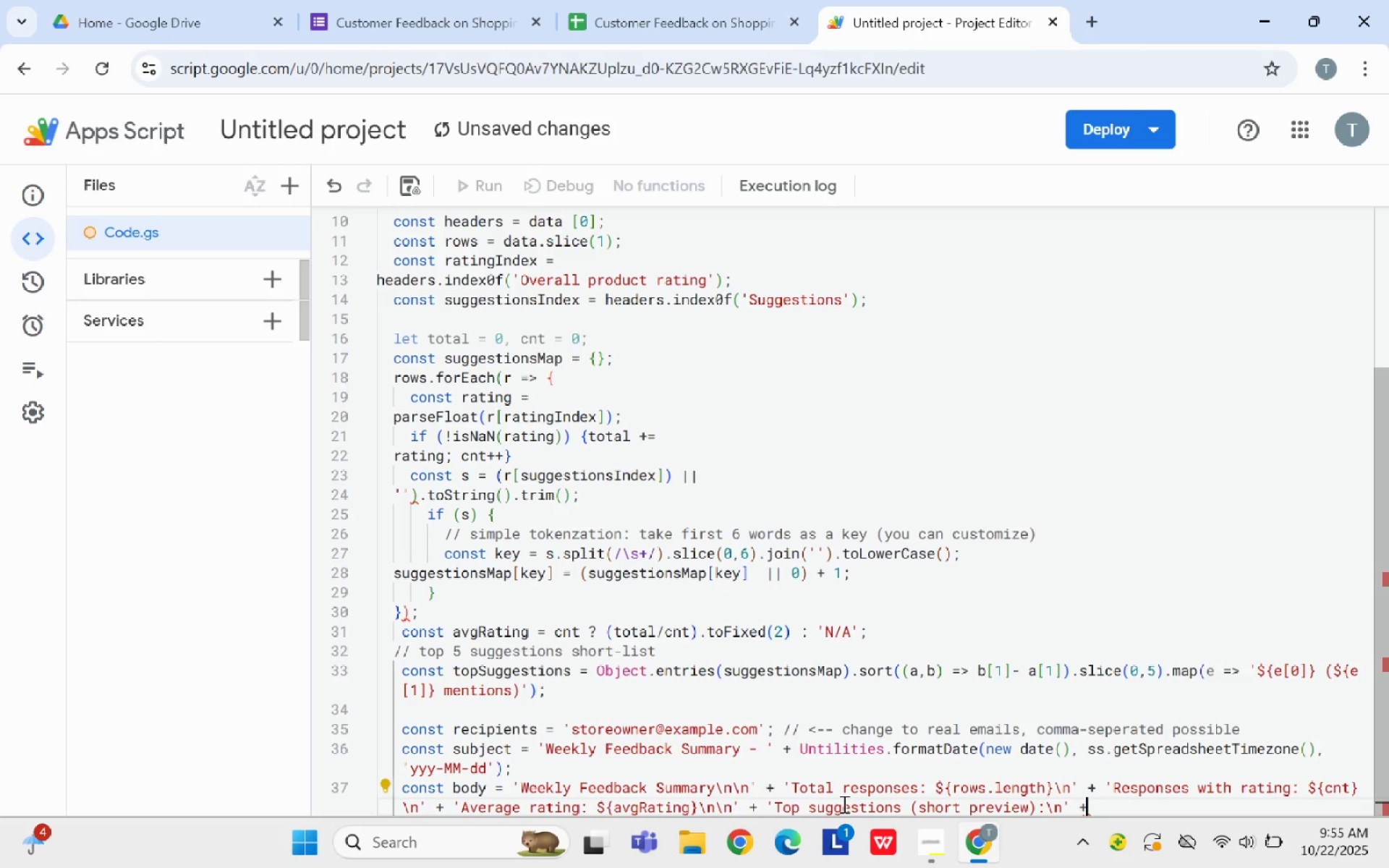 
wait(5.4)
 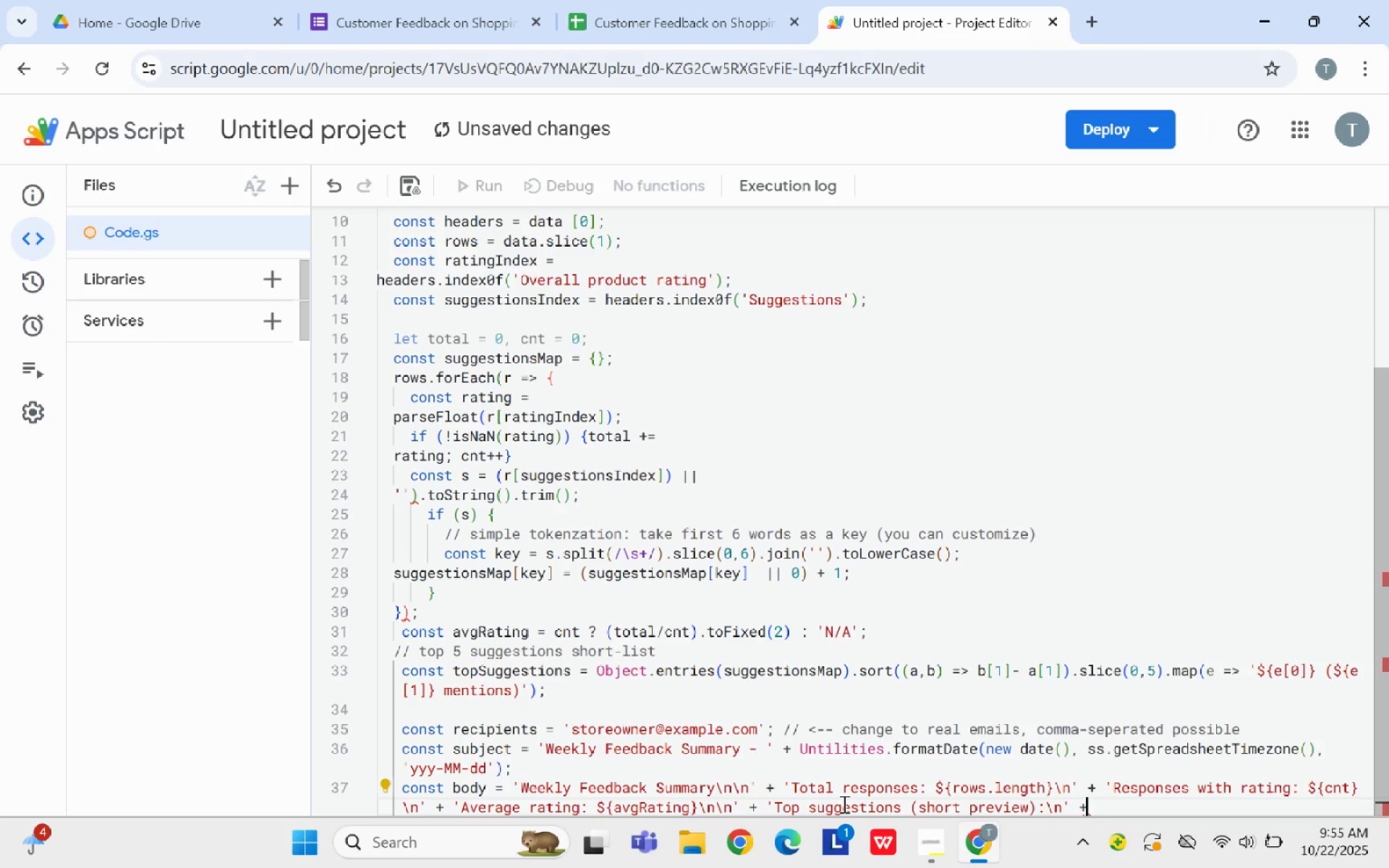 
type( (topSuggestions.length ? topsu)
key(Backspace)
key(Backspace)
type(Suggestions.join('\n'))
 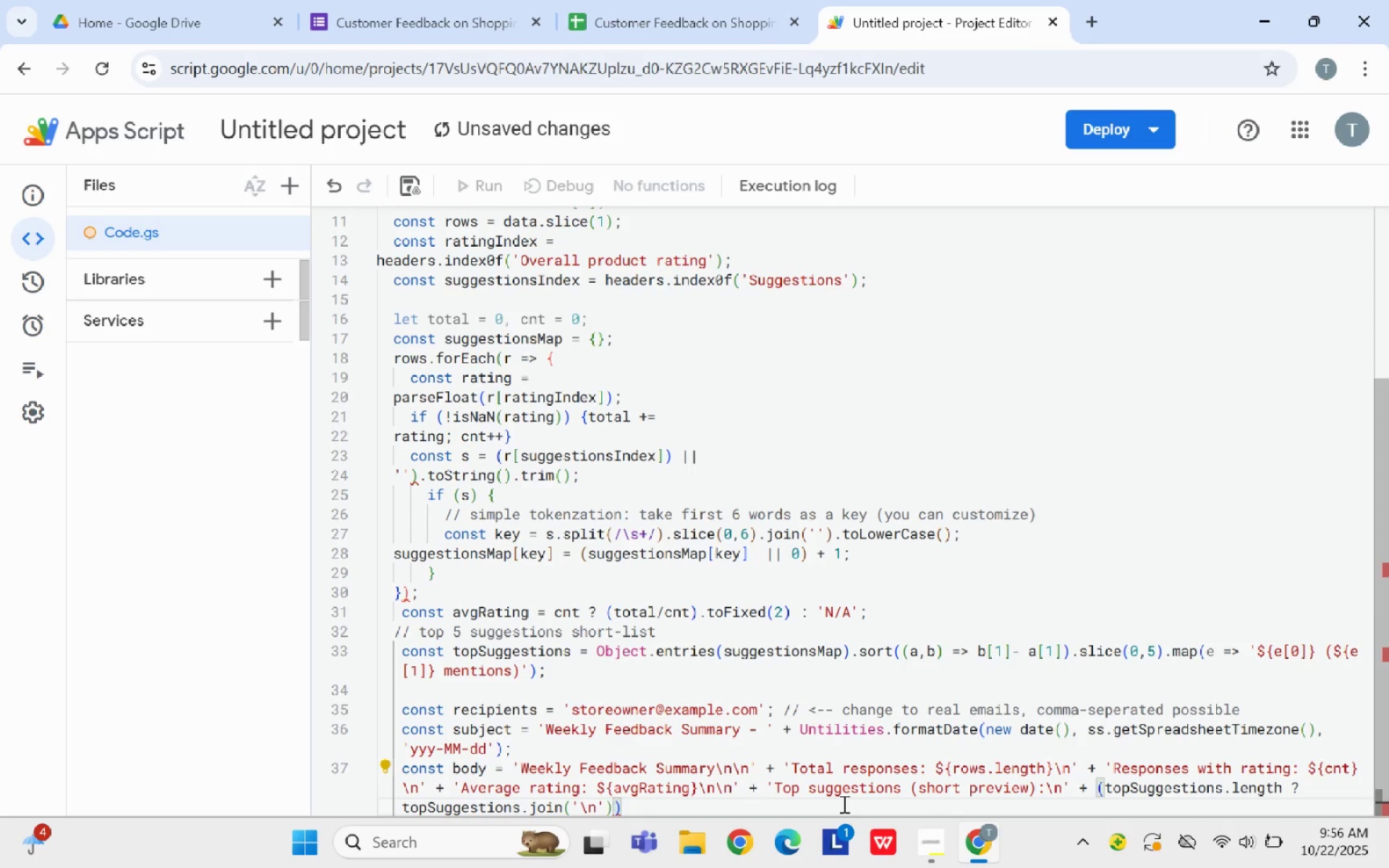 
hold_key(key=ShiftLeft, duration=0.55)
 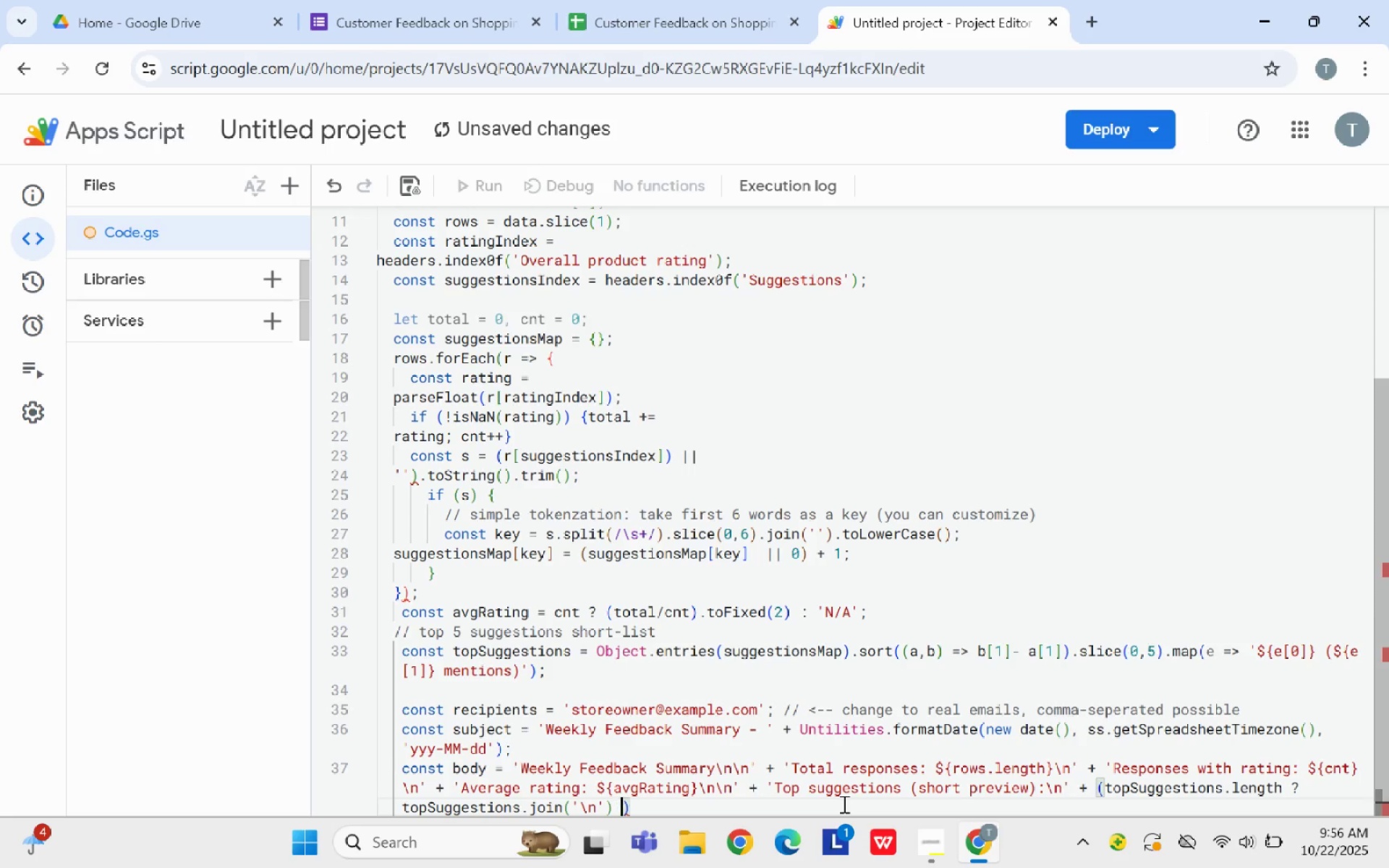 
type( : 'No sugget)
key(Backspace)
type(stions yet')
 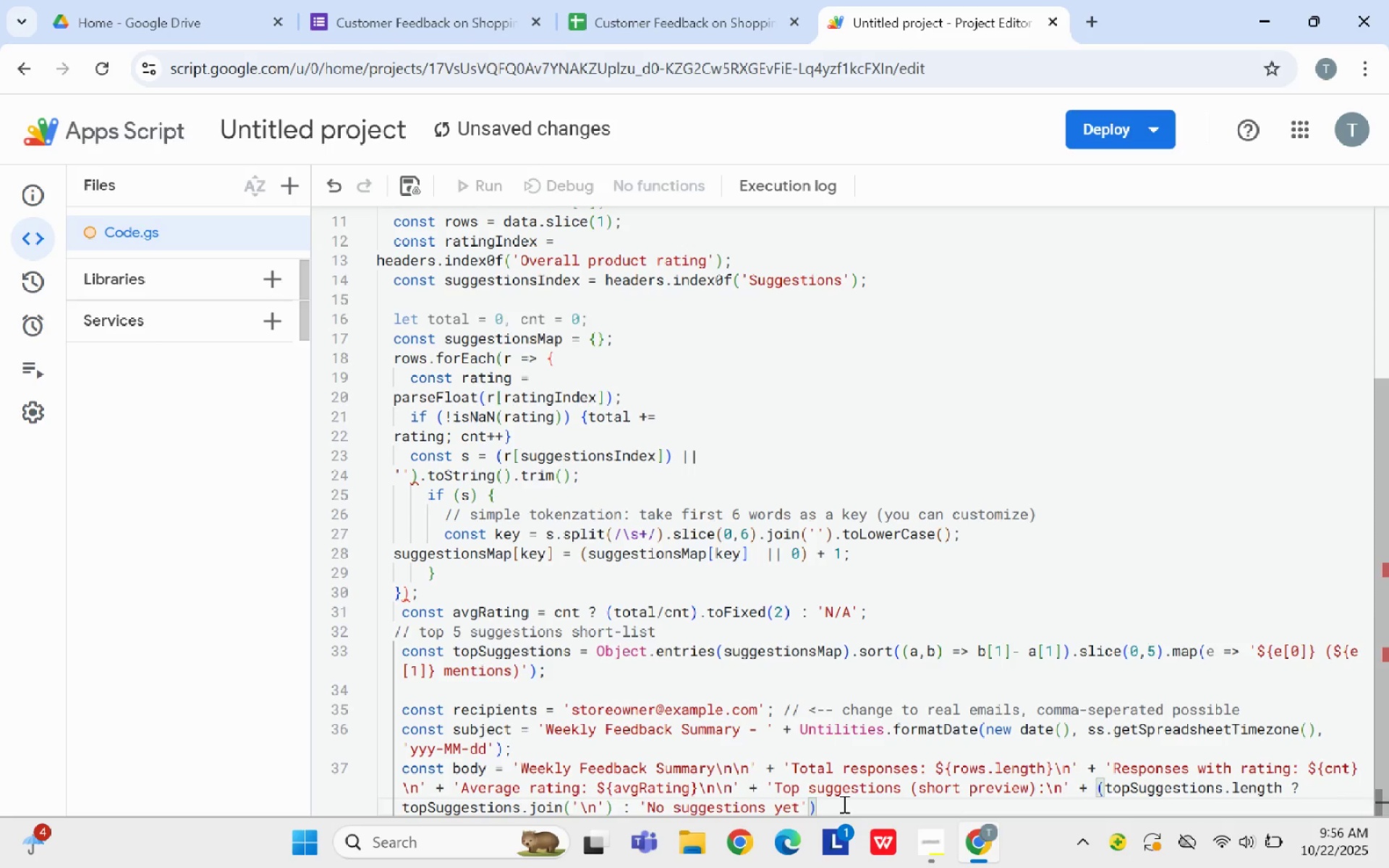 
key(ArrowRight)
 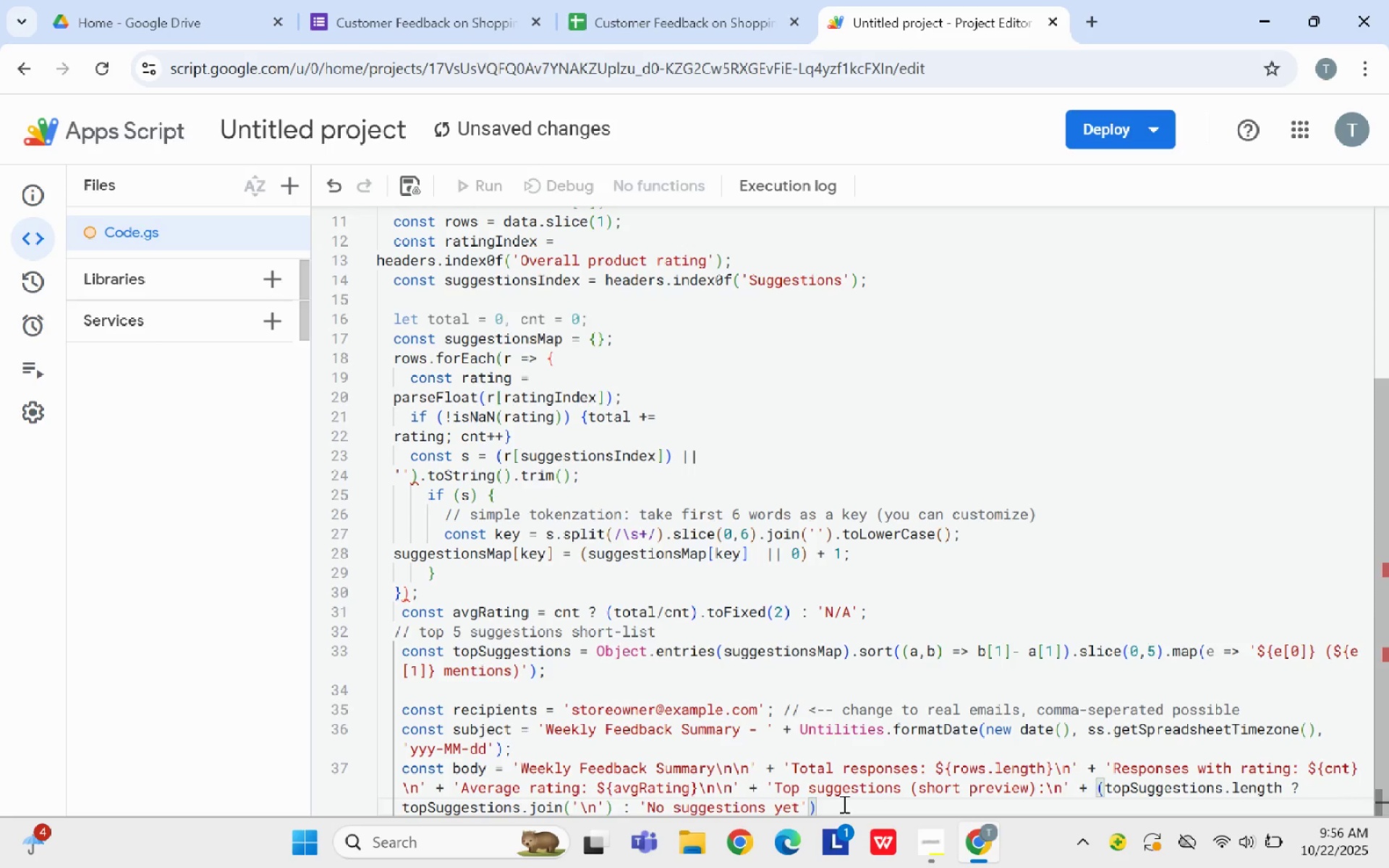 
key(Space)
 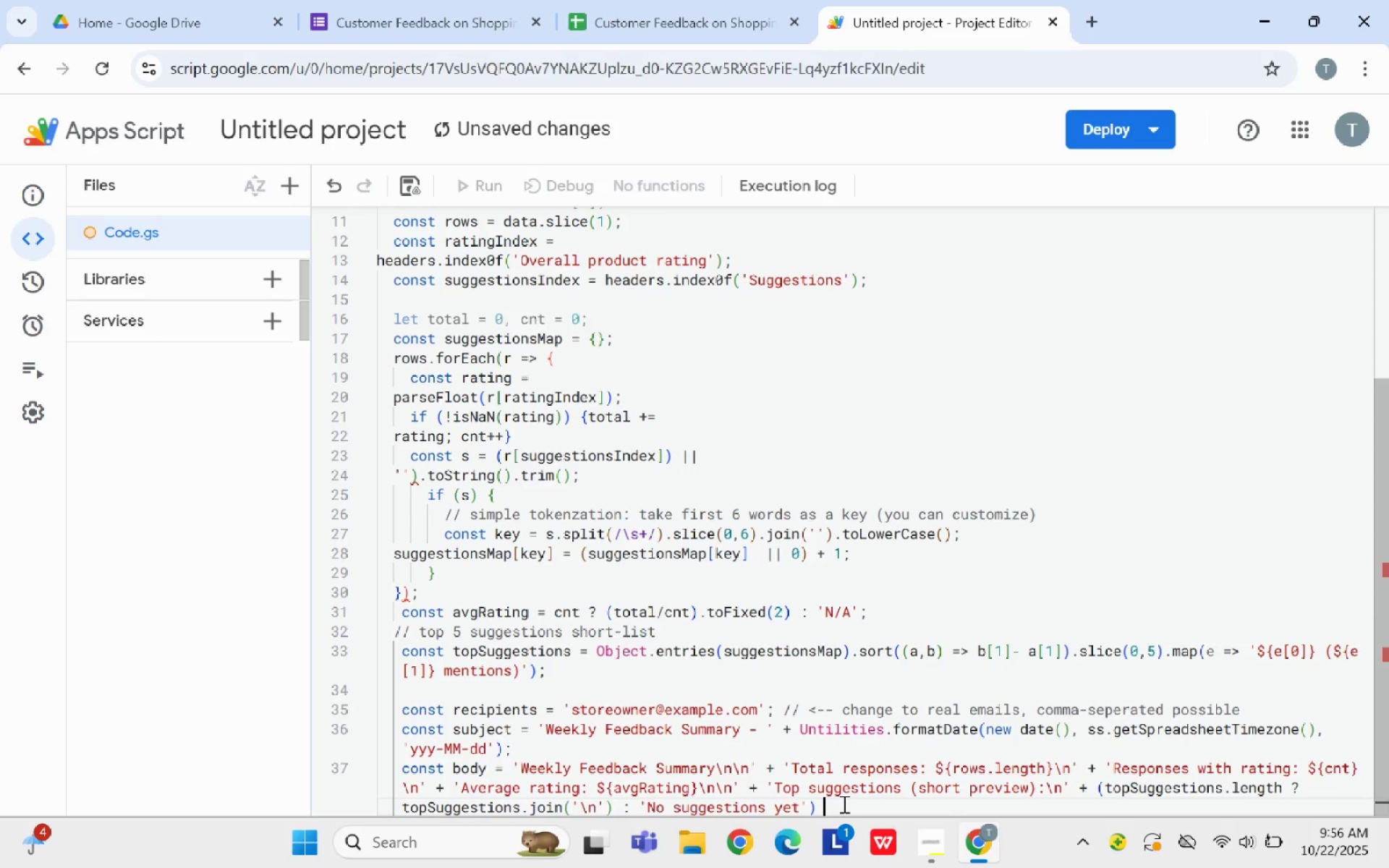 
key(Shift+ShiftLeft)
 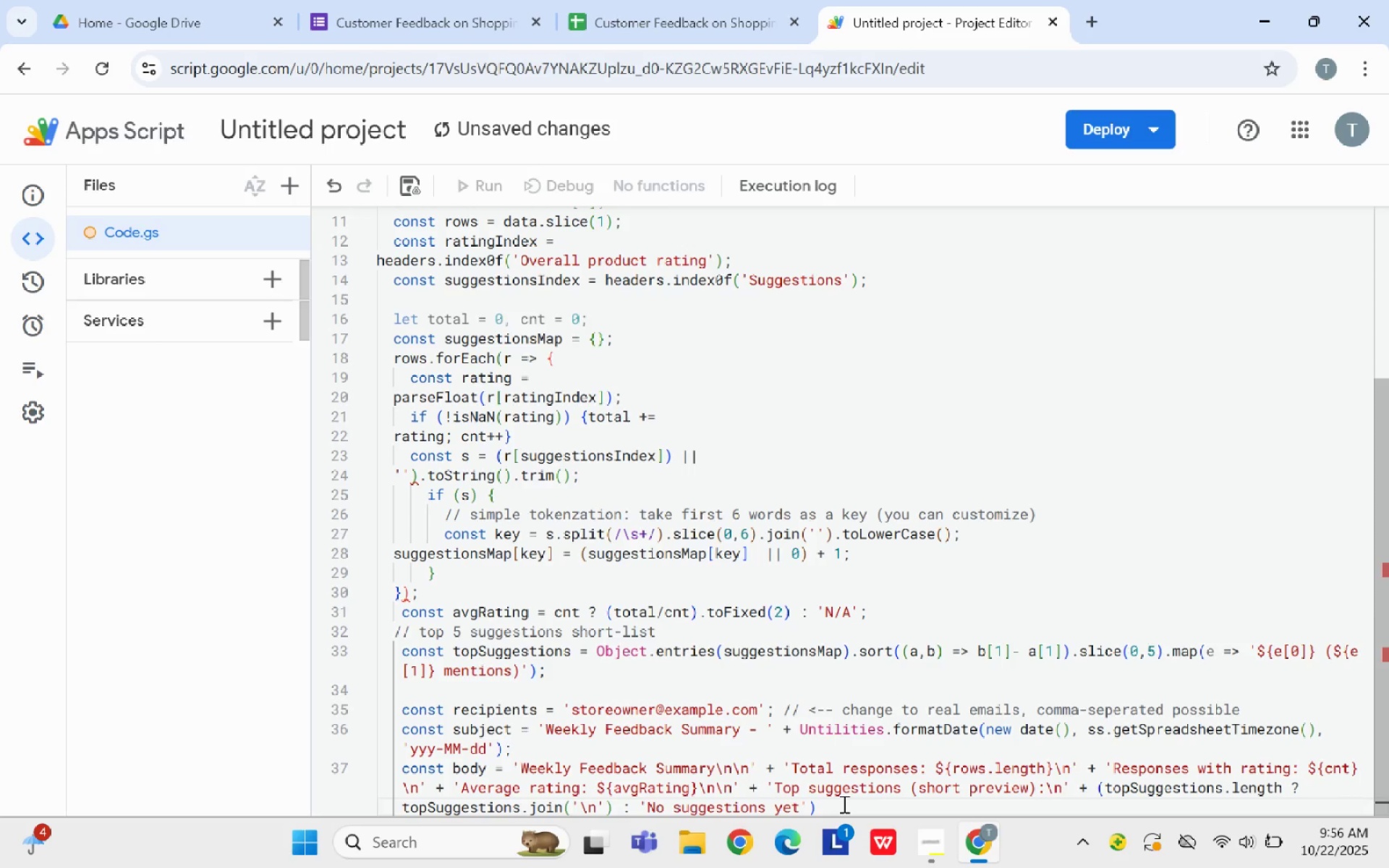 
key(Shift+Equal)
 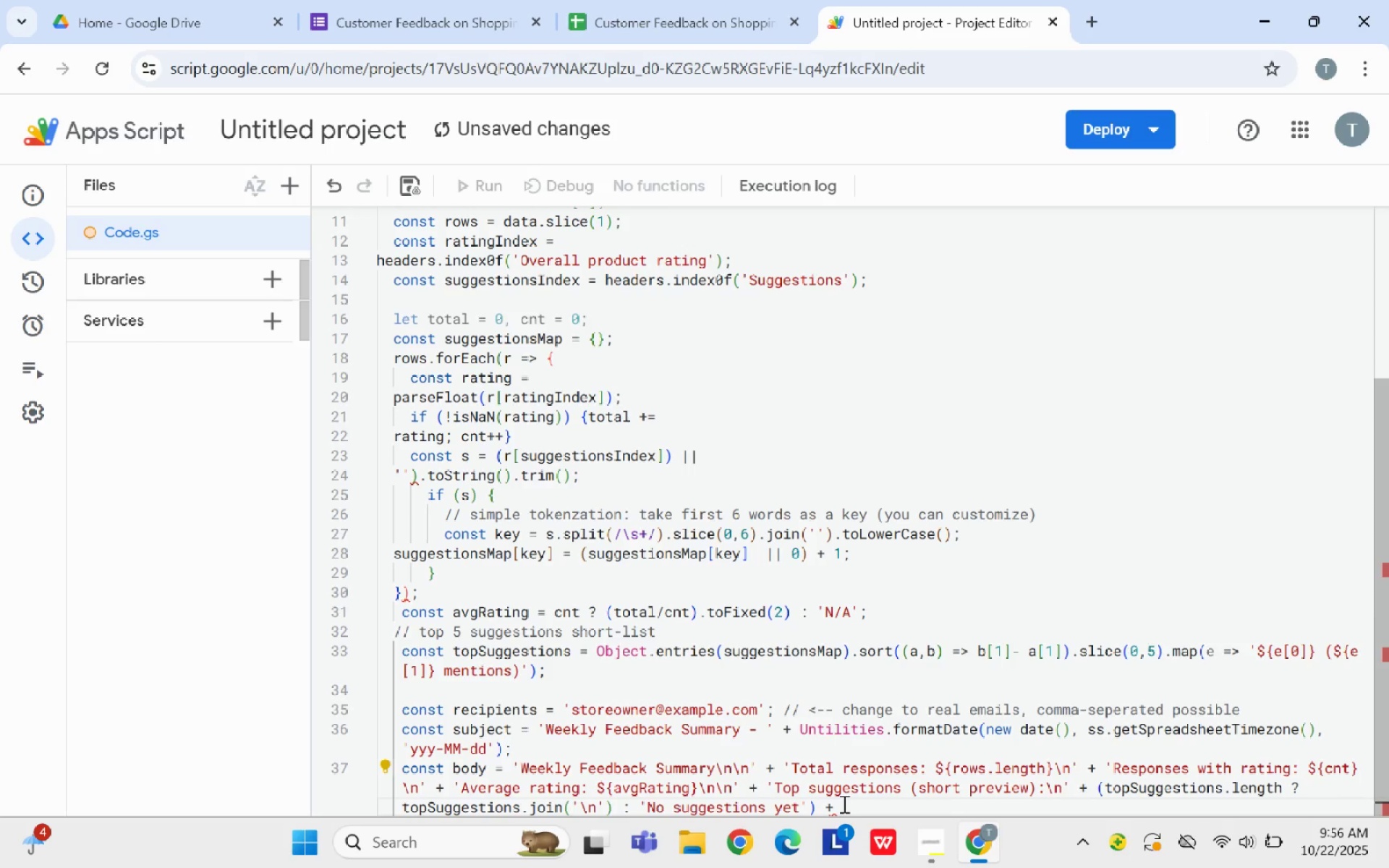 
wait(5.12)
 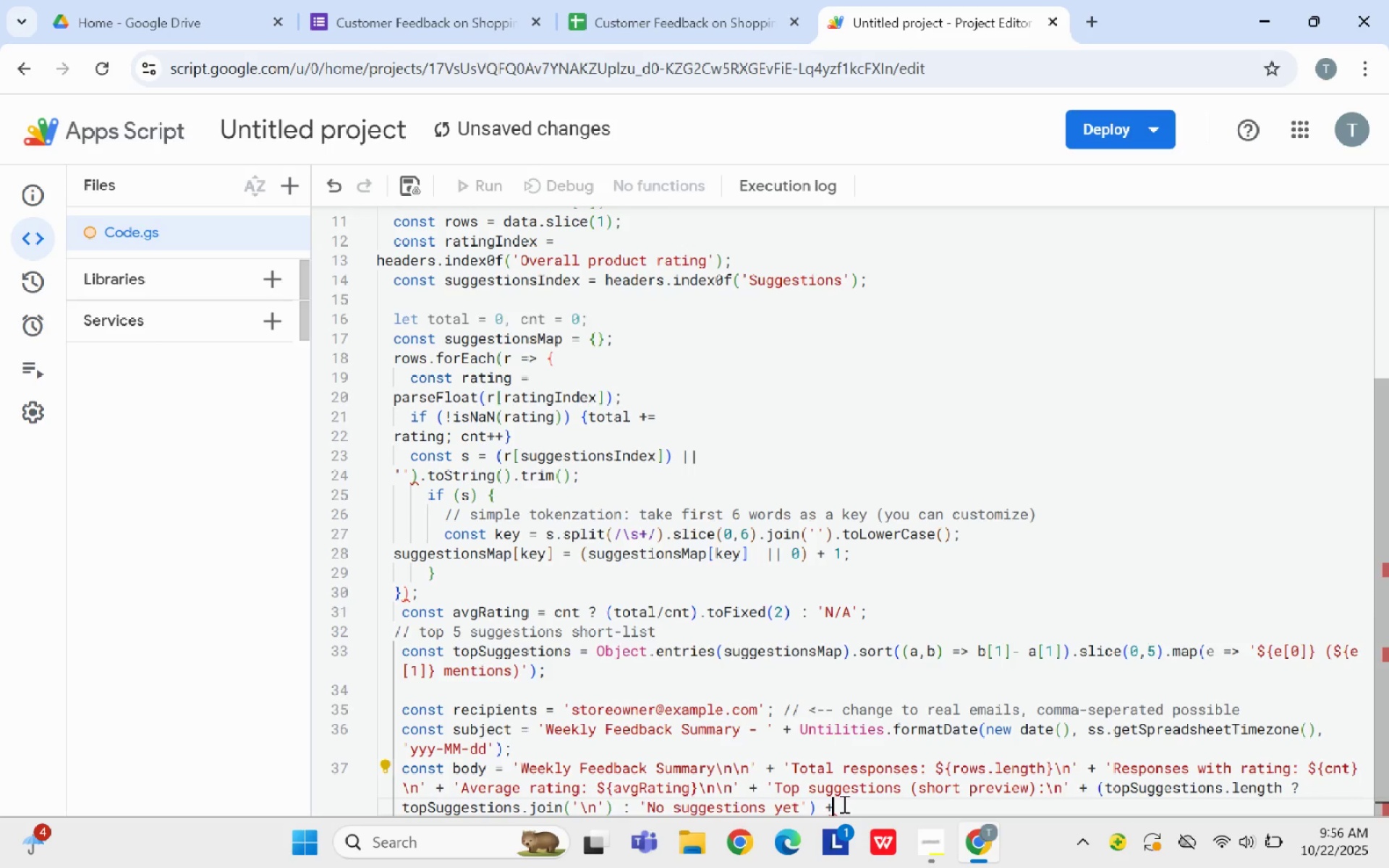 
type( 'n\n\nFor full details, open the responses sheet: ${ss.geturl)
 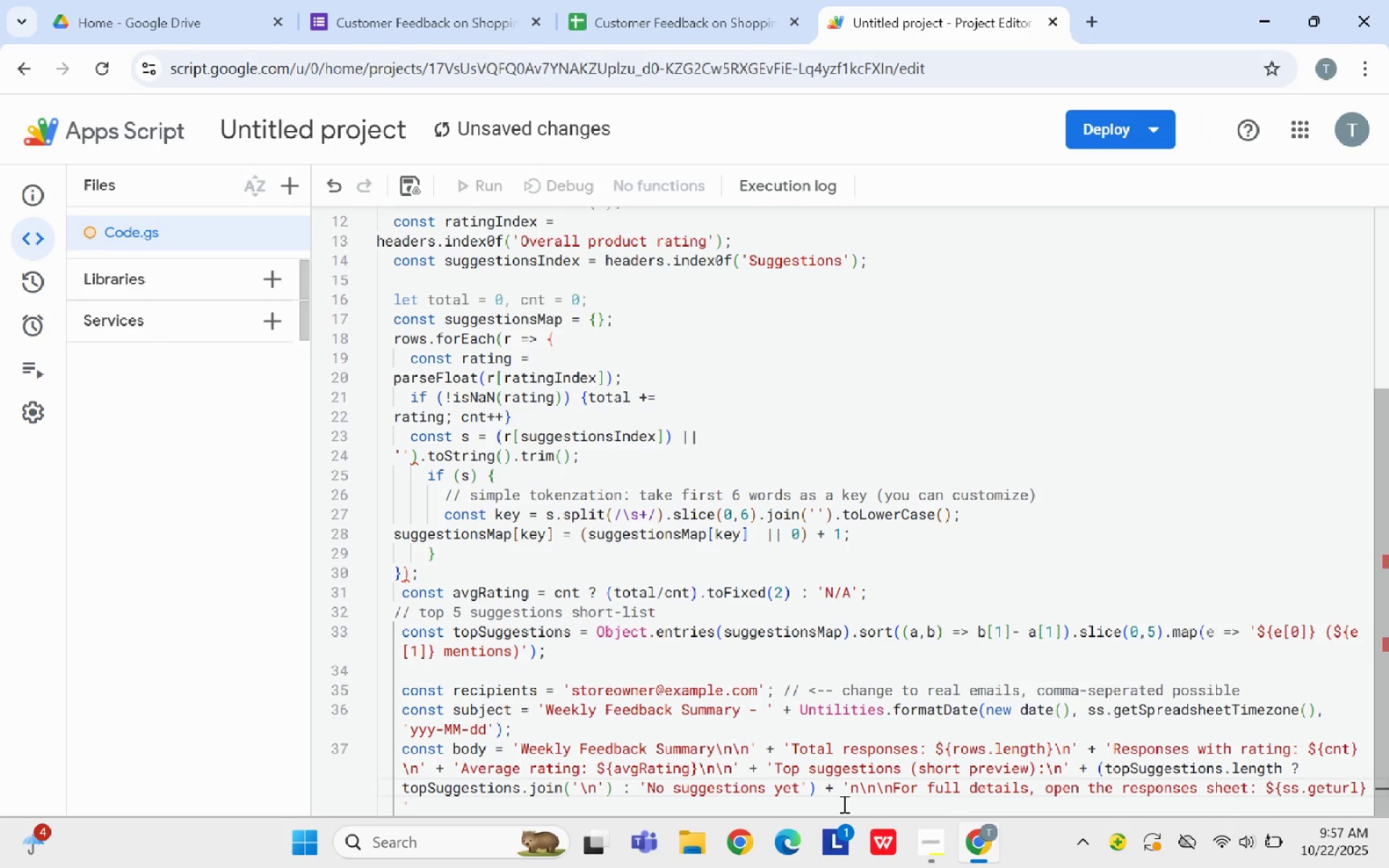 
type(\)
key(Backspace)
key(Backspace)
key(Backspace)
key(Backspace)
type(url)
 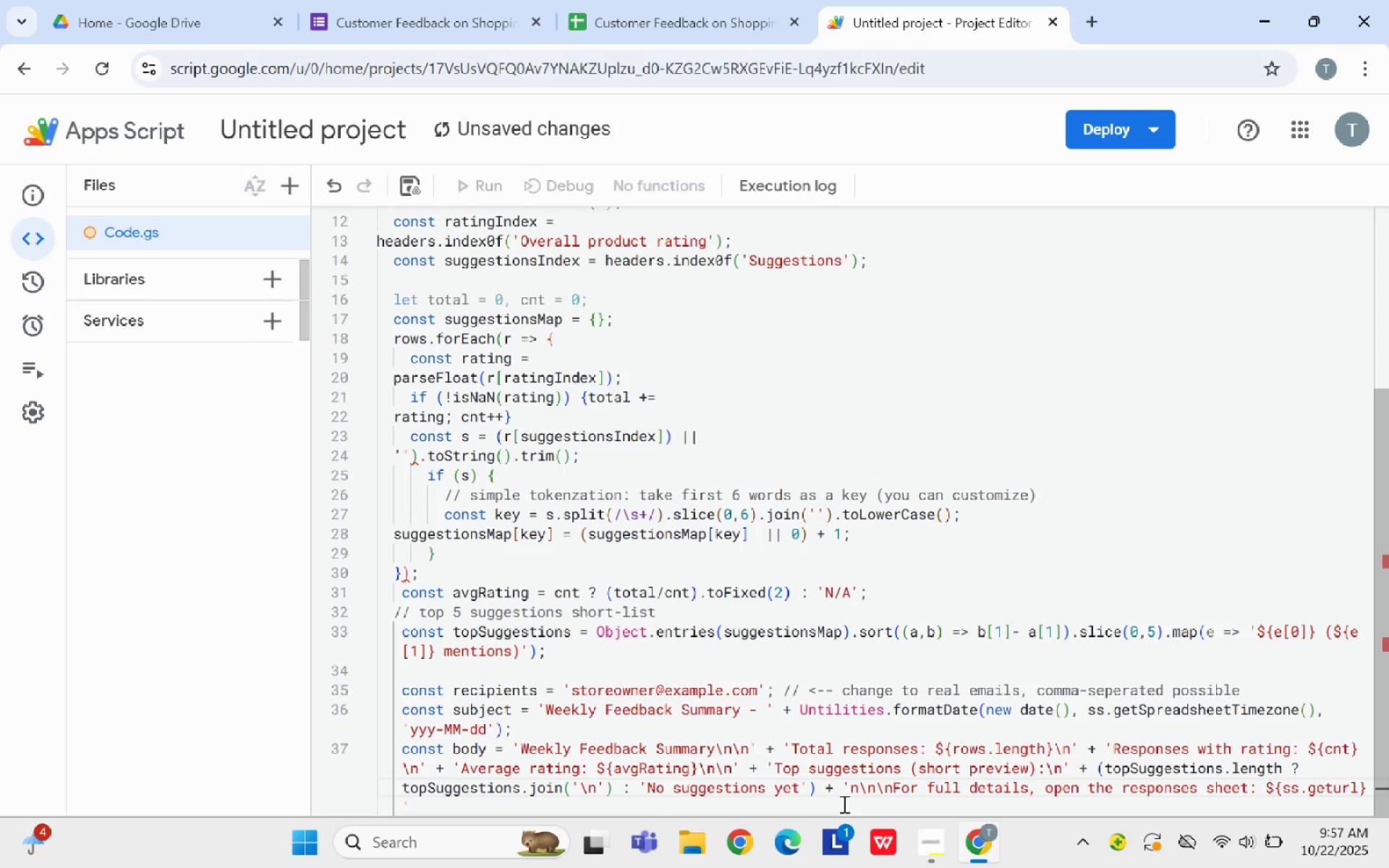 
wait(5.52)
 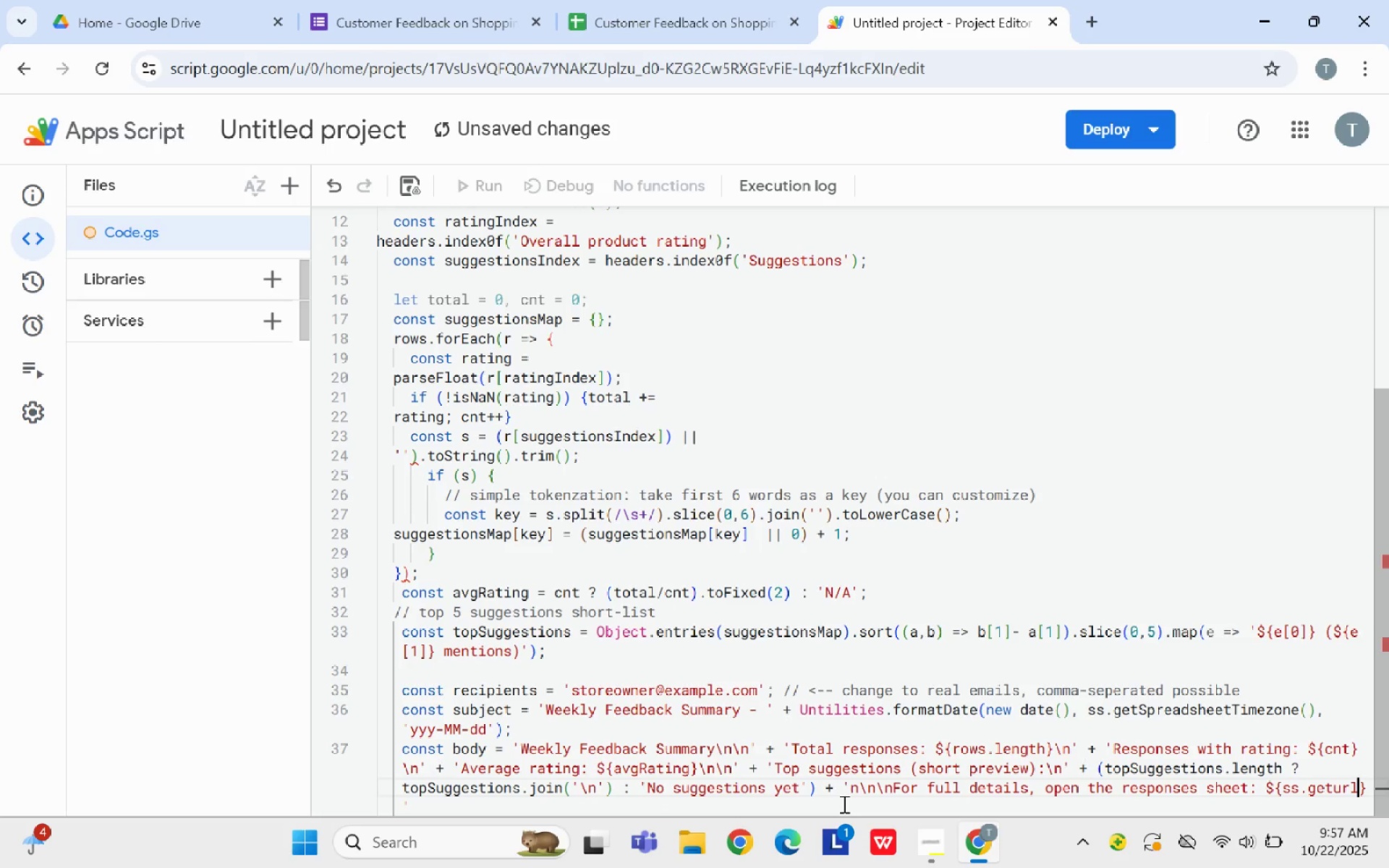 
key(Shift+9)
 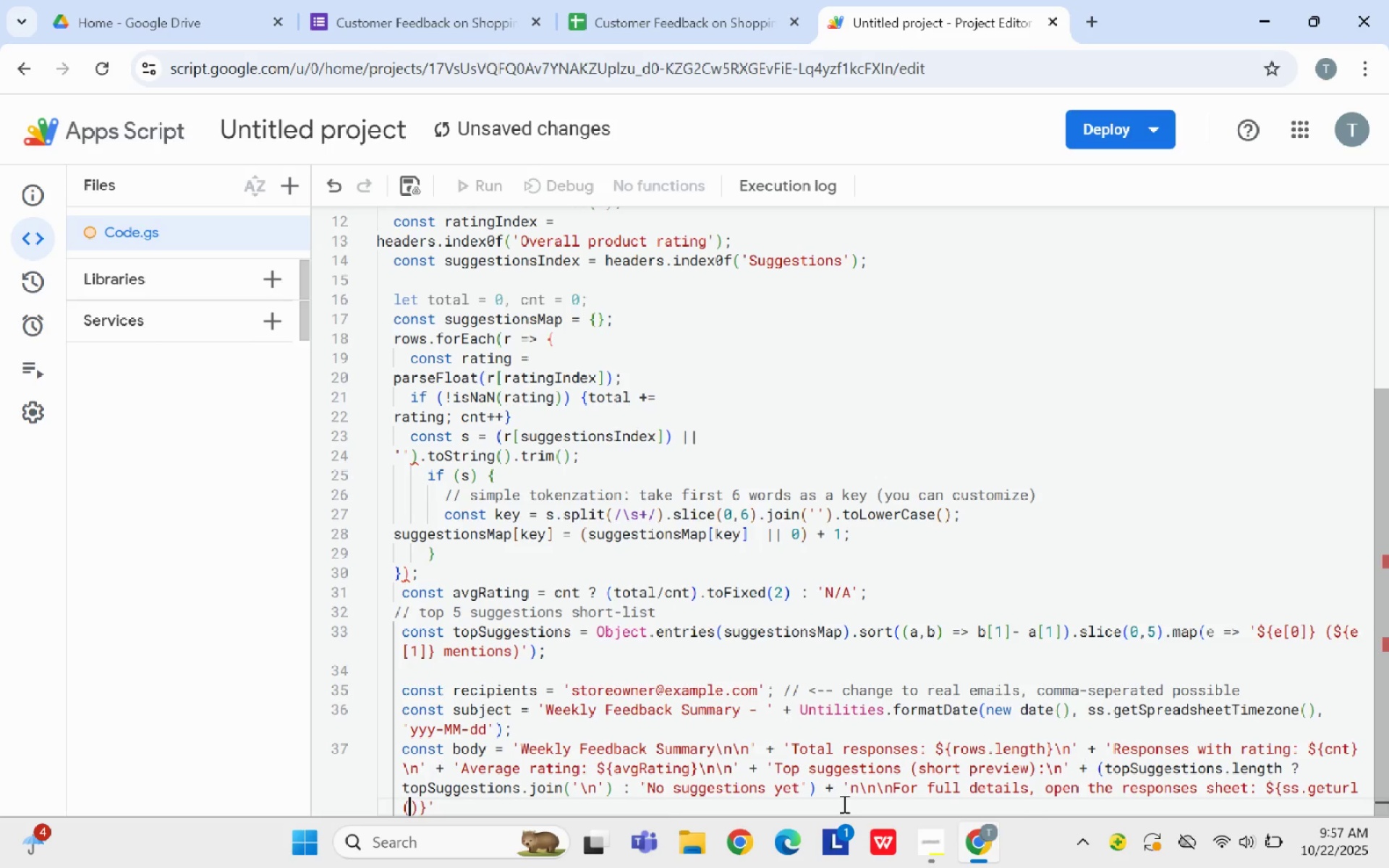 
key(Shift+ShiftLeft)
 